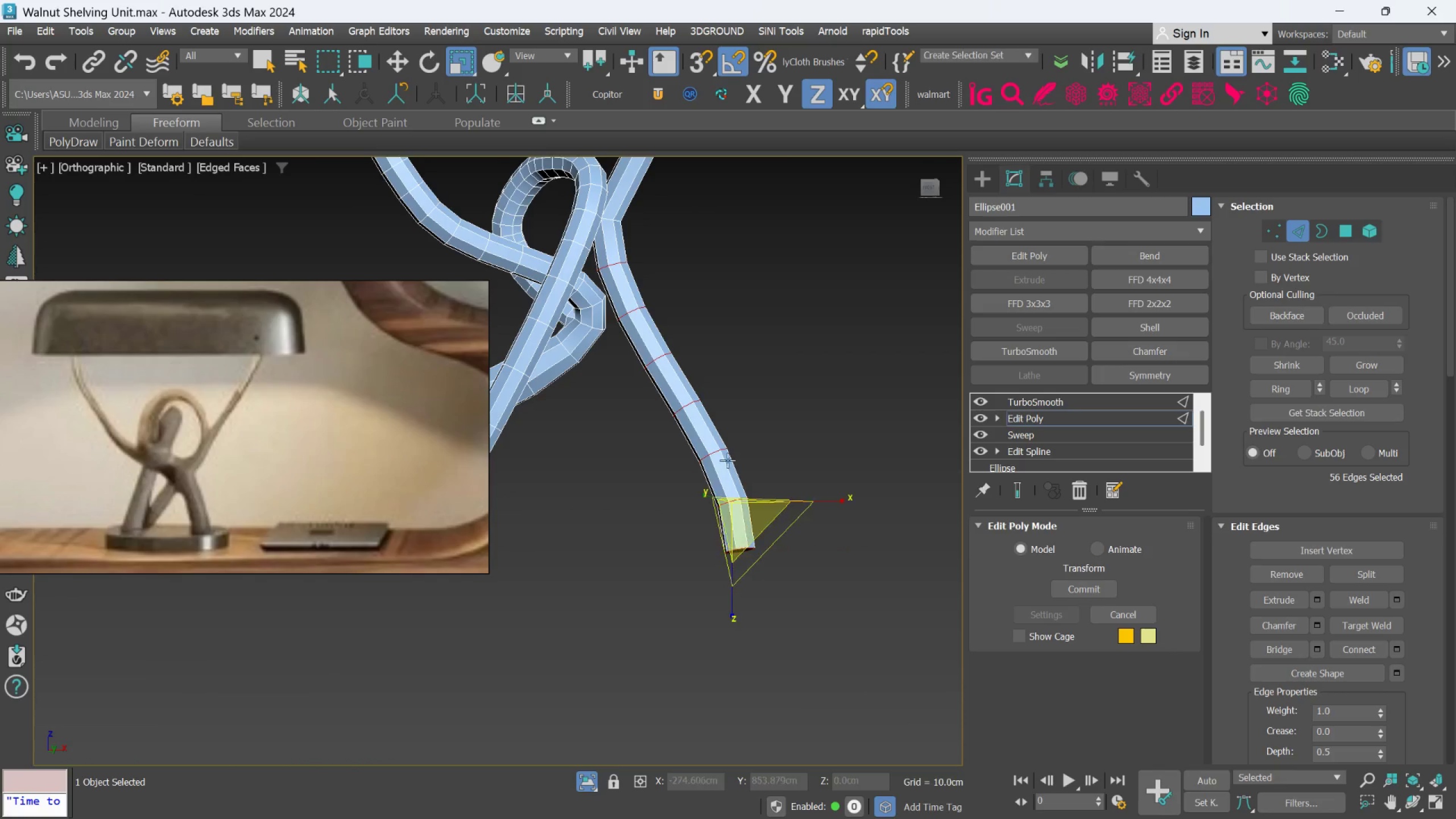 
scroll: coordinate [752, 555], scroll_direction: up, amount: 4.0
 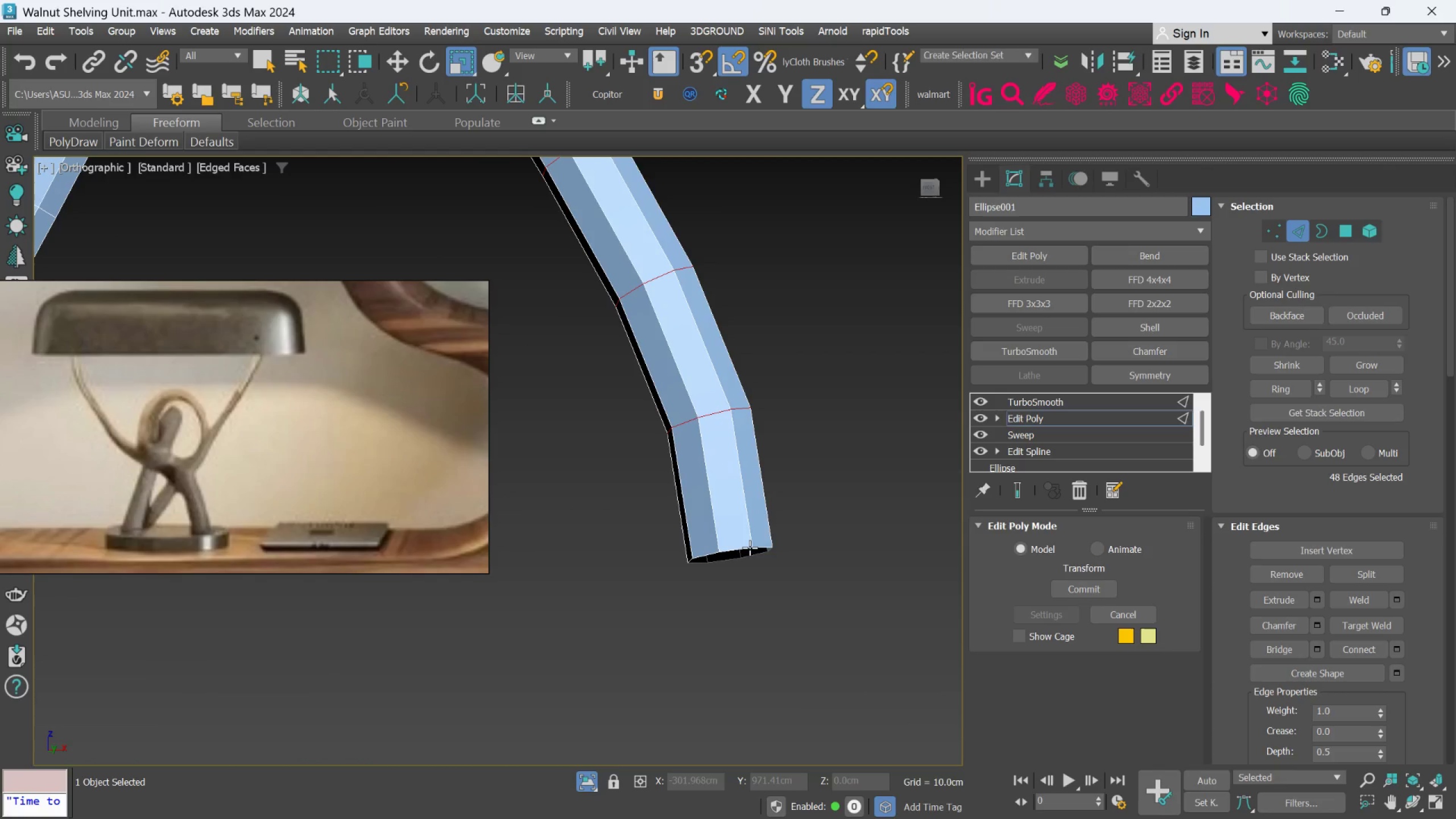 
double_click([745, 548])
 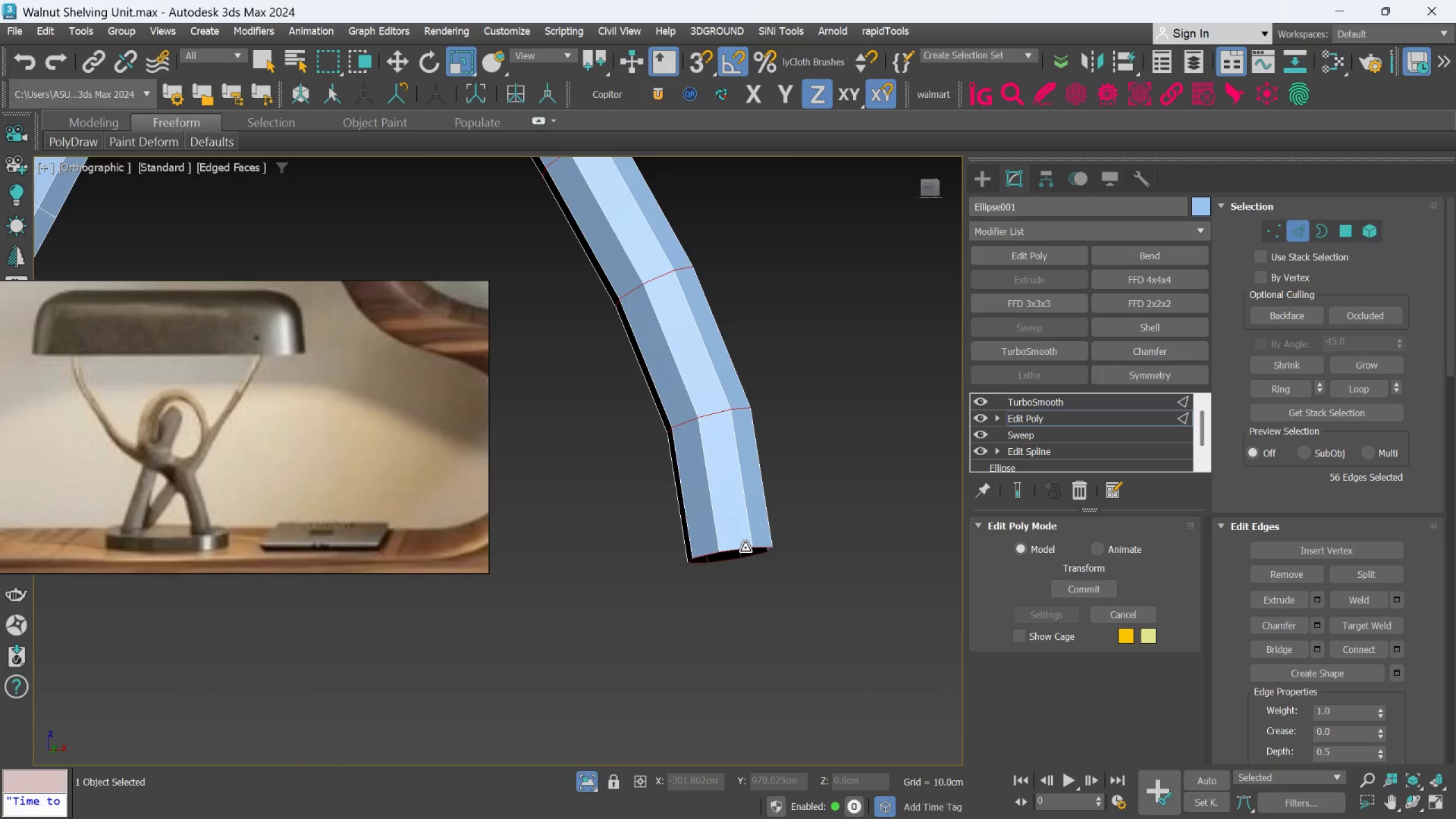 
scroll: coordinate [745, 548], scroll_direction: down, amount: 3.0
 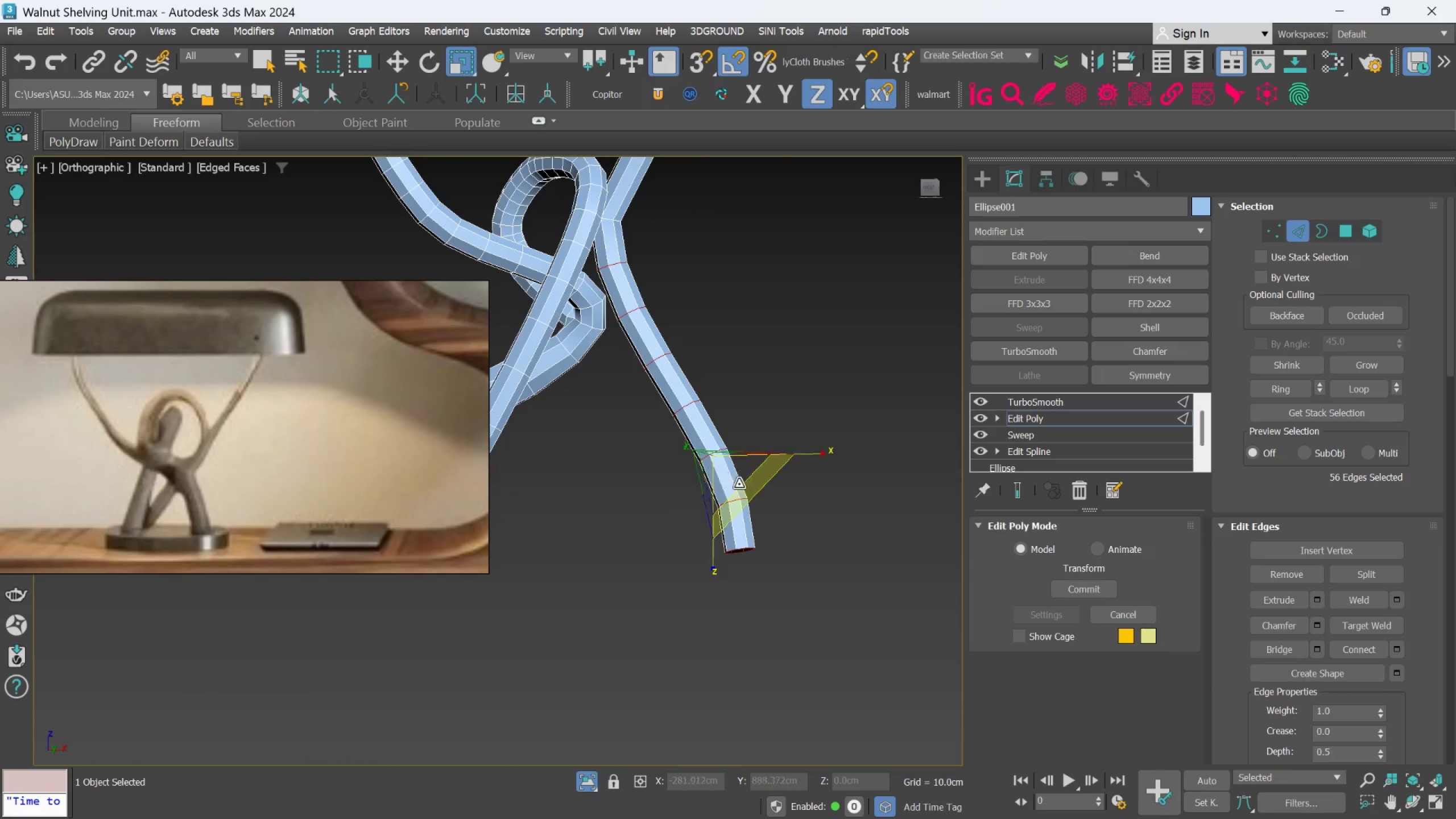 
left_click_drag(start_coordinate=[733, 474], to_coordinate=[722, 436])
 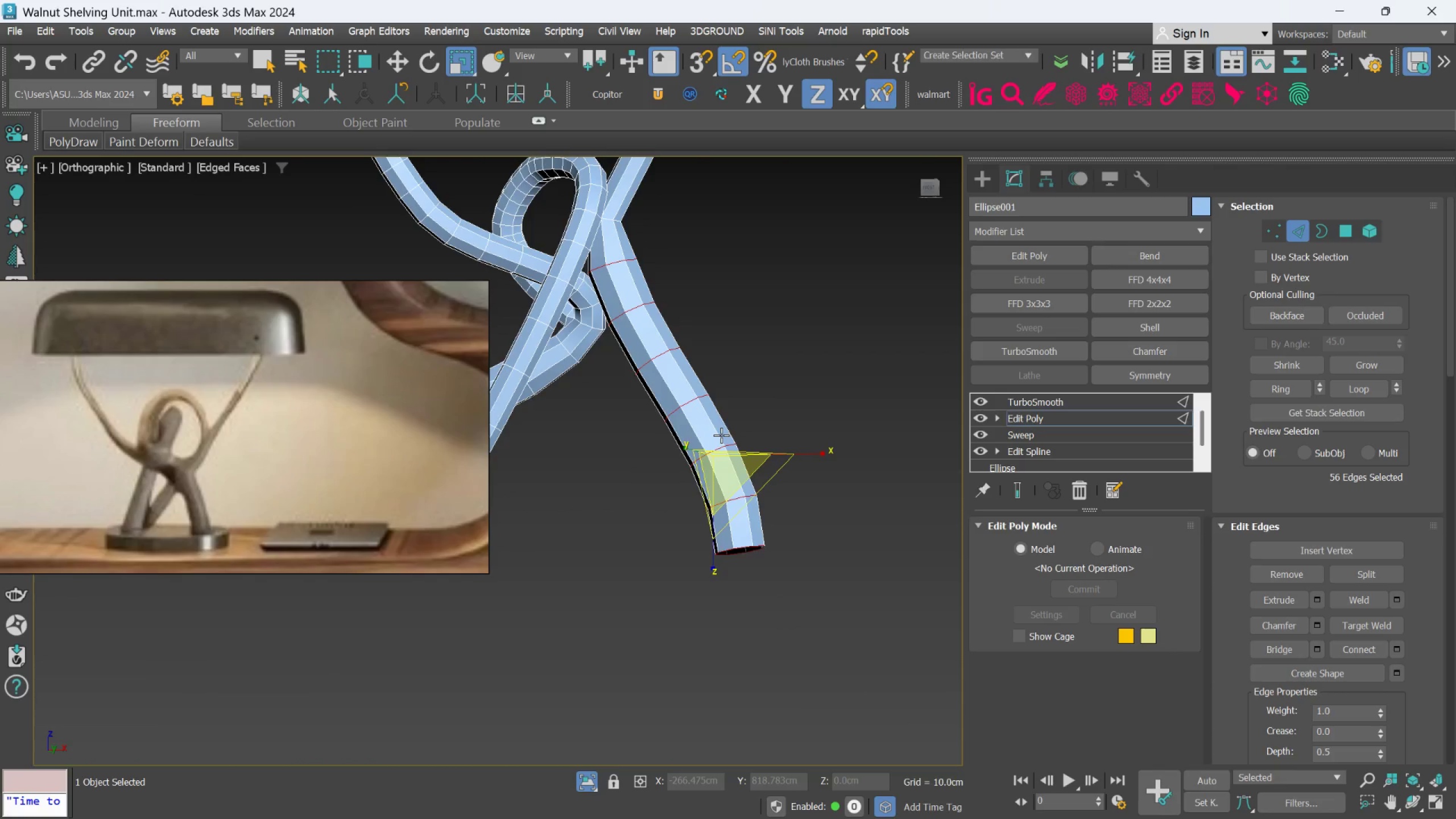 
hold_key(key=AltLeft, duration=1.04)
 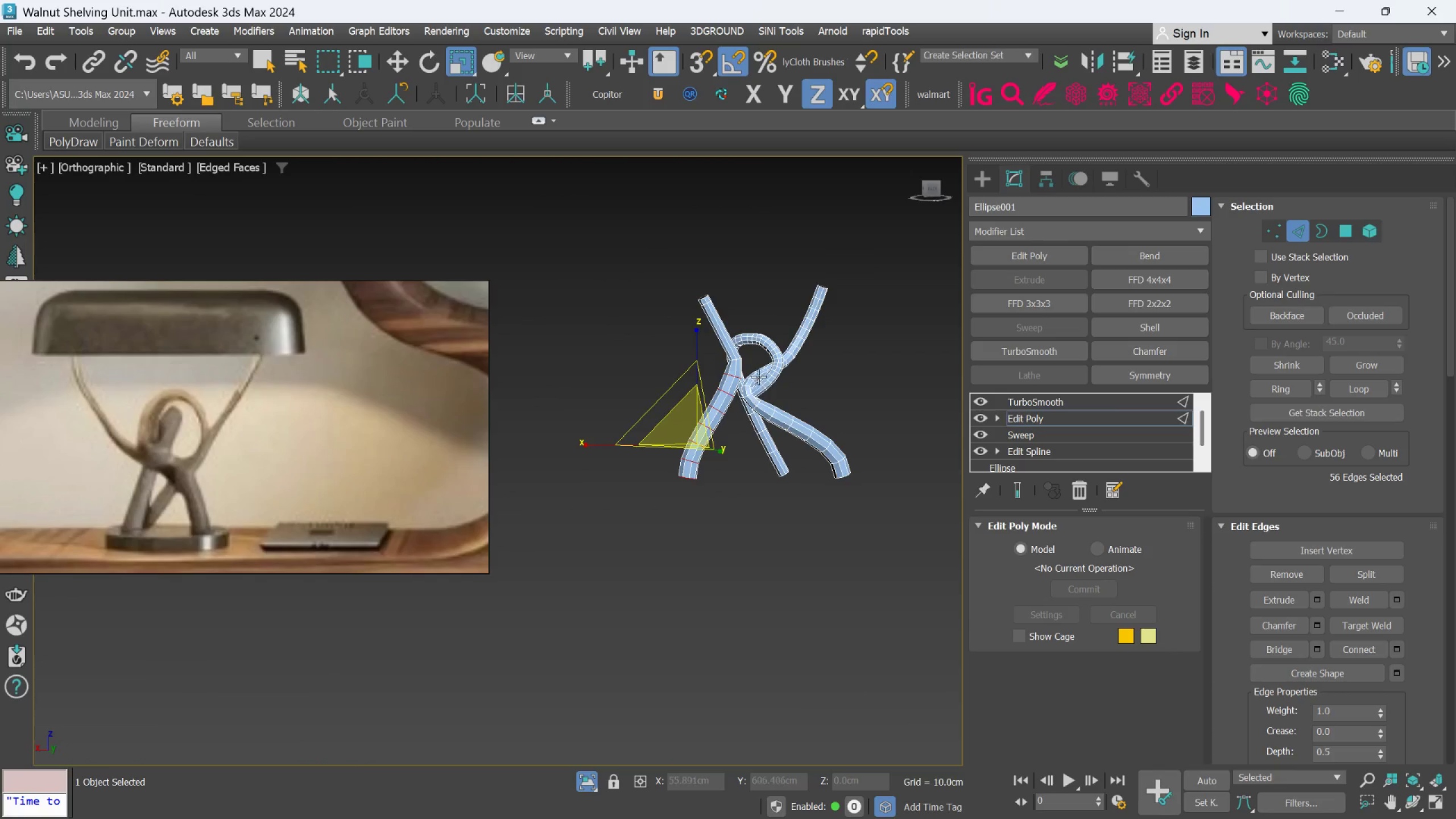 
scroll: coordinate [722, 437], scroll_direction: down, amount: 3.0
 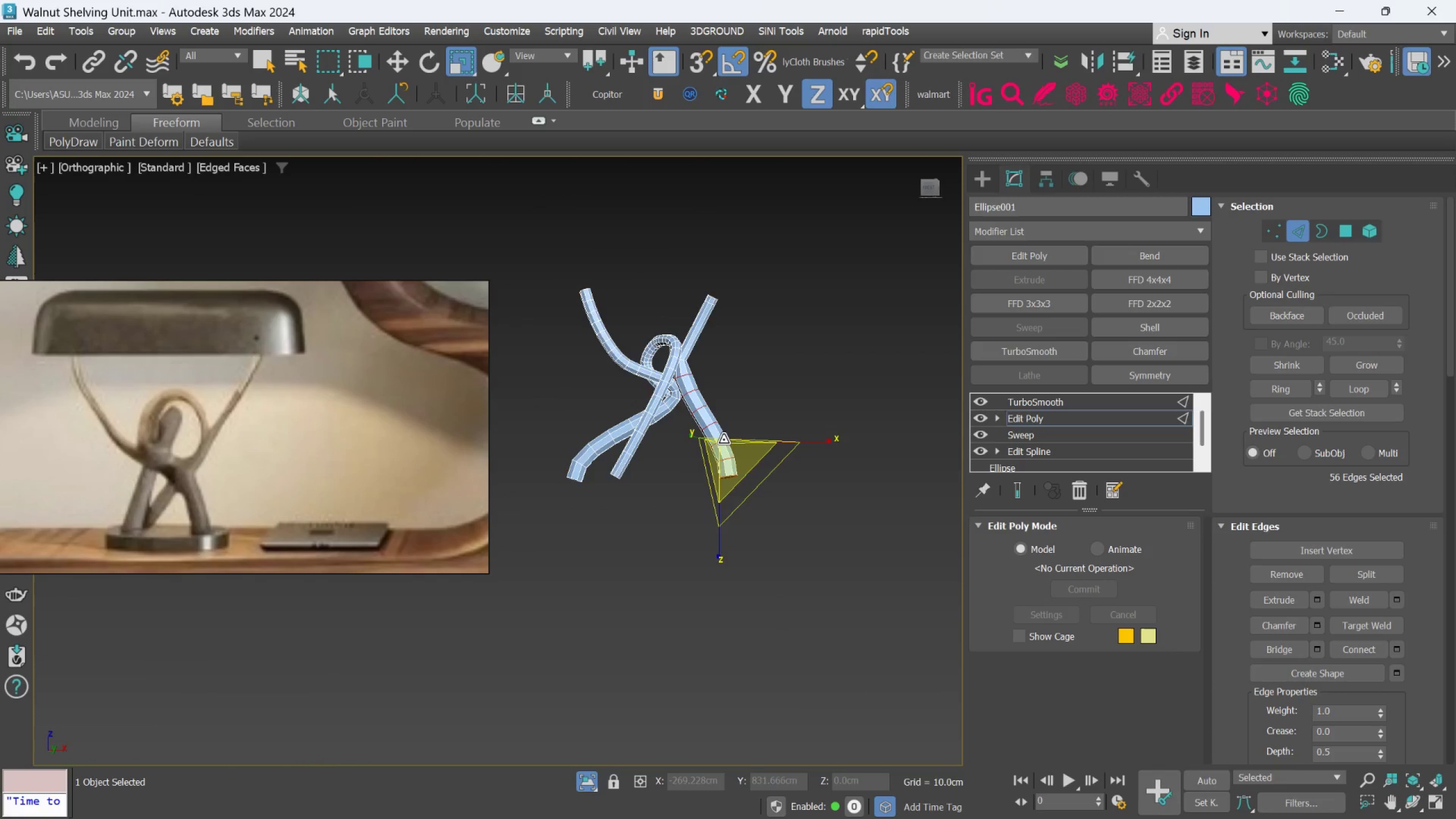 
scroll: coordinate [741, 358], scroll_direction: up, amount: 5.0
 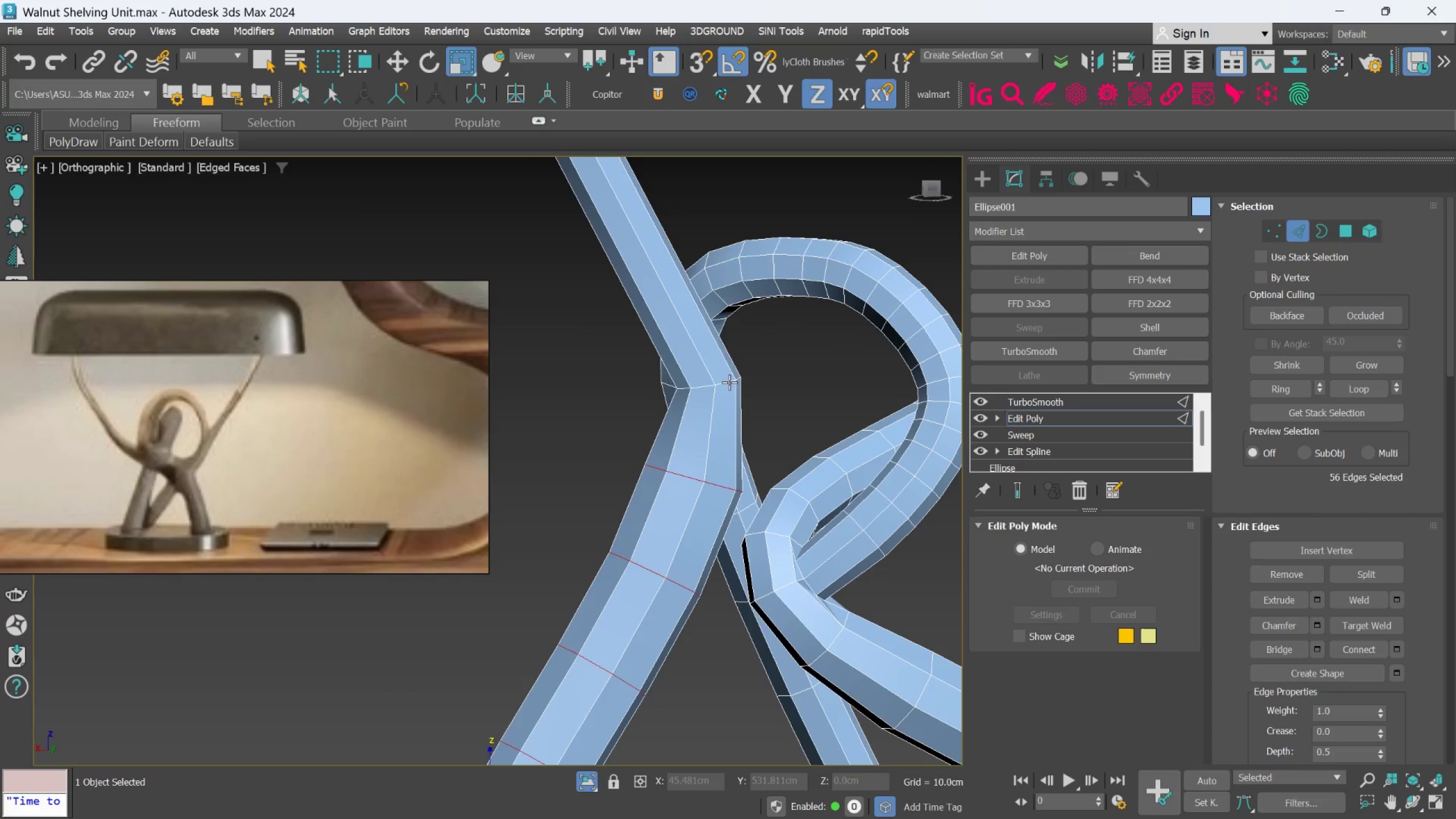 
double_click([729, 382])
 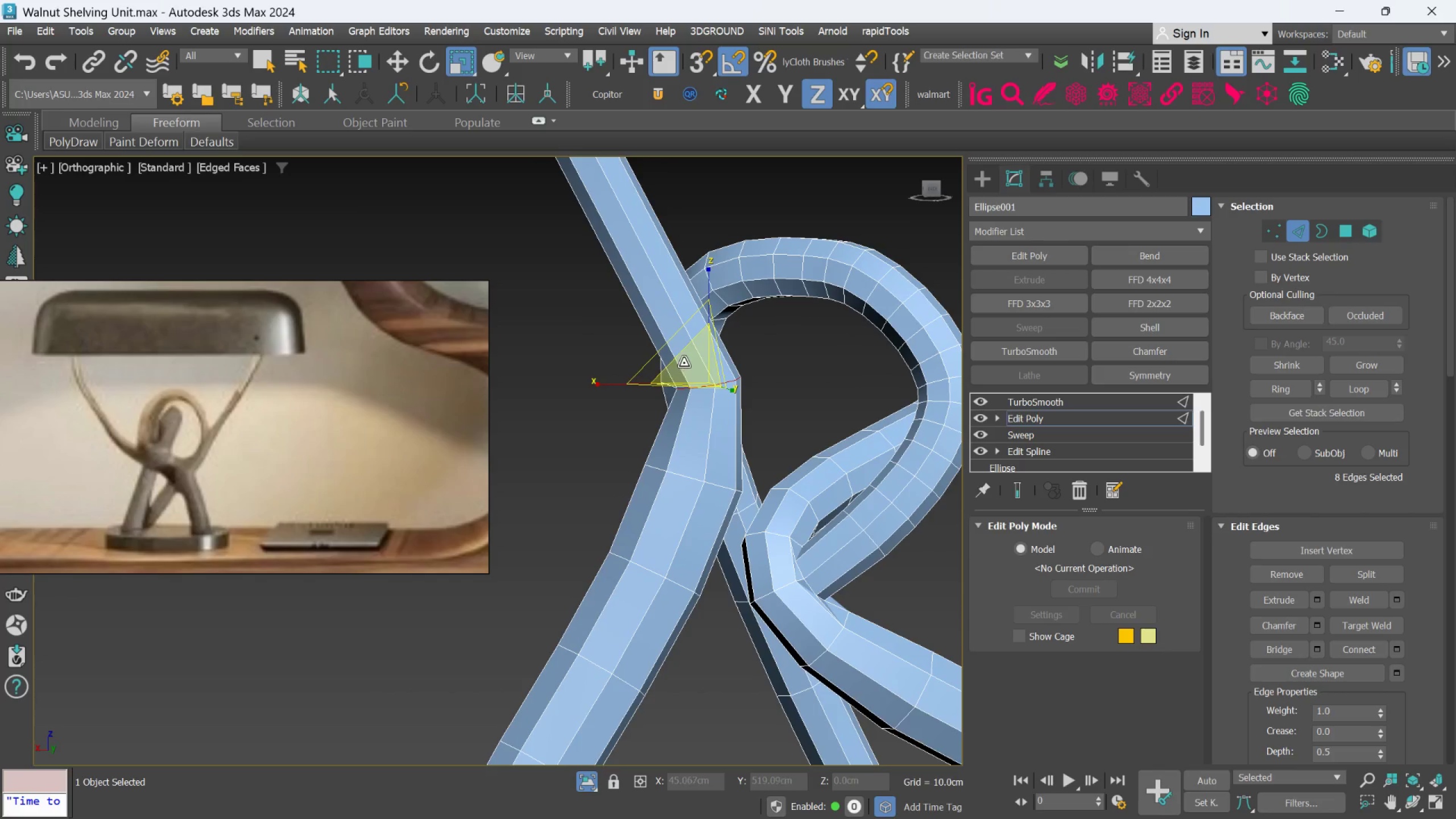 
left_click_drag(start_coordinate=[686, 362], to_coordinate=[681, 340])
 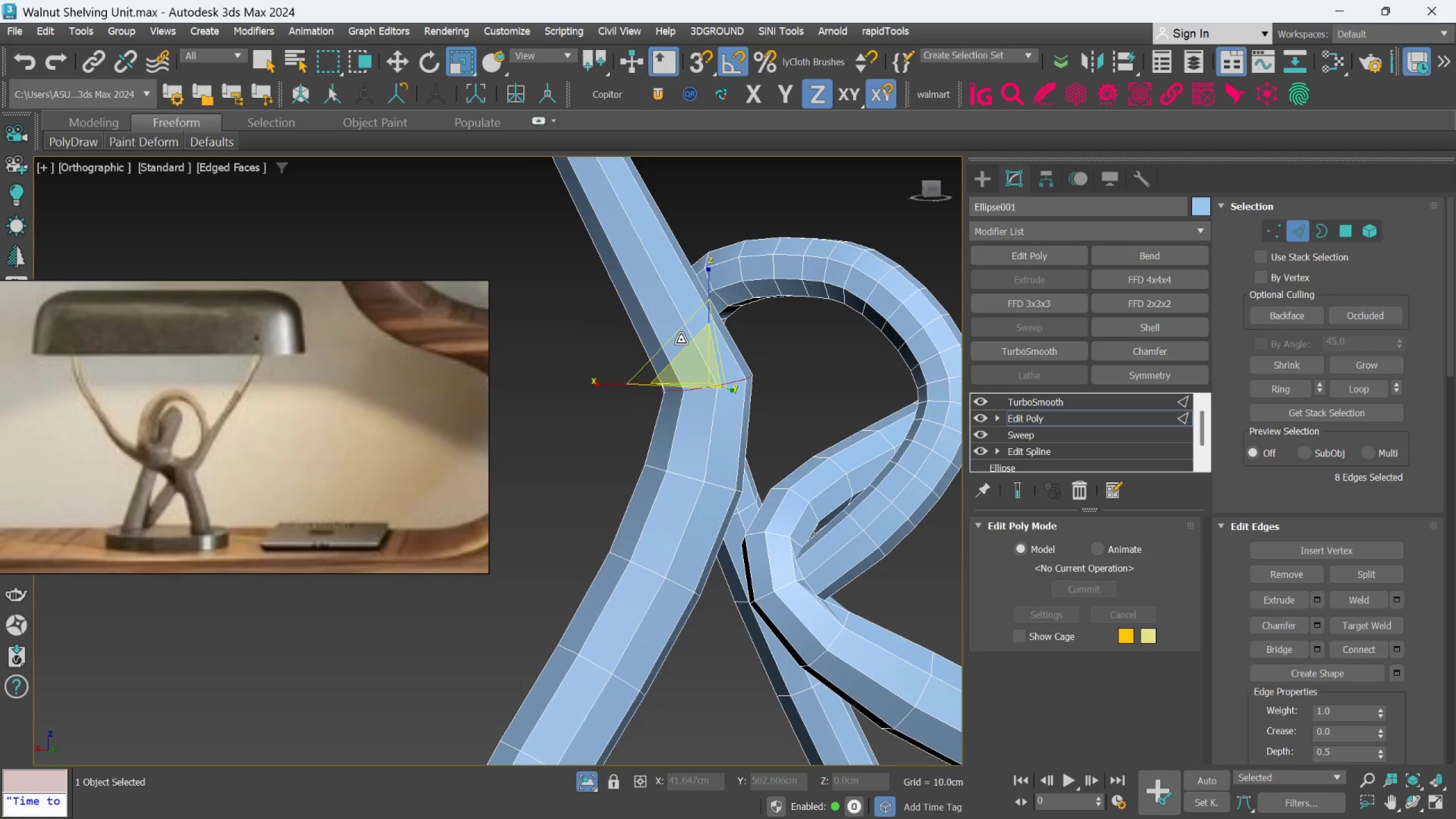 
scroll: coordinate [688, 362], scroll_direction: down, amount: 2.0
 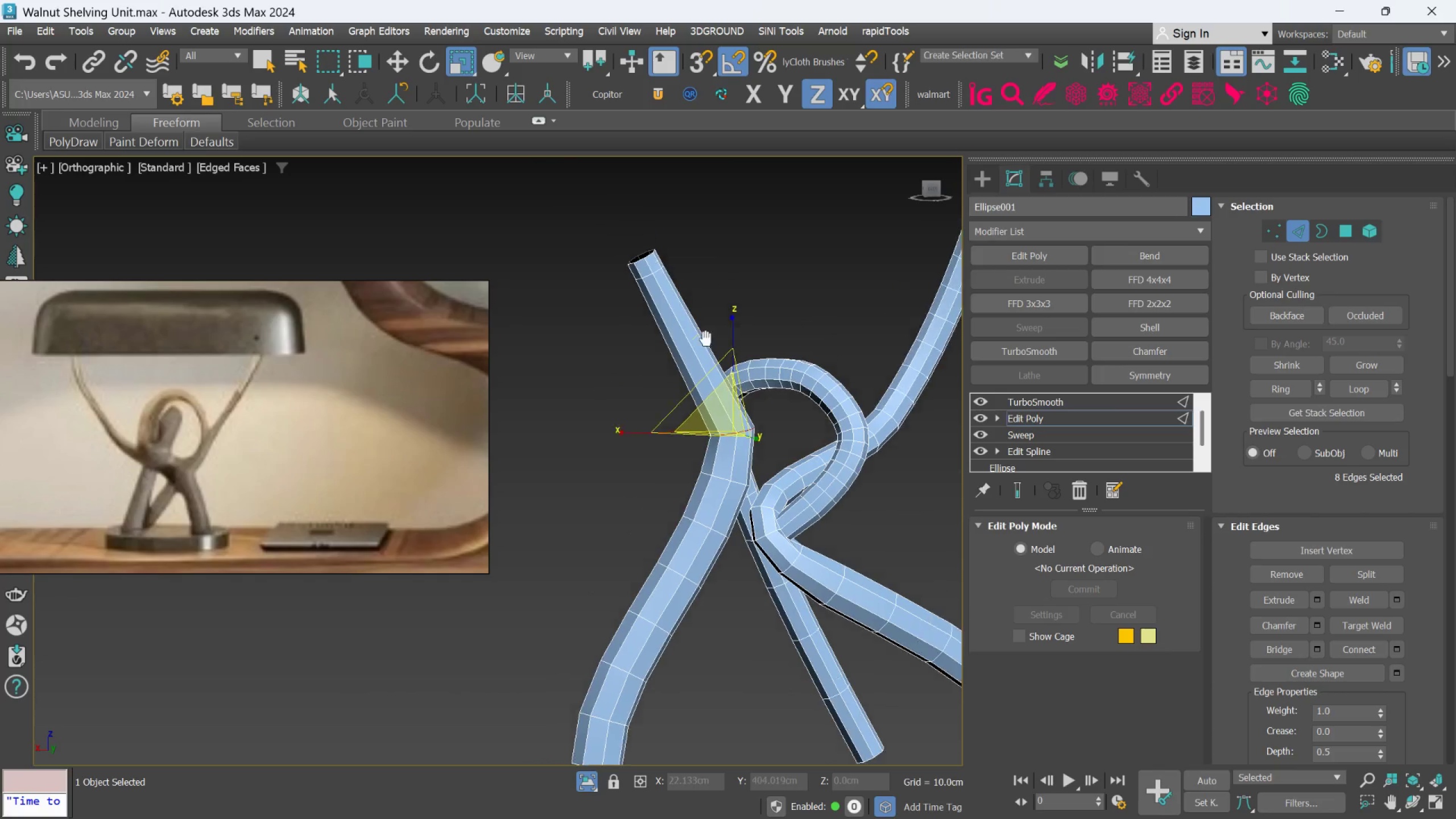 
scroll: coordinate [675, 282], scroll_direction: up, amount: 1.0
 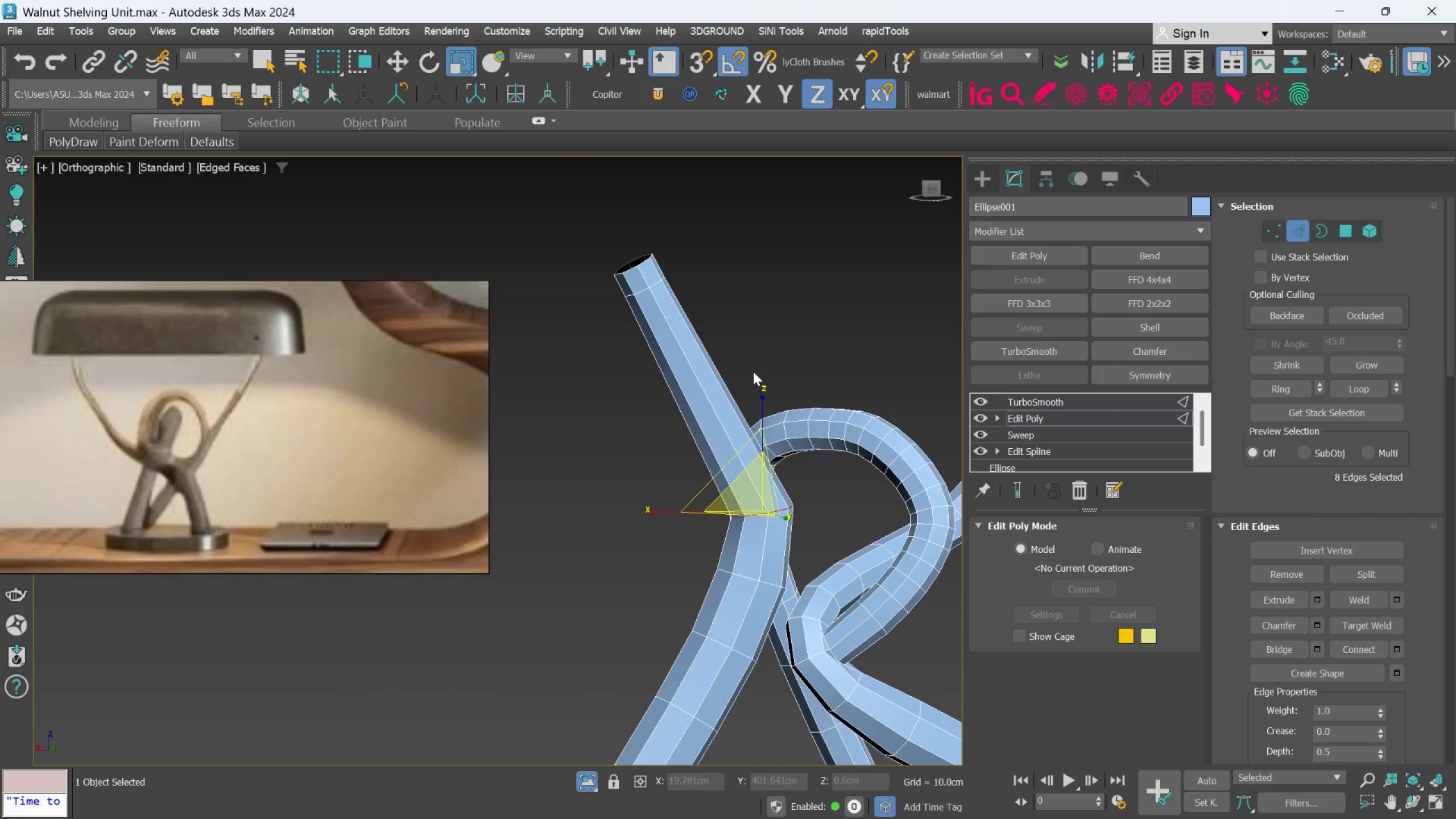 
key(Alt+1)
 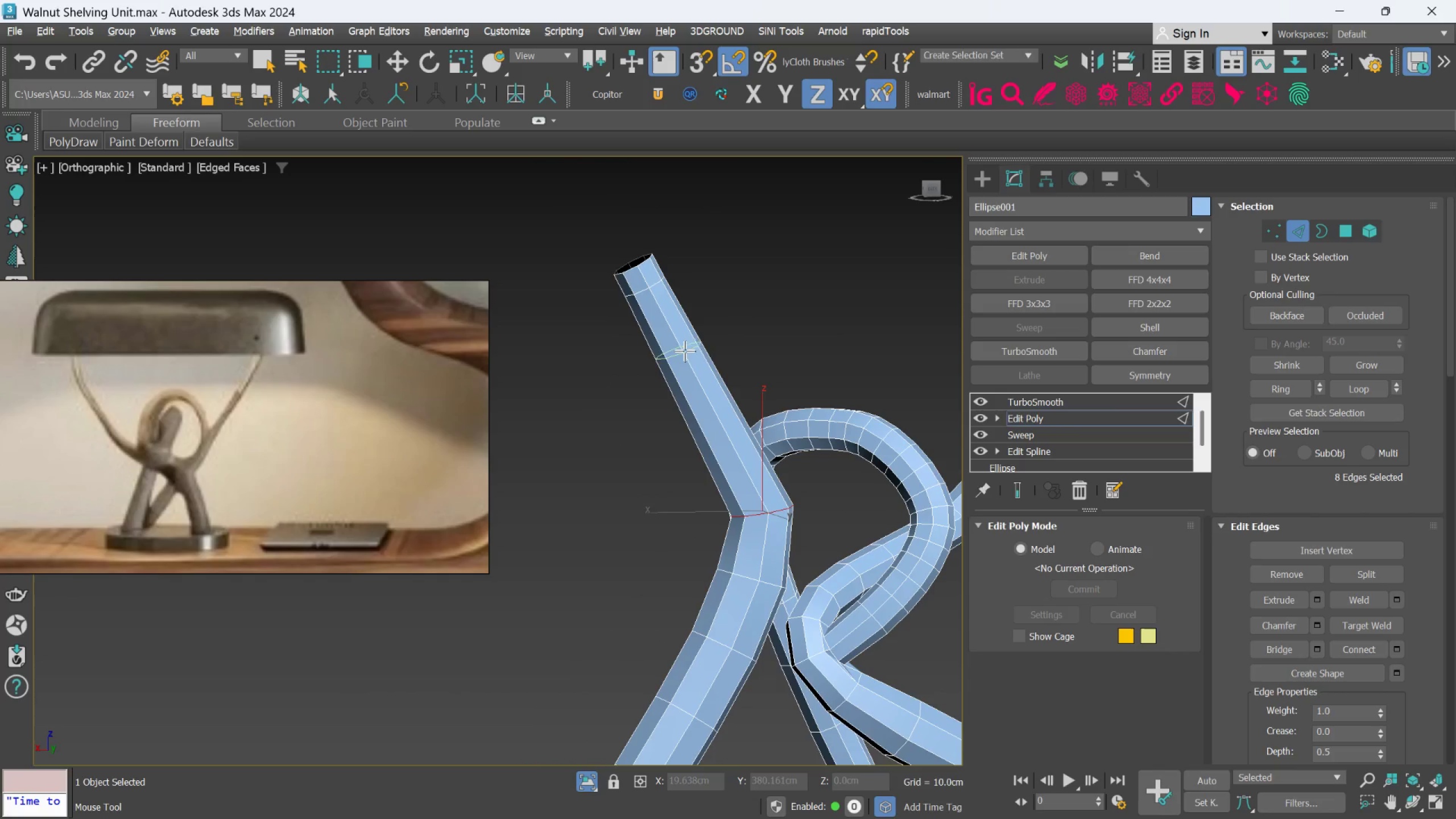 
left_click([684, 344])
 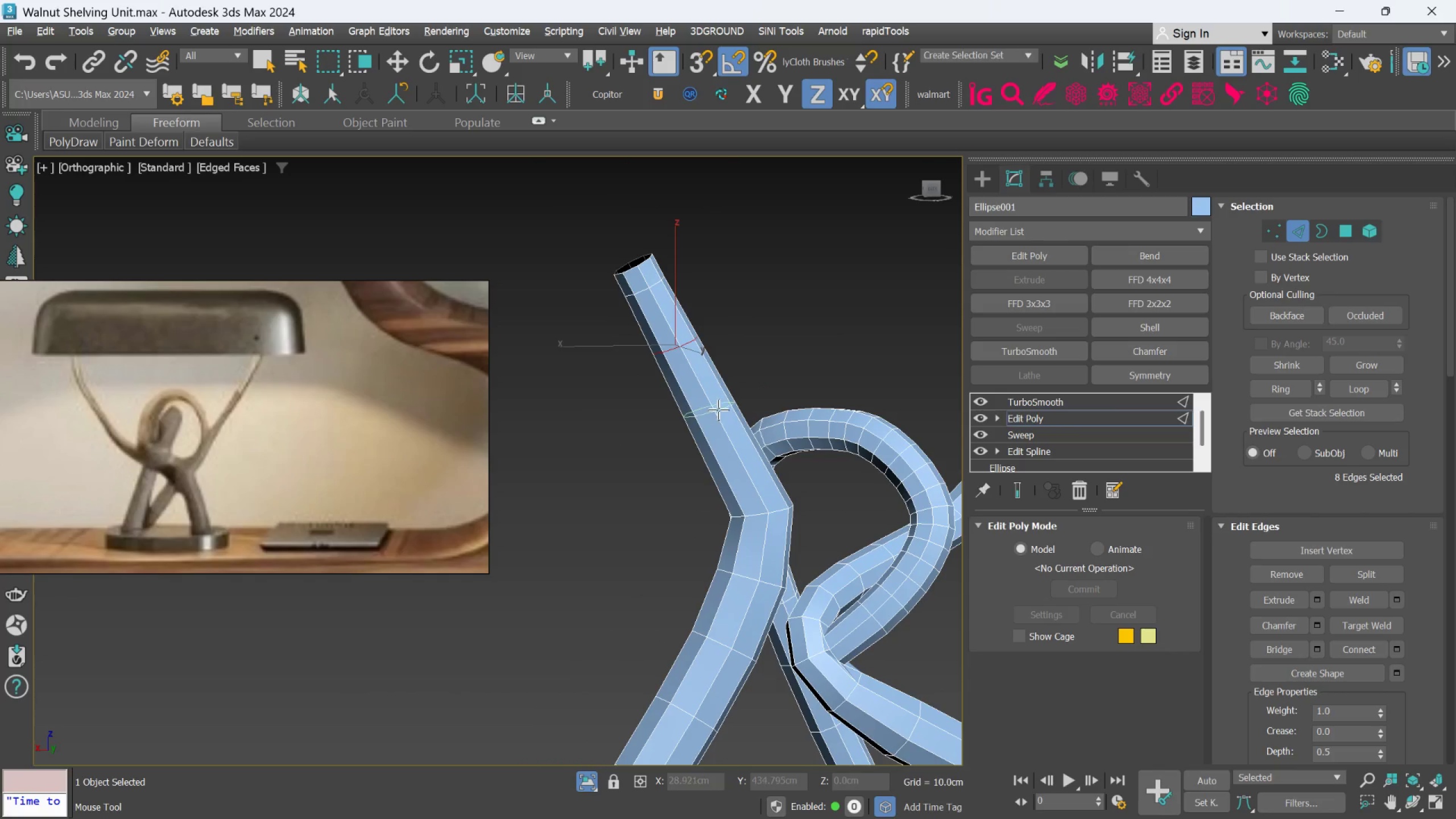 
left_click([718, 410])
 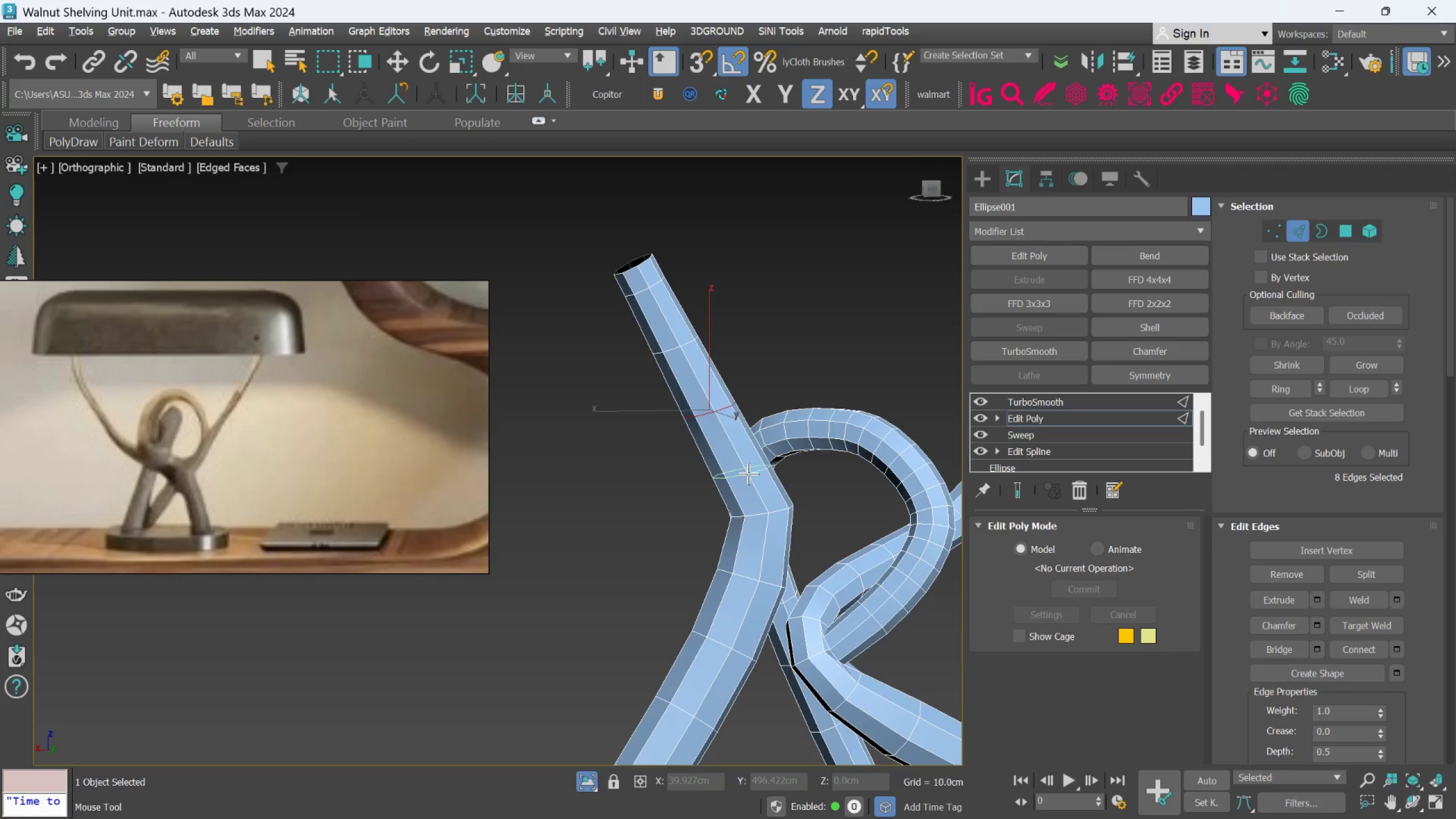 
left_click([748, 474])
 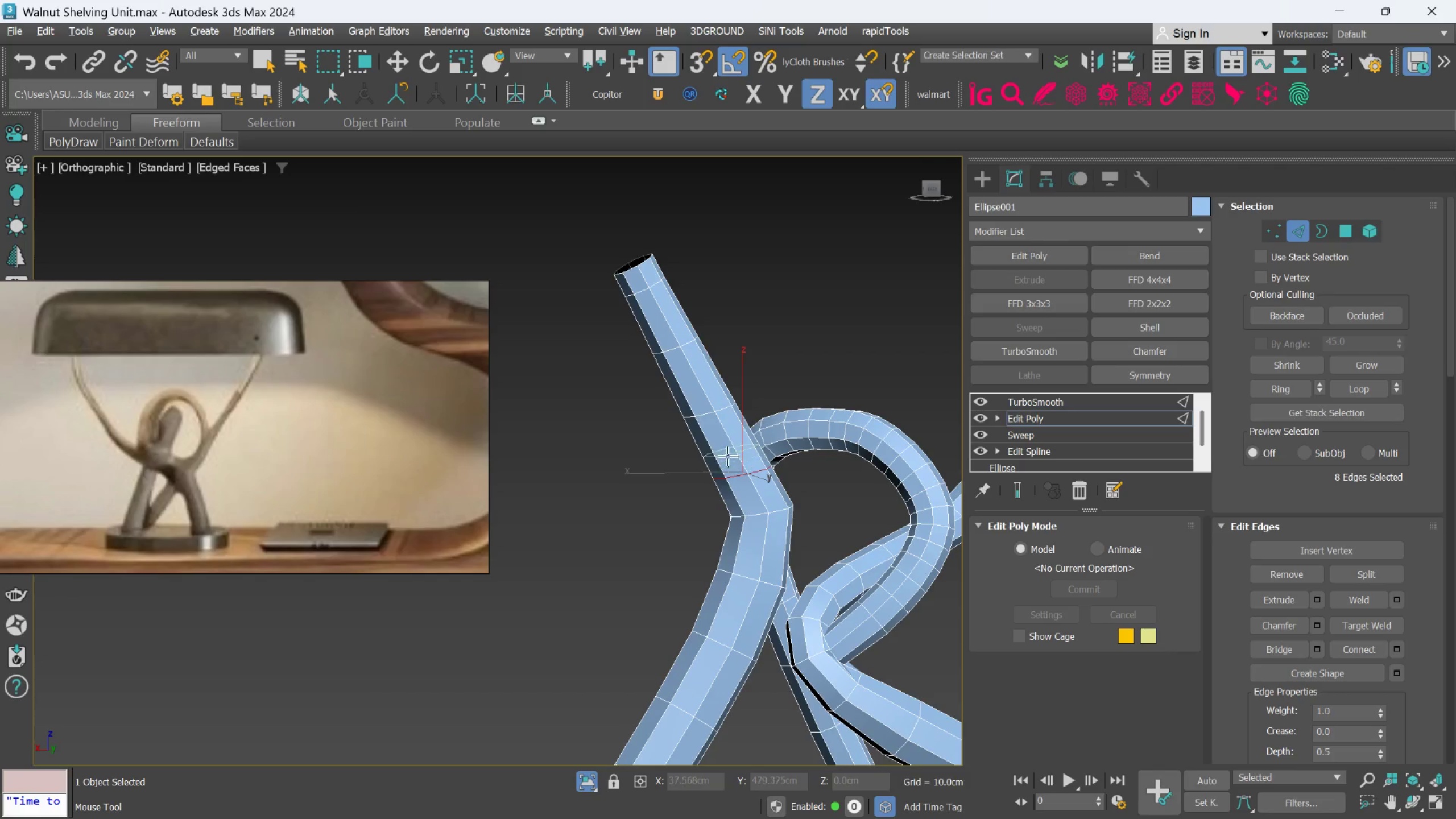 
key(Alt+1)
 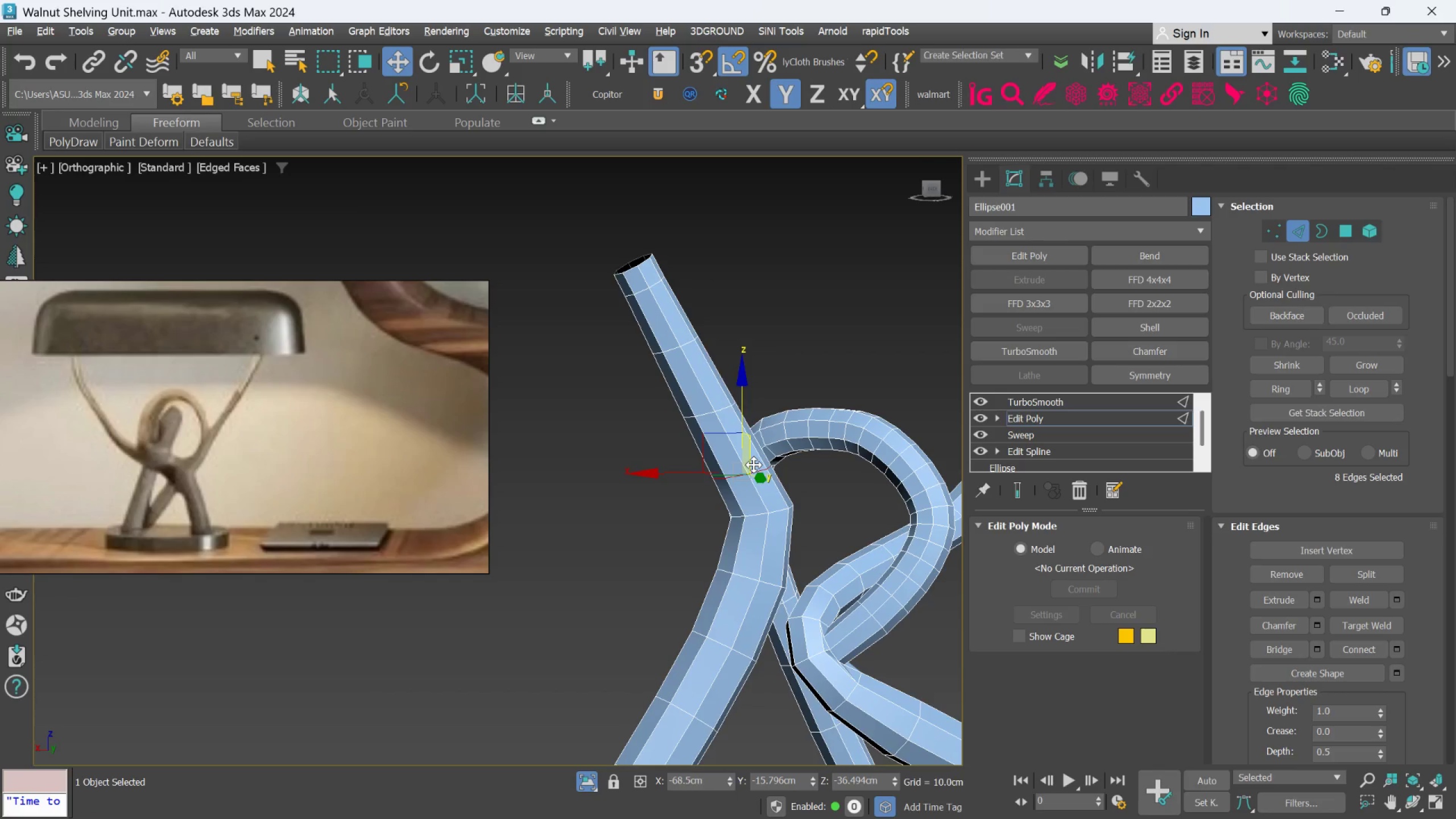 
key(R)
 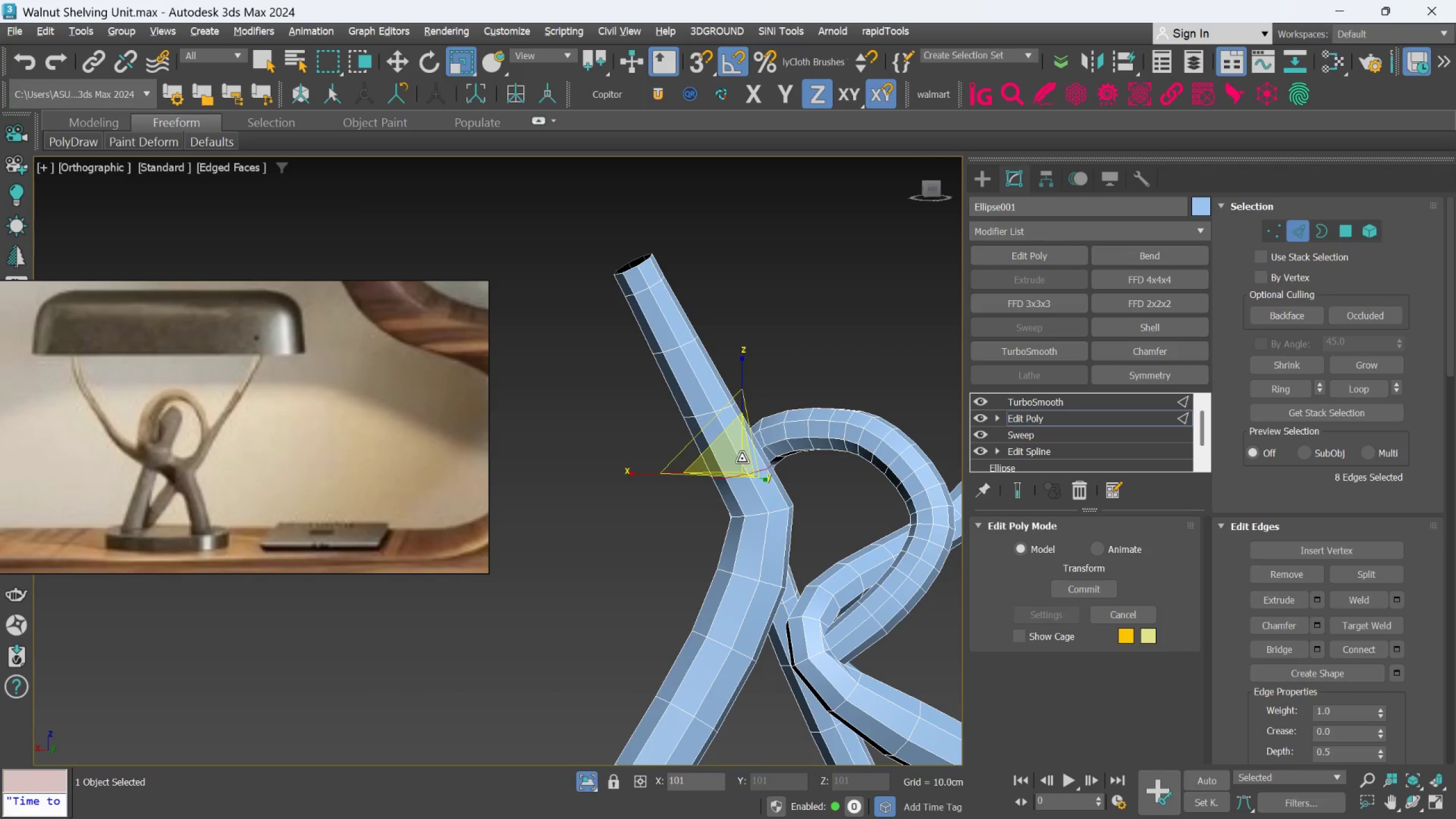 
double_click([703, 414])
 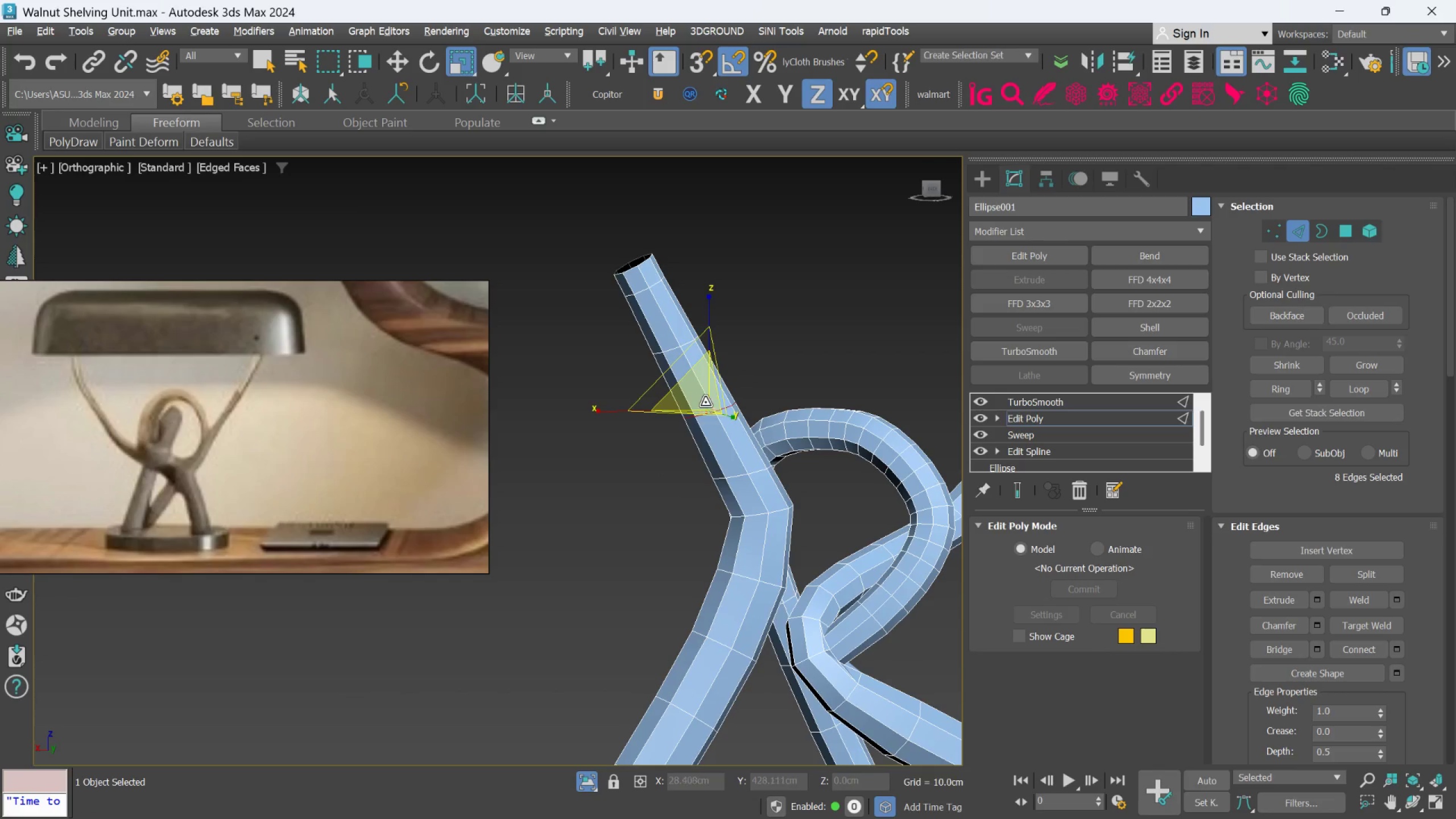 
left_click_drag(start_coordinate=[704, 396], to_coordinate=[704, 399])
 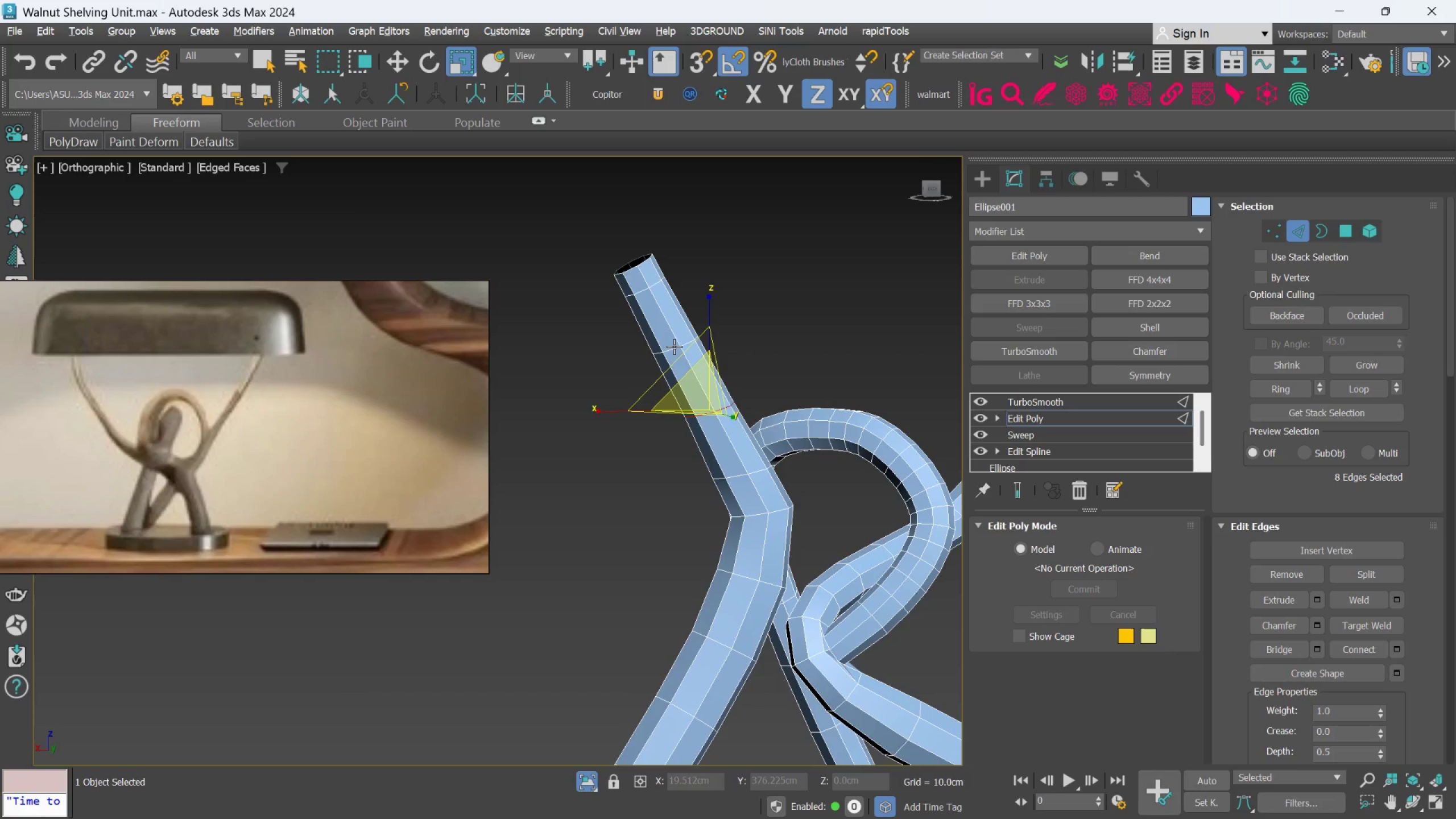 
double_click([673, 346])
 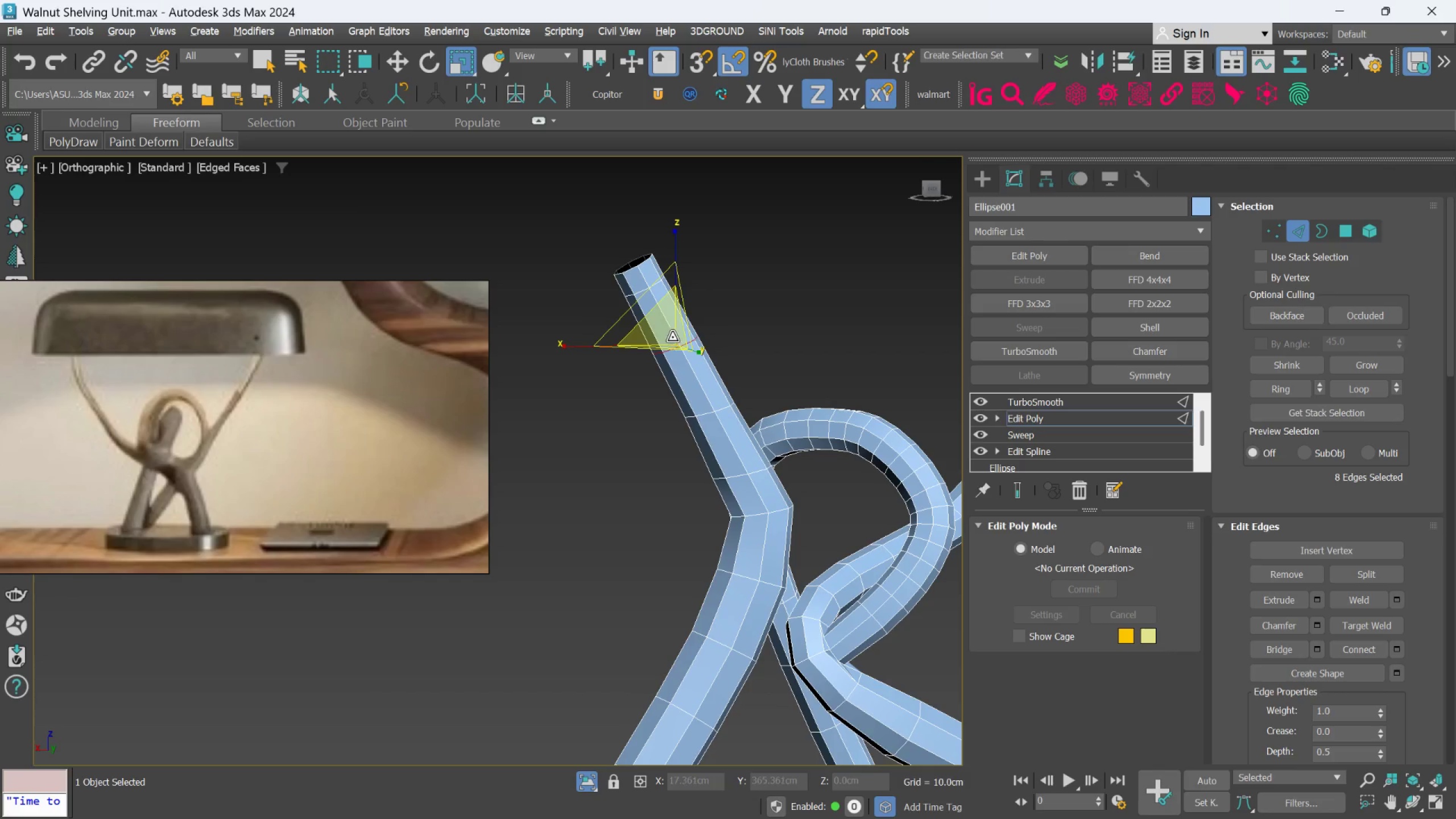 
left_click_drag(start_coordinate=[670, 332], to_coordinate=[671, 338])
 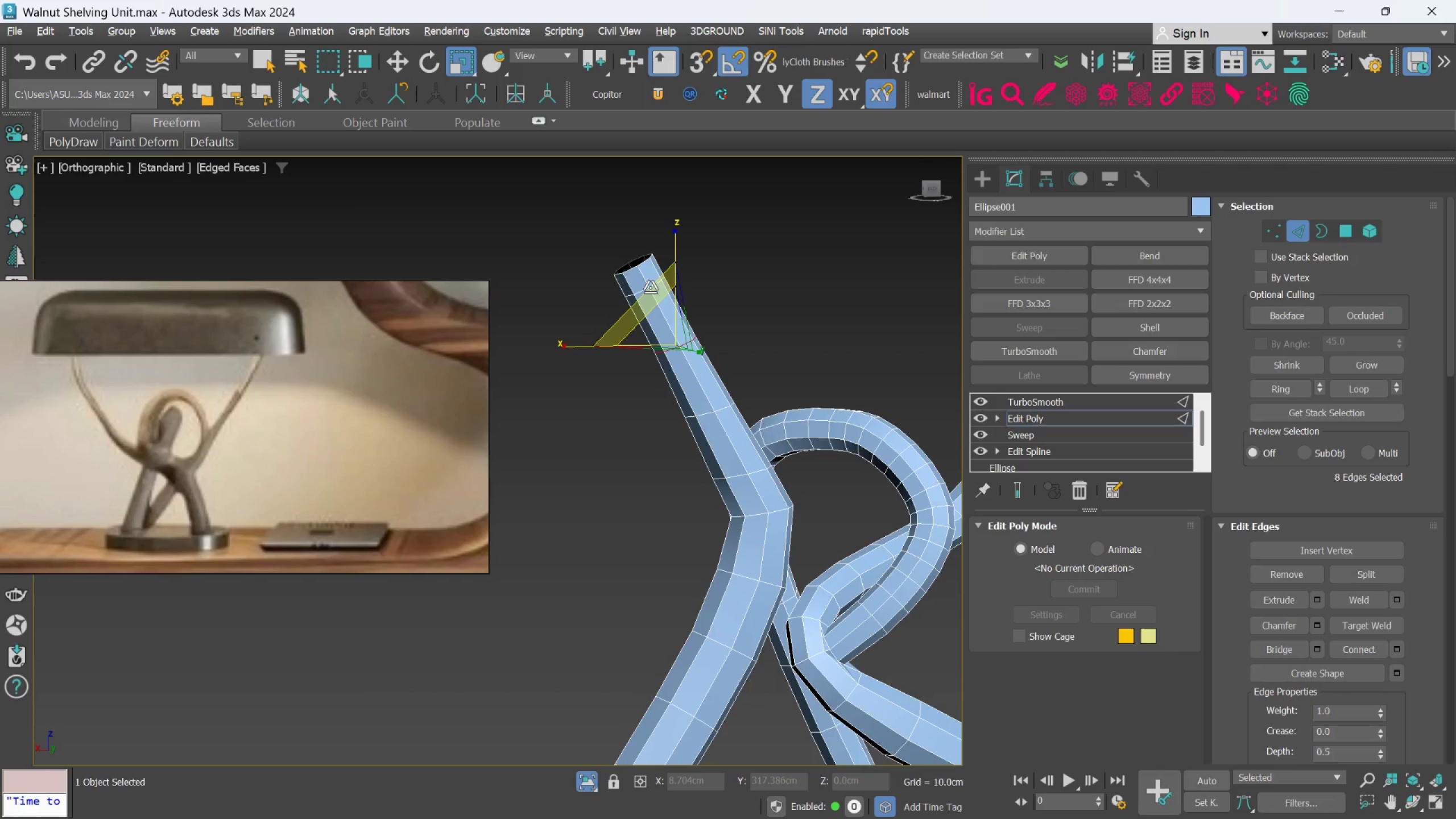 
double_click([650, 287])
 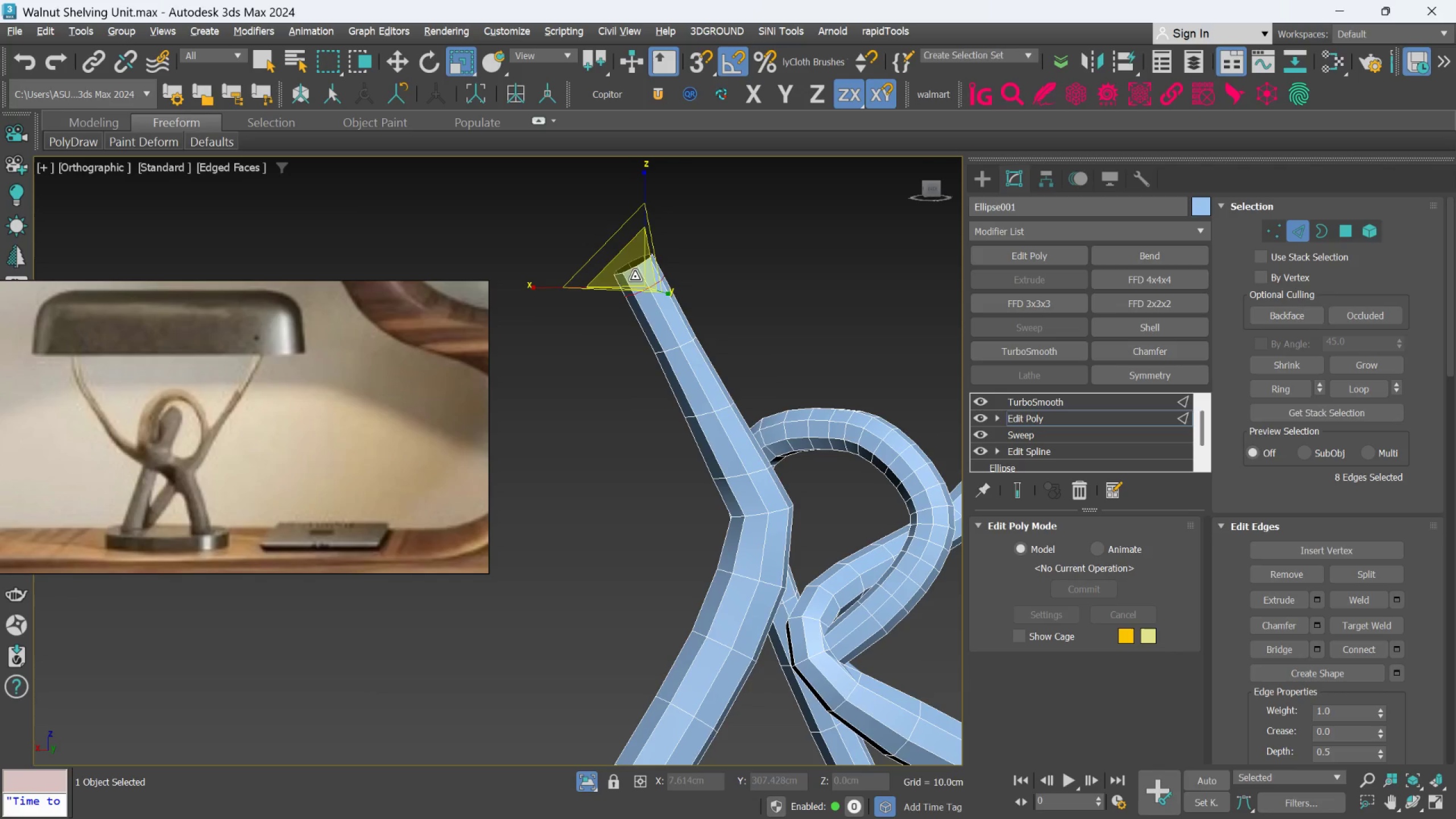 
left_click_drag(start_coordinate=[635, 272], to_coordinate=[638, 282])
 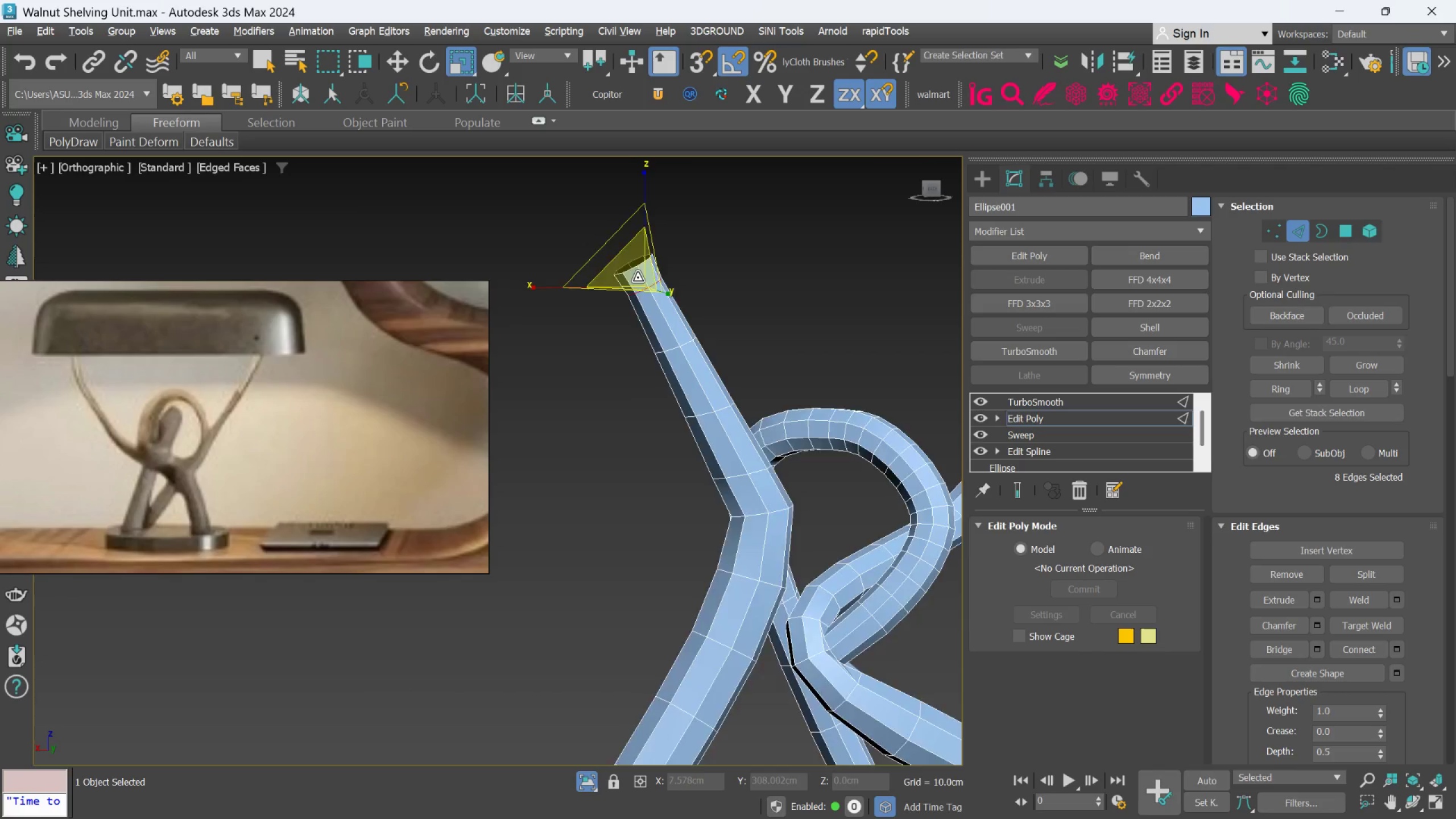 
scroll: coordinate [638, 277], scroll_direction: up, amount: 2.0
 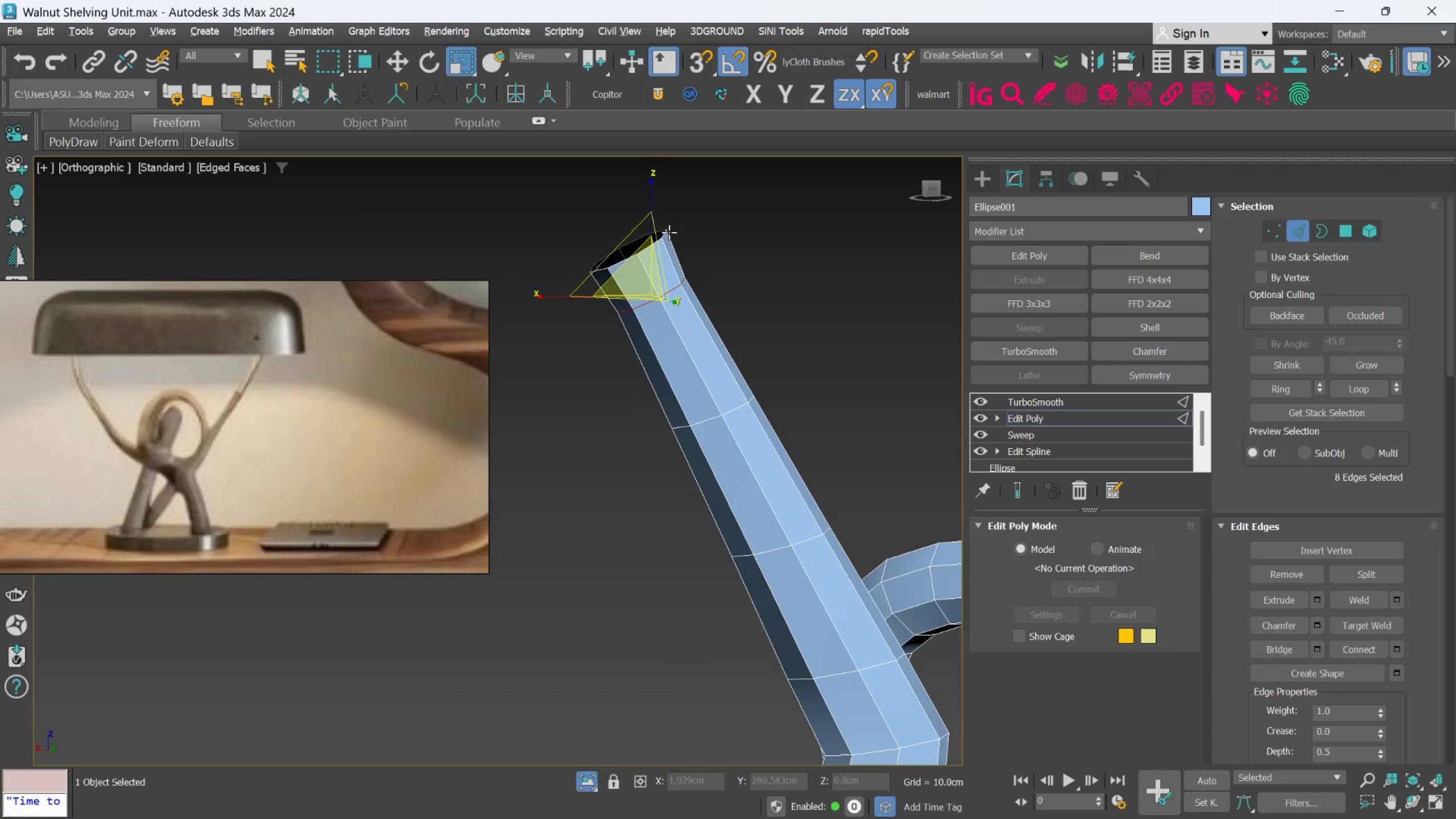 
double_click([668, 231])
 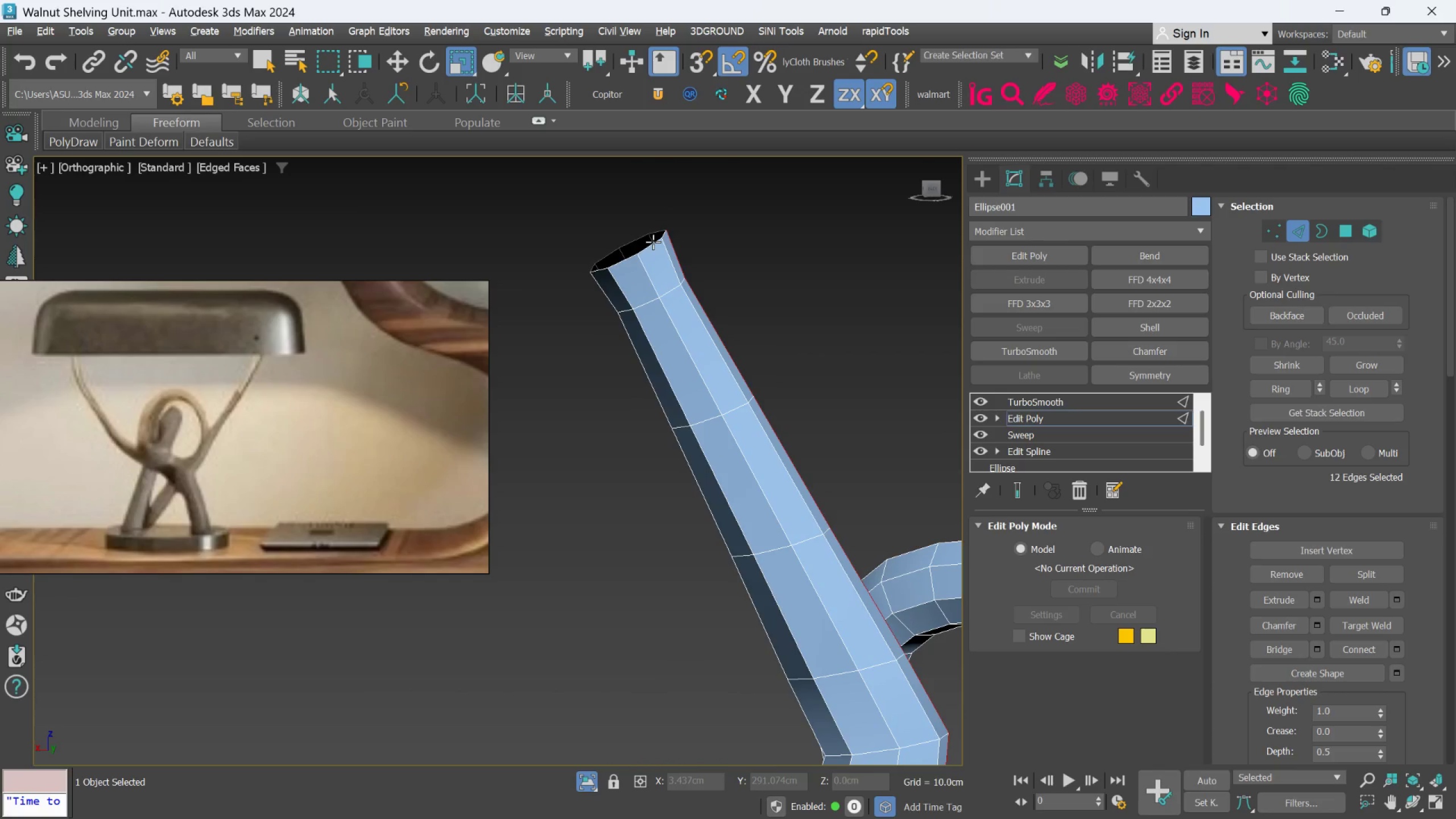 
double_click([653, 242])
 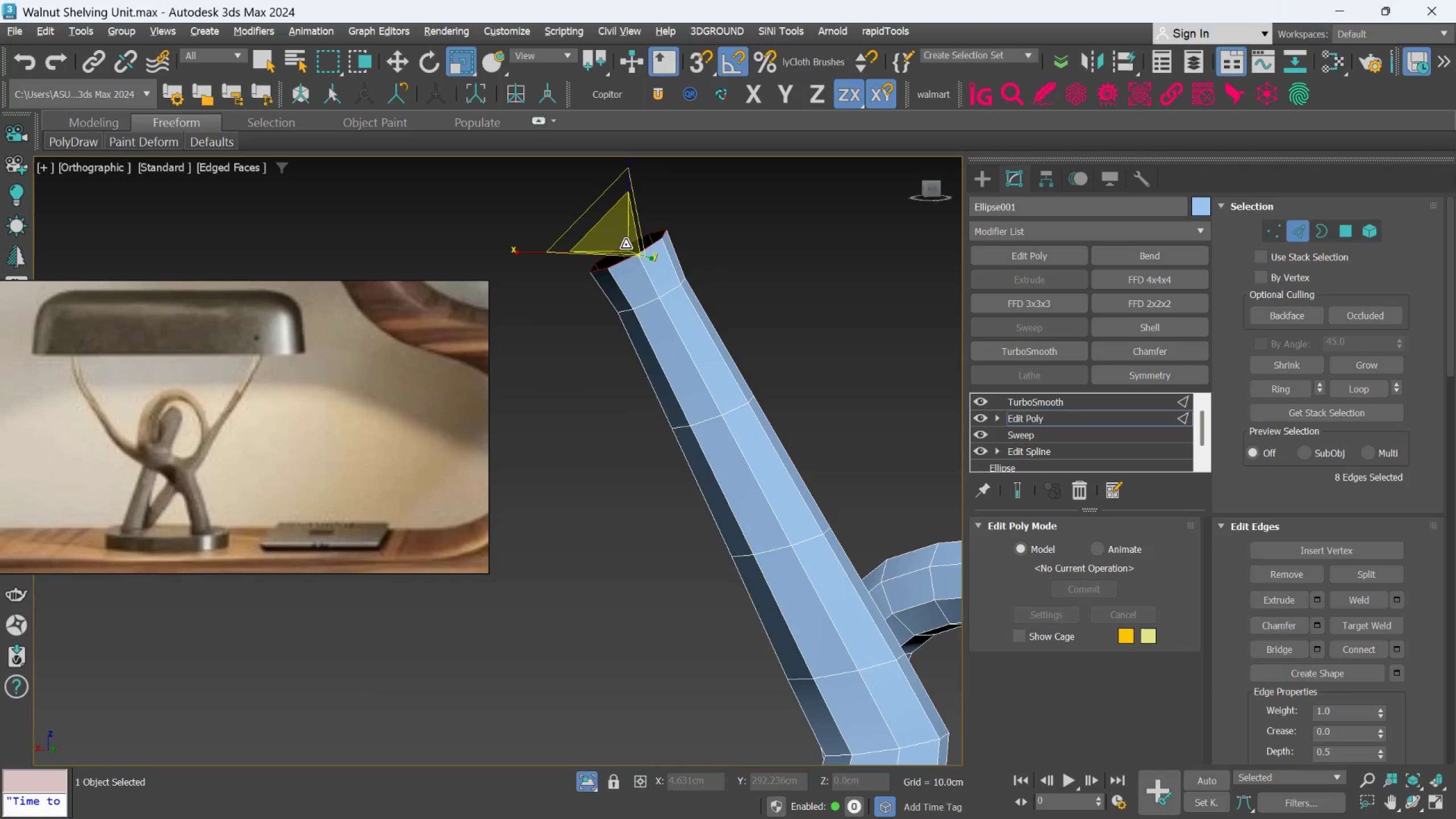 
left_click_drag(start_coordinate=[626, 245], to_coordinate=[627, 256])
 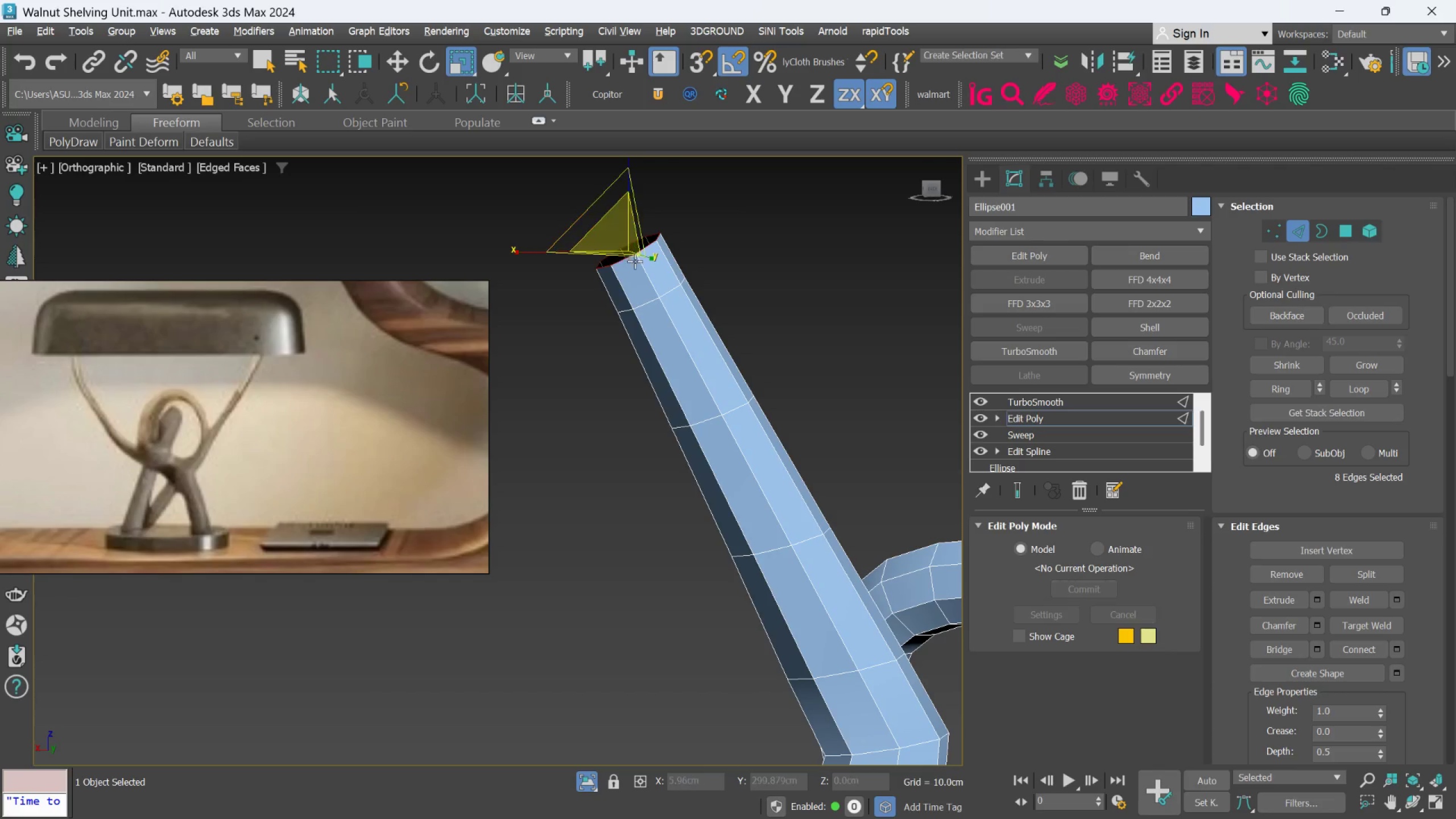 
scroll: coordinate [684, 358], scroll_direction: down, amount: 9.0
 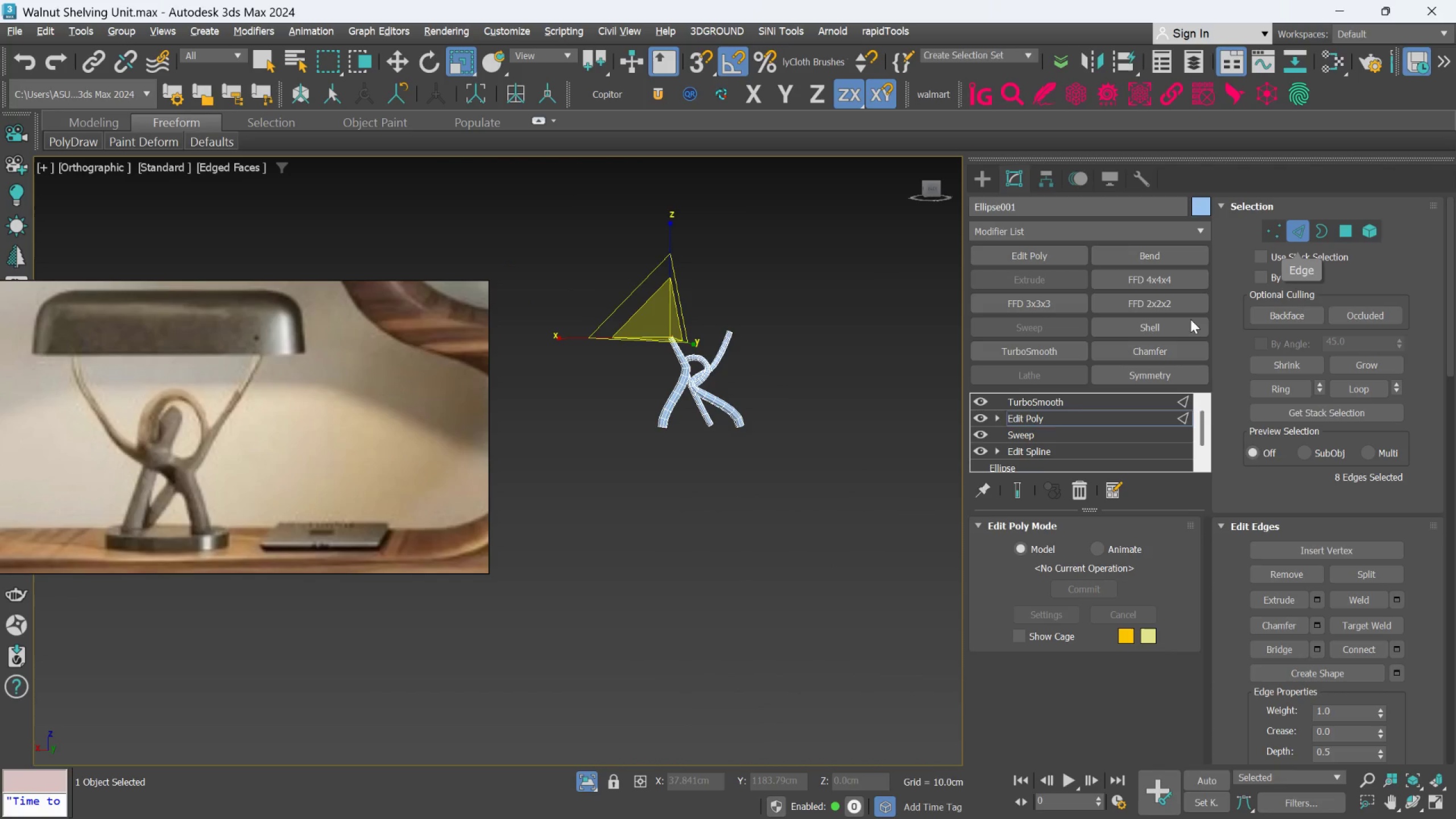 
left_click([1017, 486])
 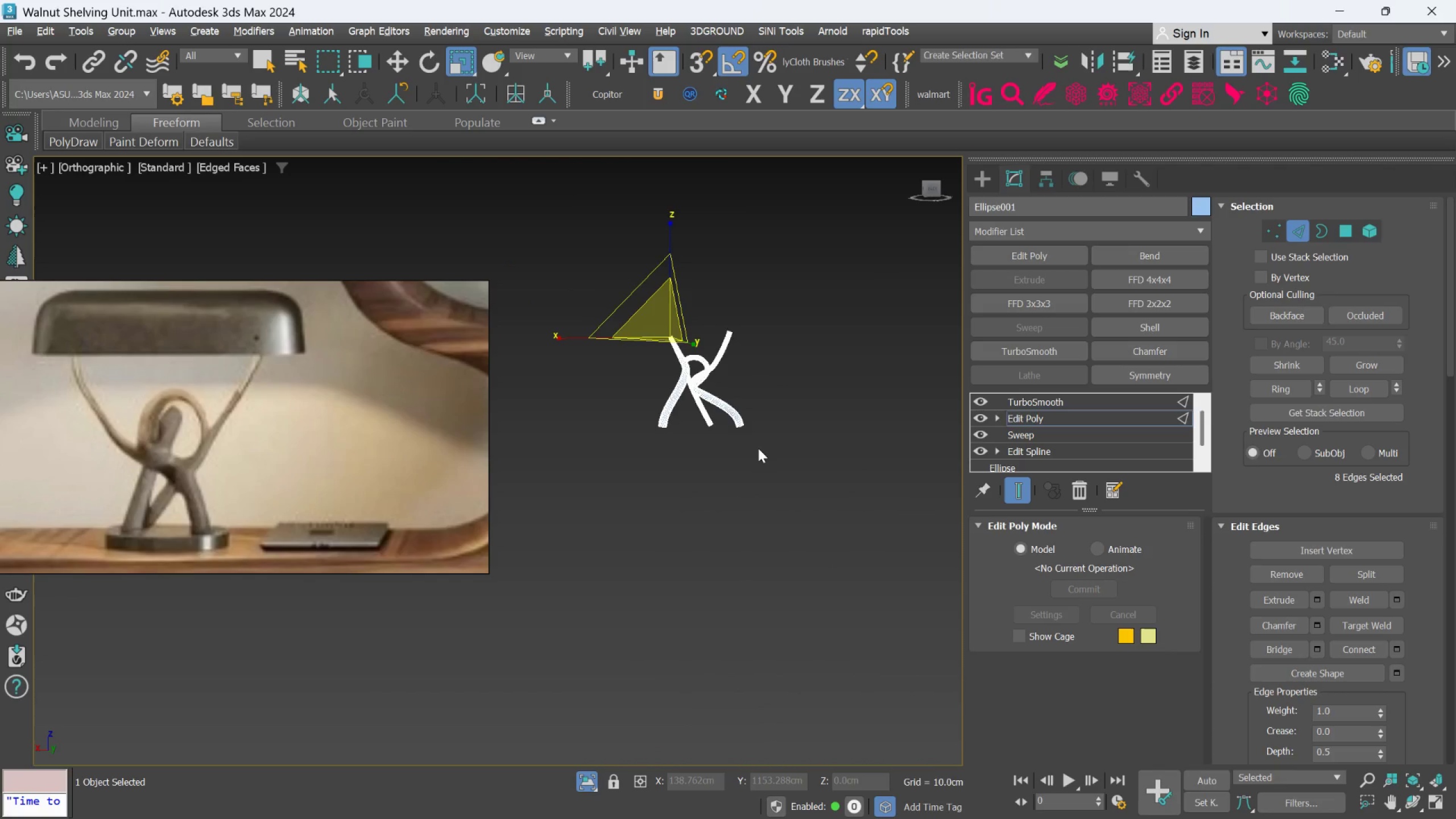 
key(R)
 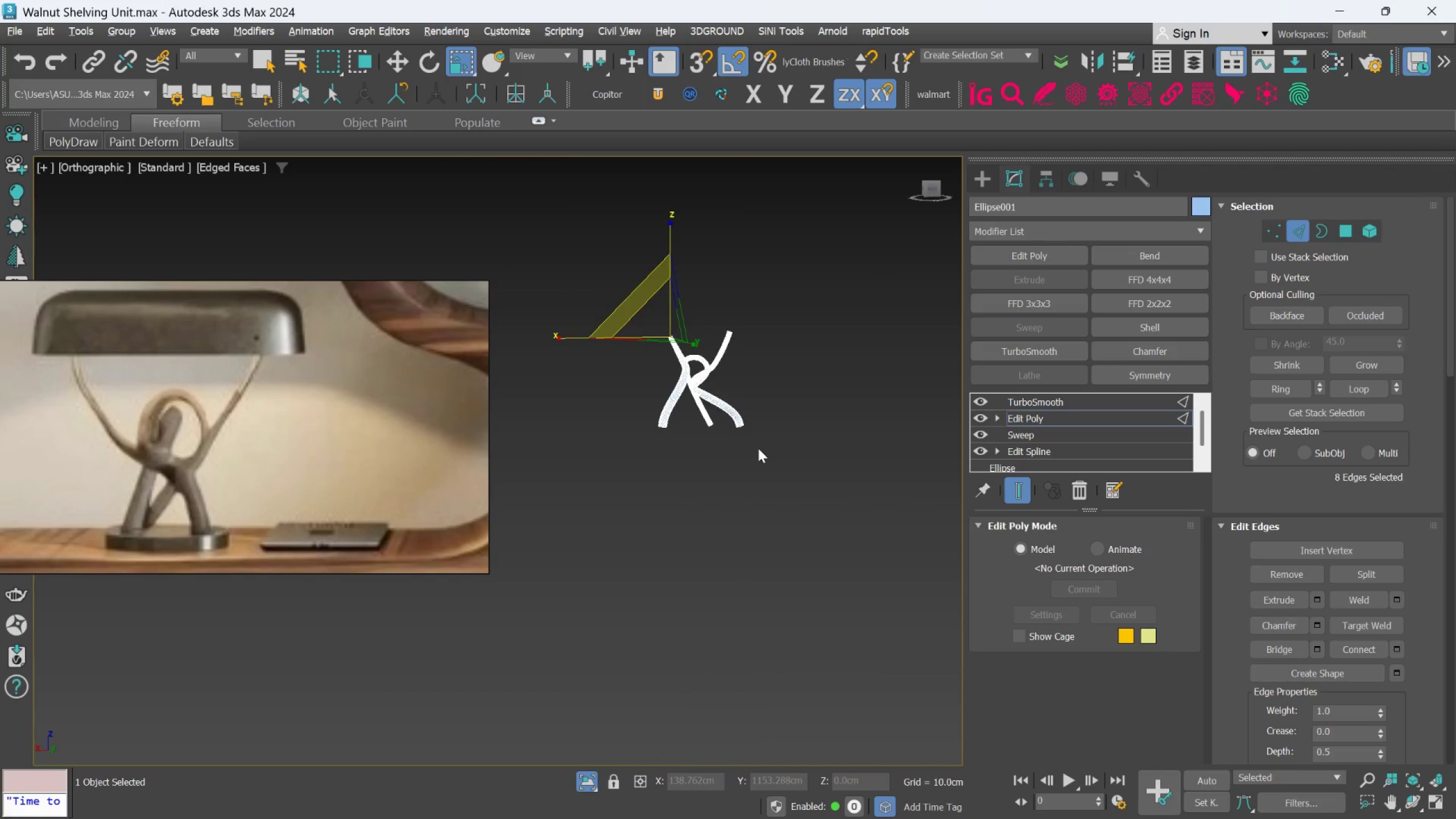 
left_click([813, 371])
 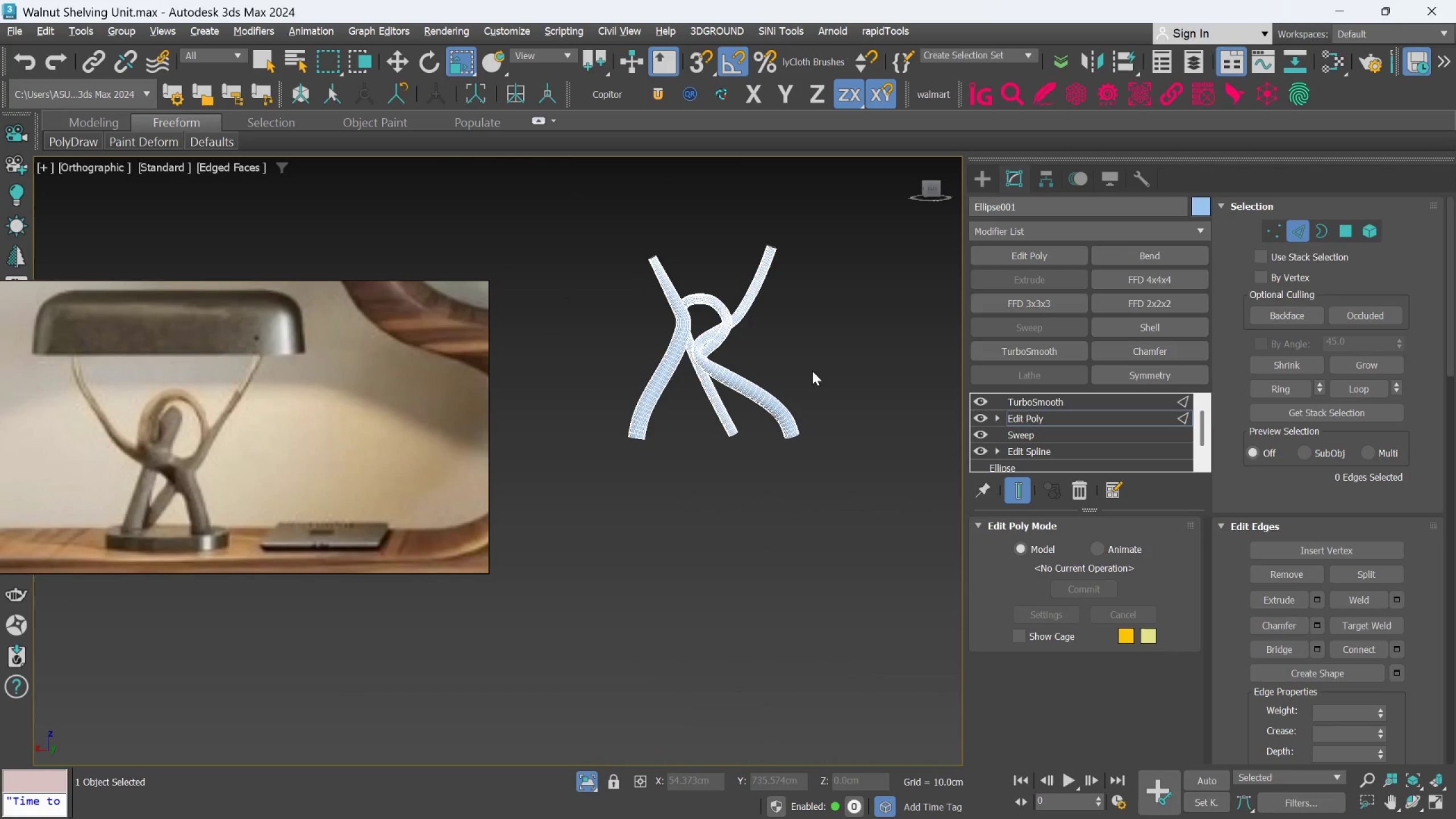 
scroll: coordinate [689, 413], scroll_direction: up, amount: 2.0
 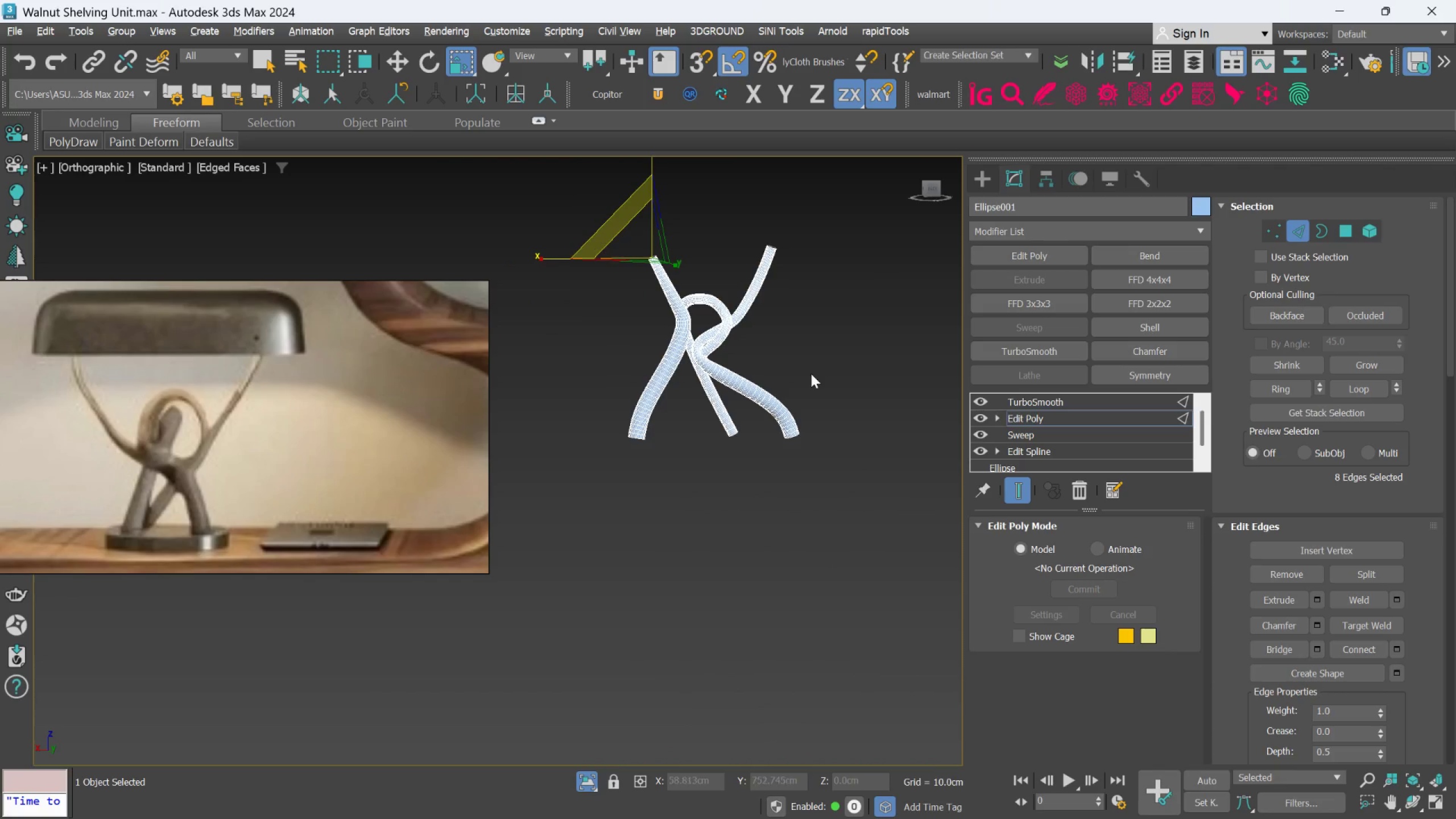 
key(F4)
 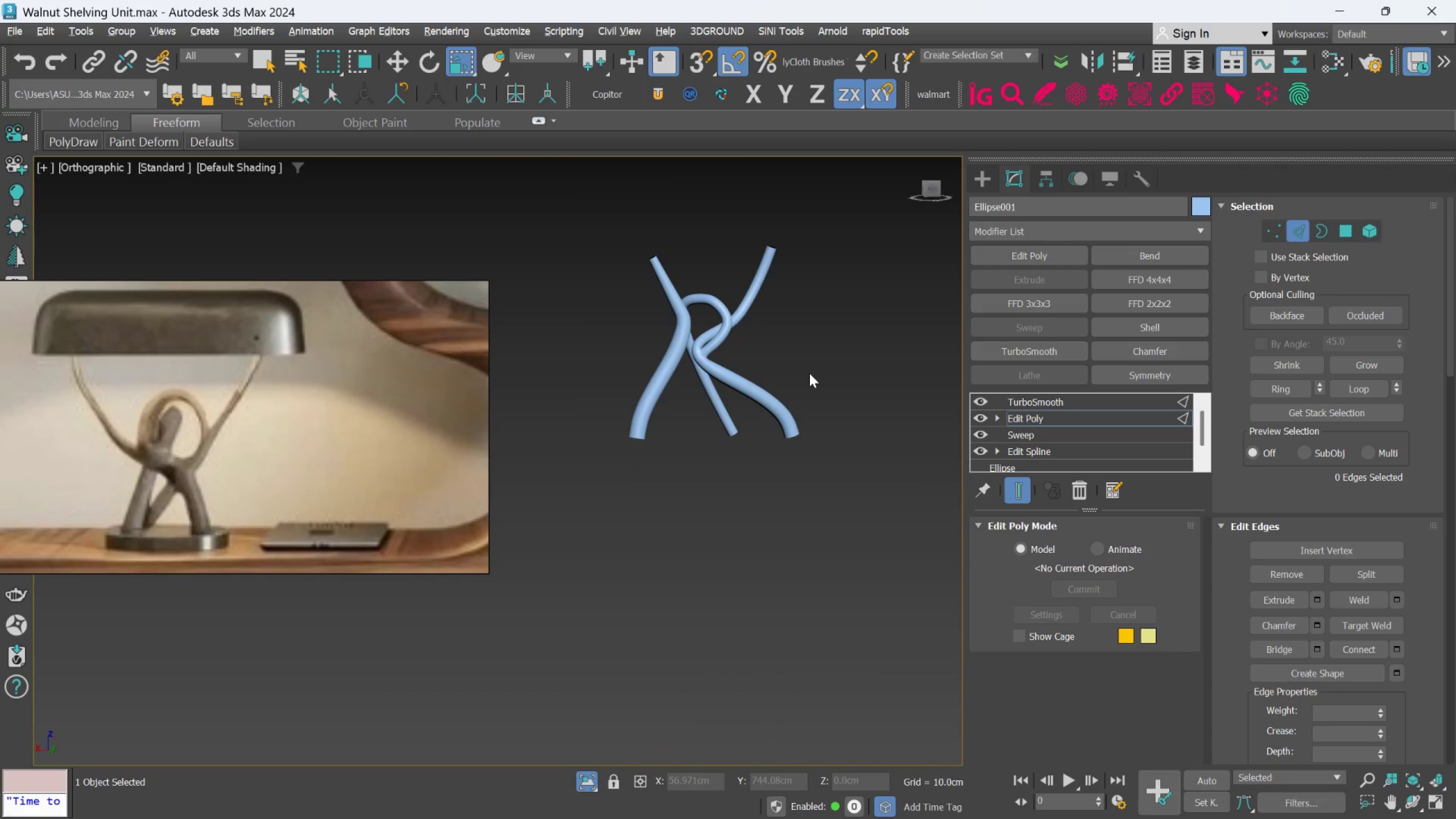 
scroll: coordinate [809, 373], scroll_direction: down, amount: 2.0
 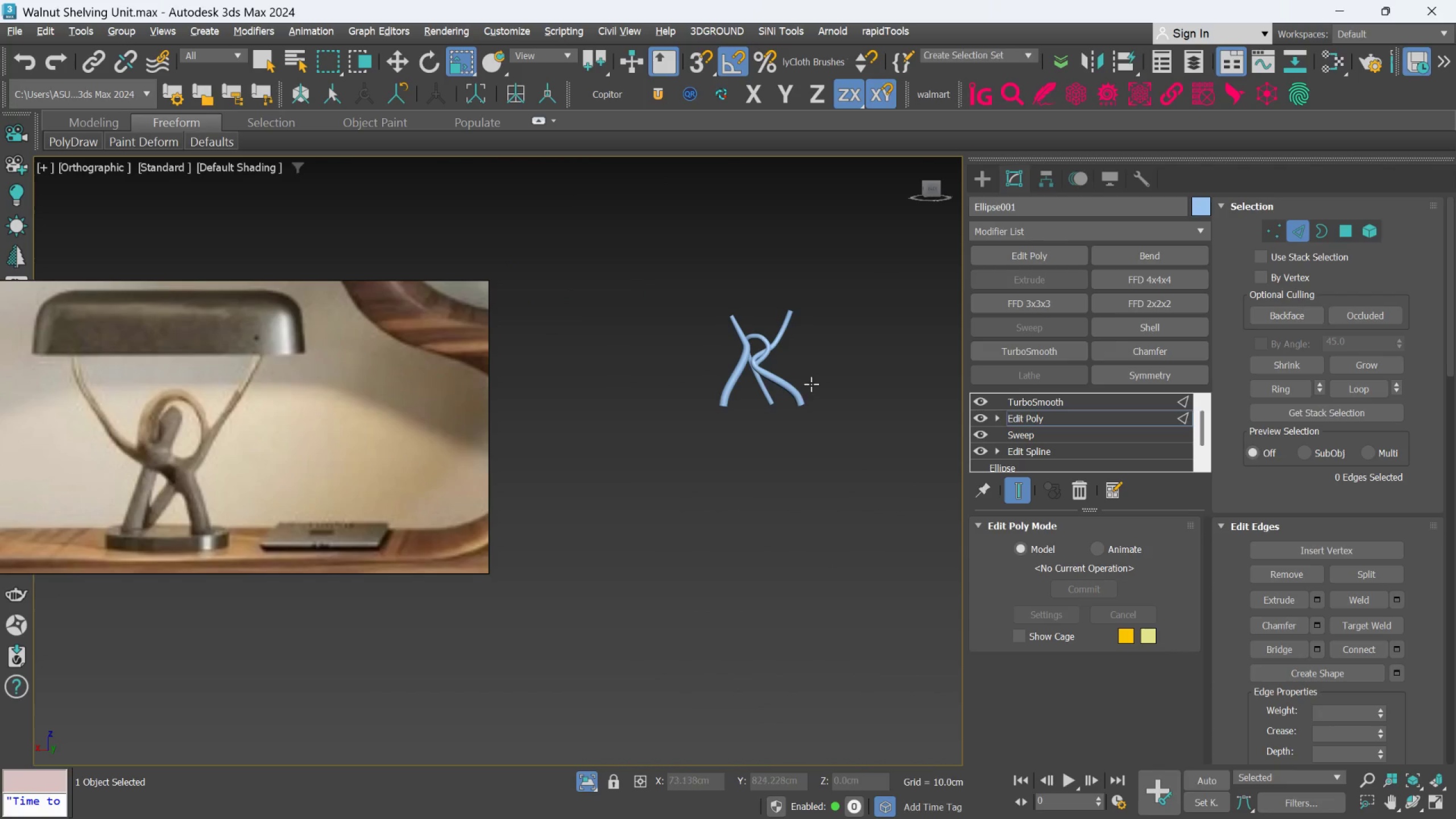 
hold_key(key=AltLeft, duration=0.62)
 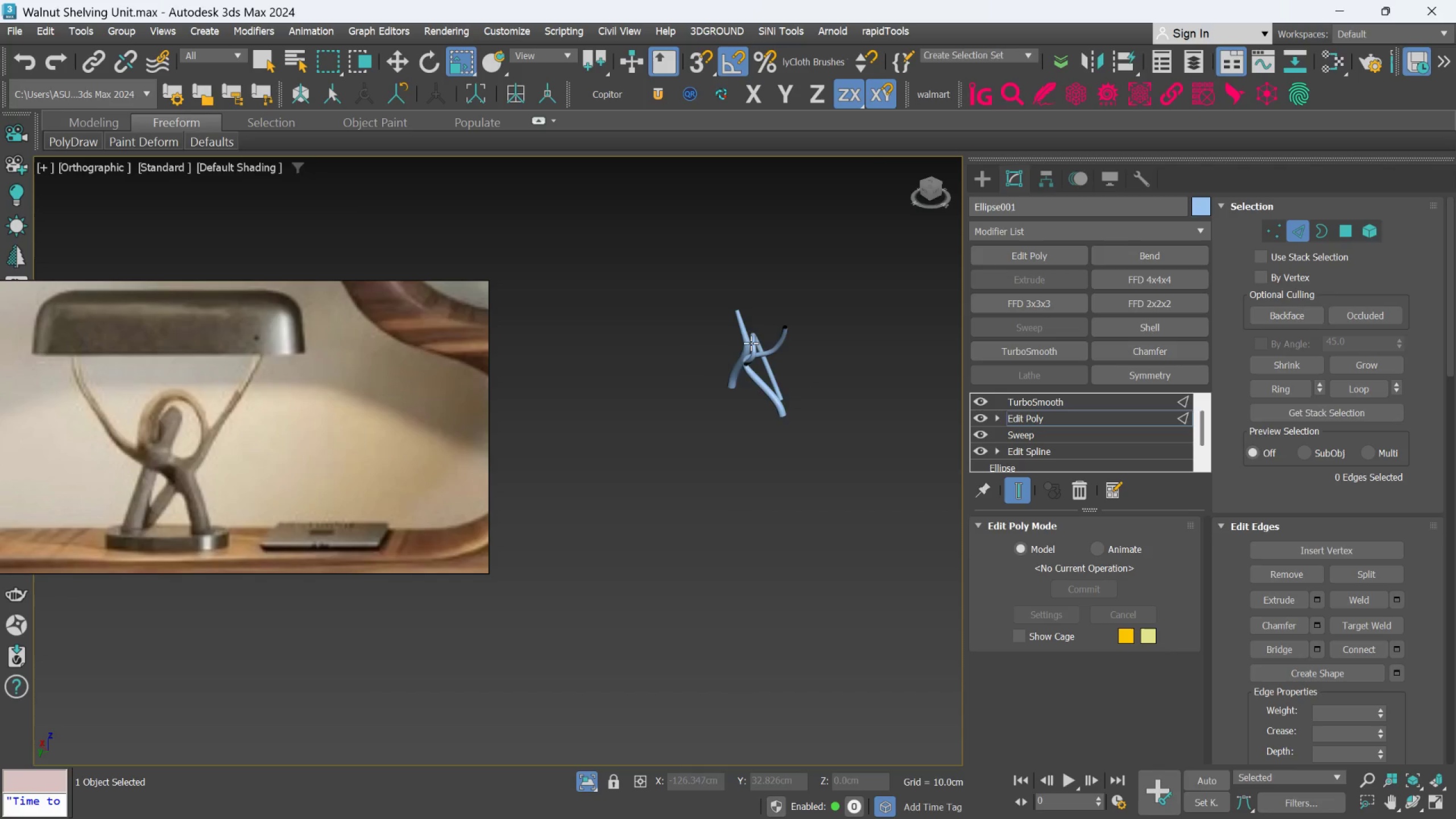 
scroll: coordinate [741, 390], scroll_direction: up, amount: 7.0
 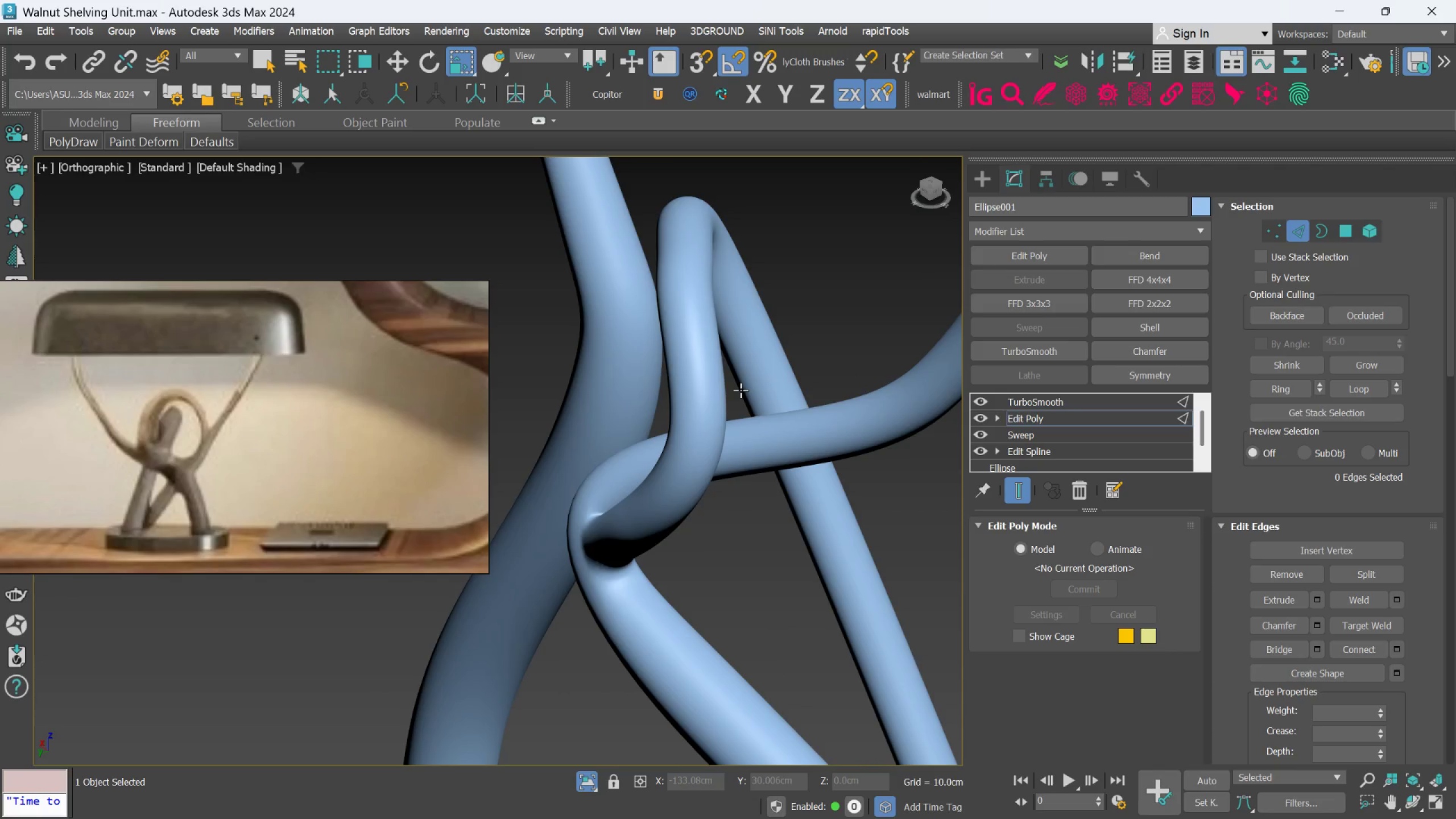 
hold_key(key=AltLeft, duration=3.5)
 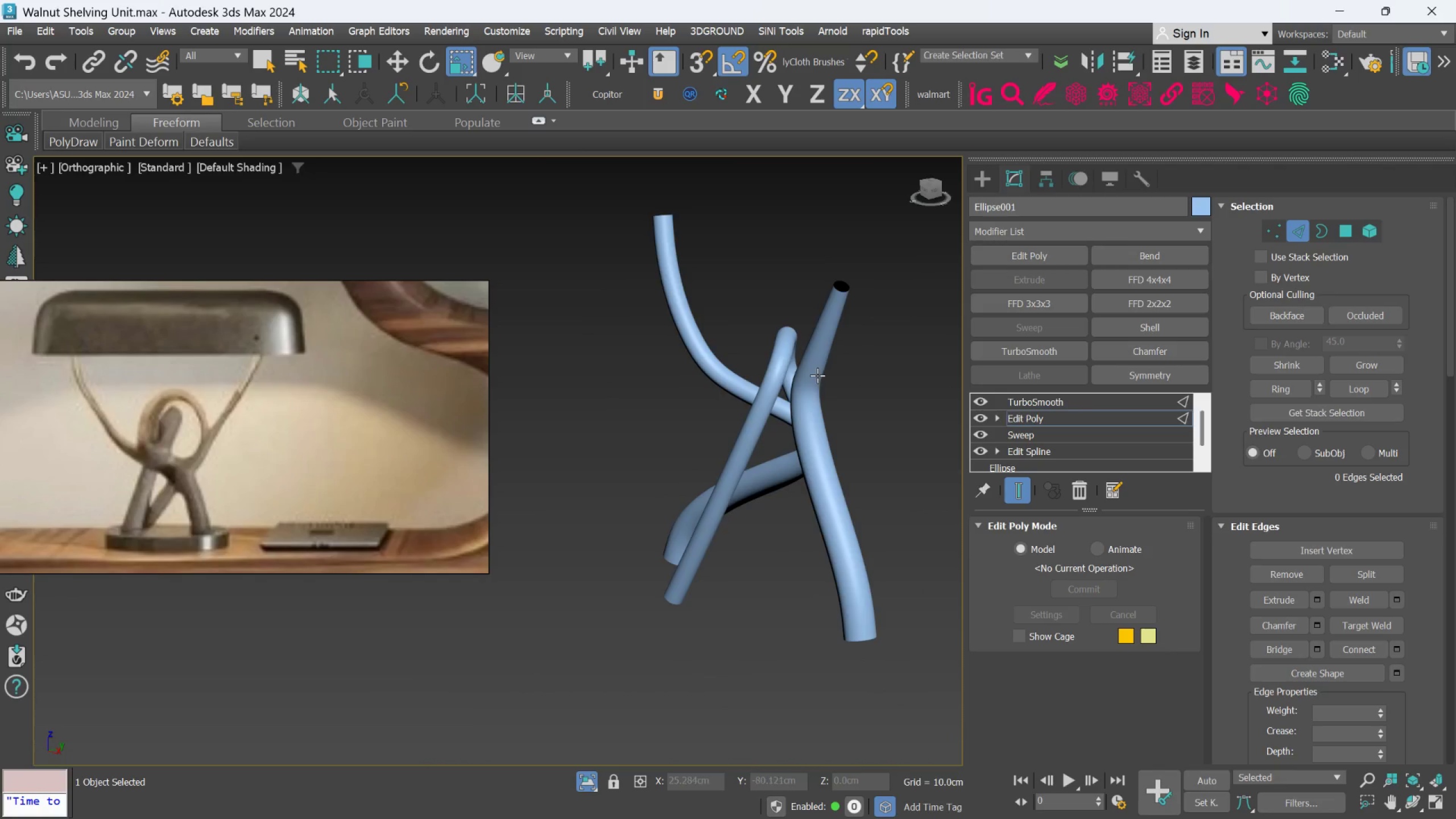 
scroll: coordinate [741, 390], scroll_direction: down, amount: 3.0
 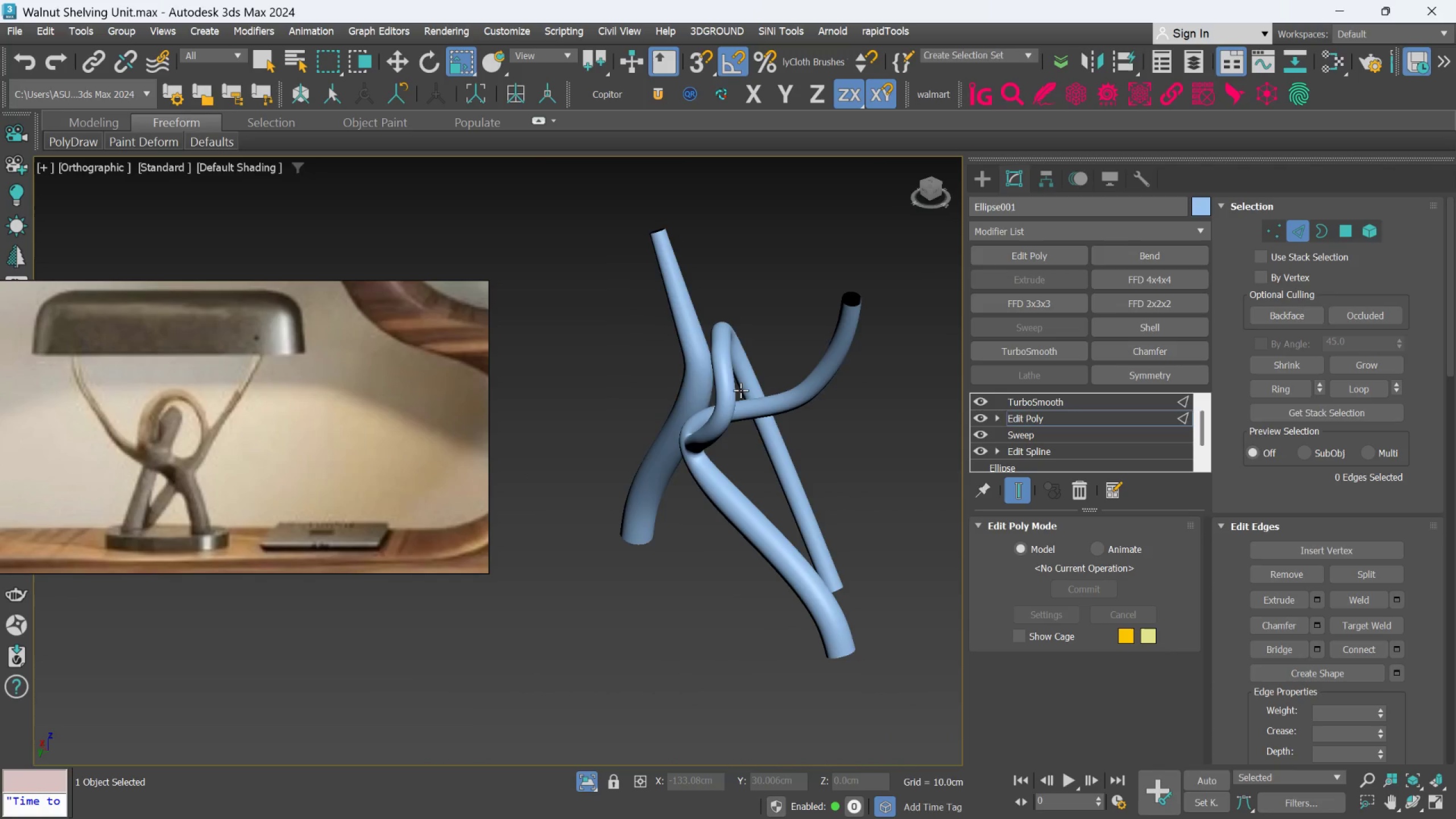 
hold_key(key=AltLeft, duration=1.26)
 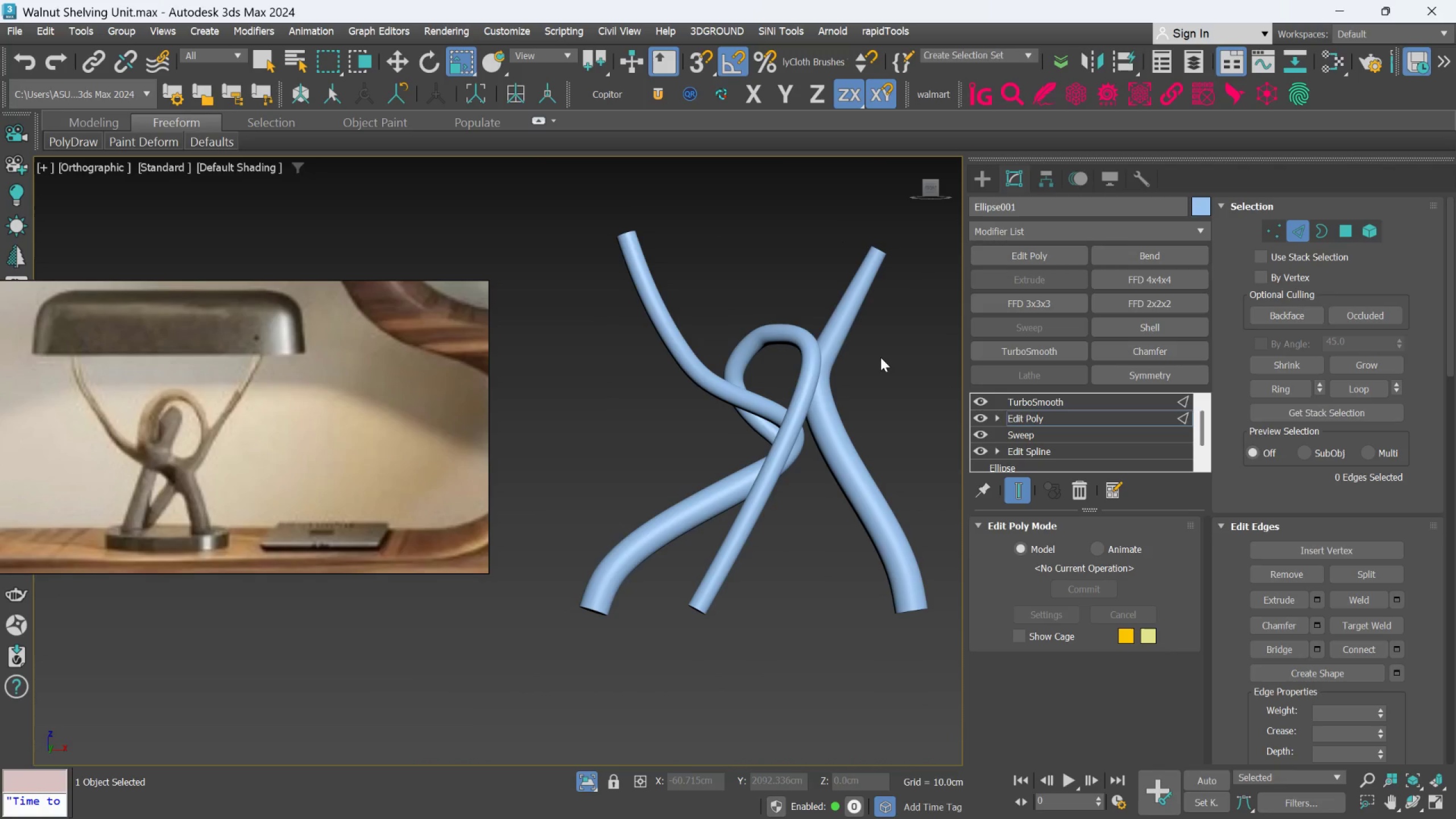 
scroll: coordinate [817, 375], scroll_direction: none, amount: 0.0
 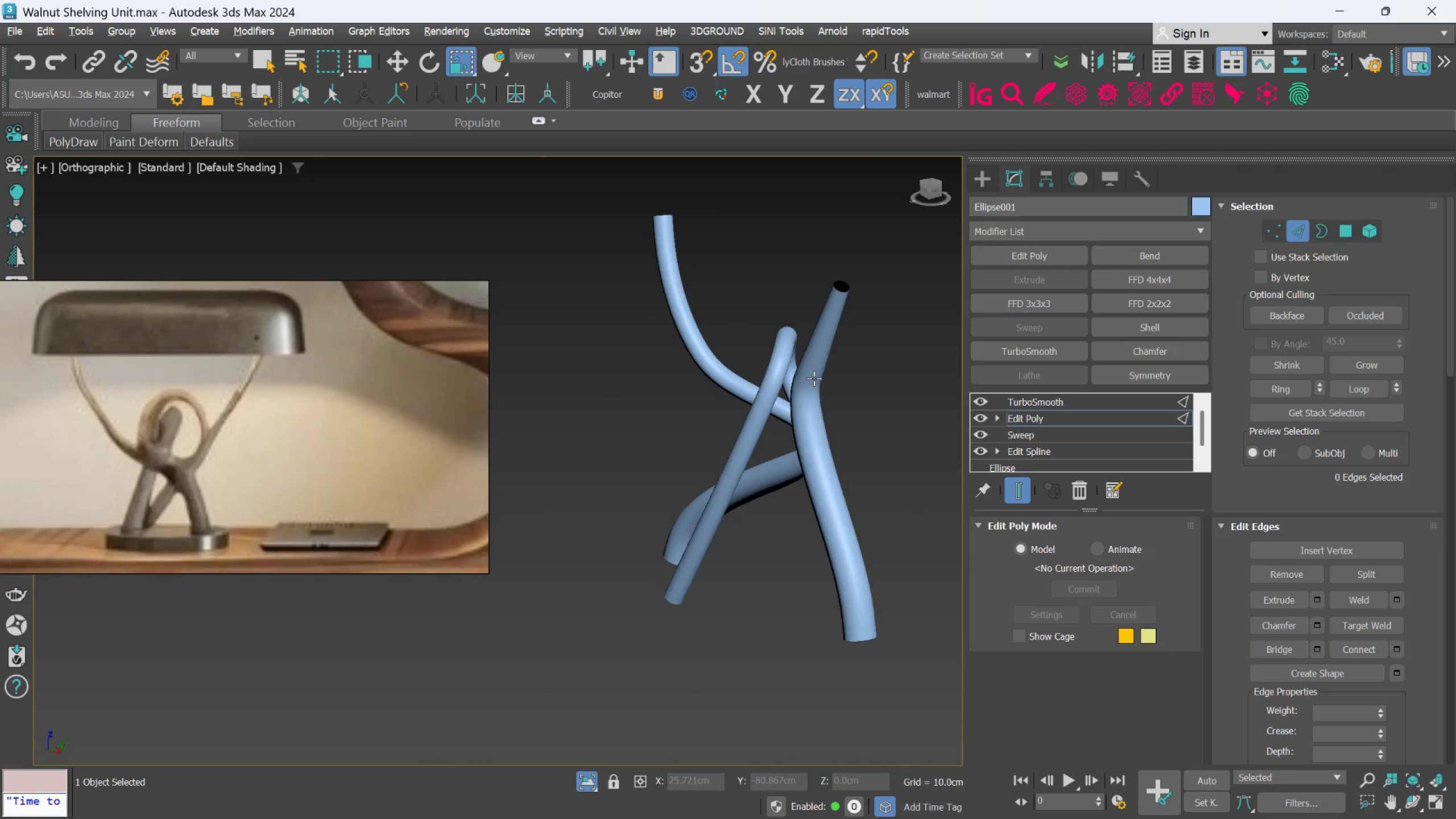 
hold_key(key=AltLeft, duration=1.36)
 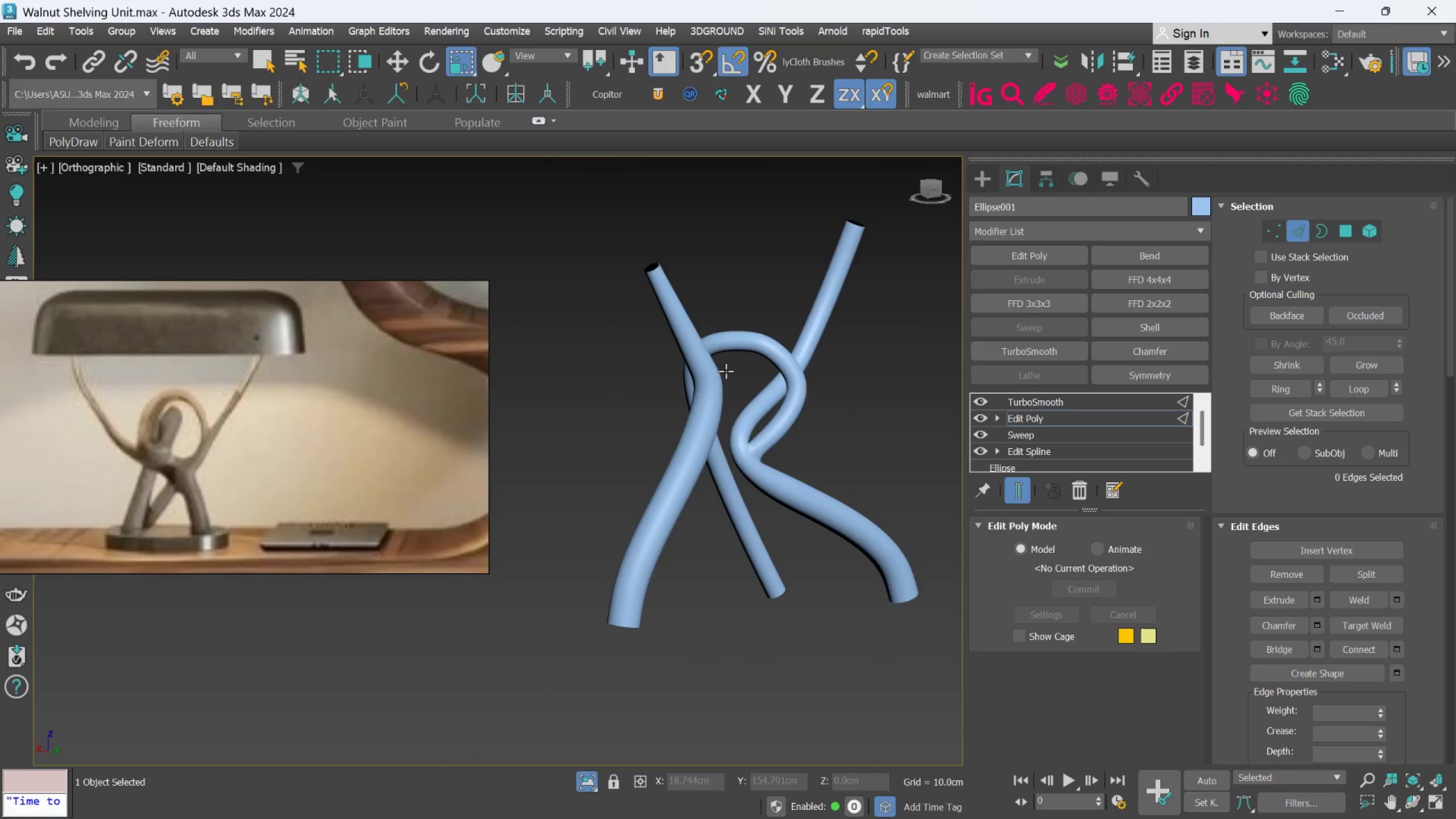 
hold_key(key=AltLeft, duration=0.51)
 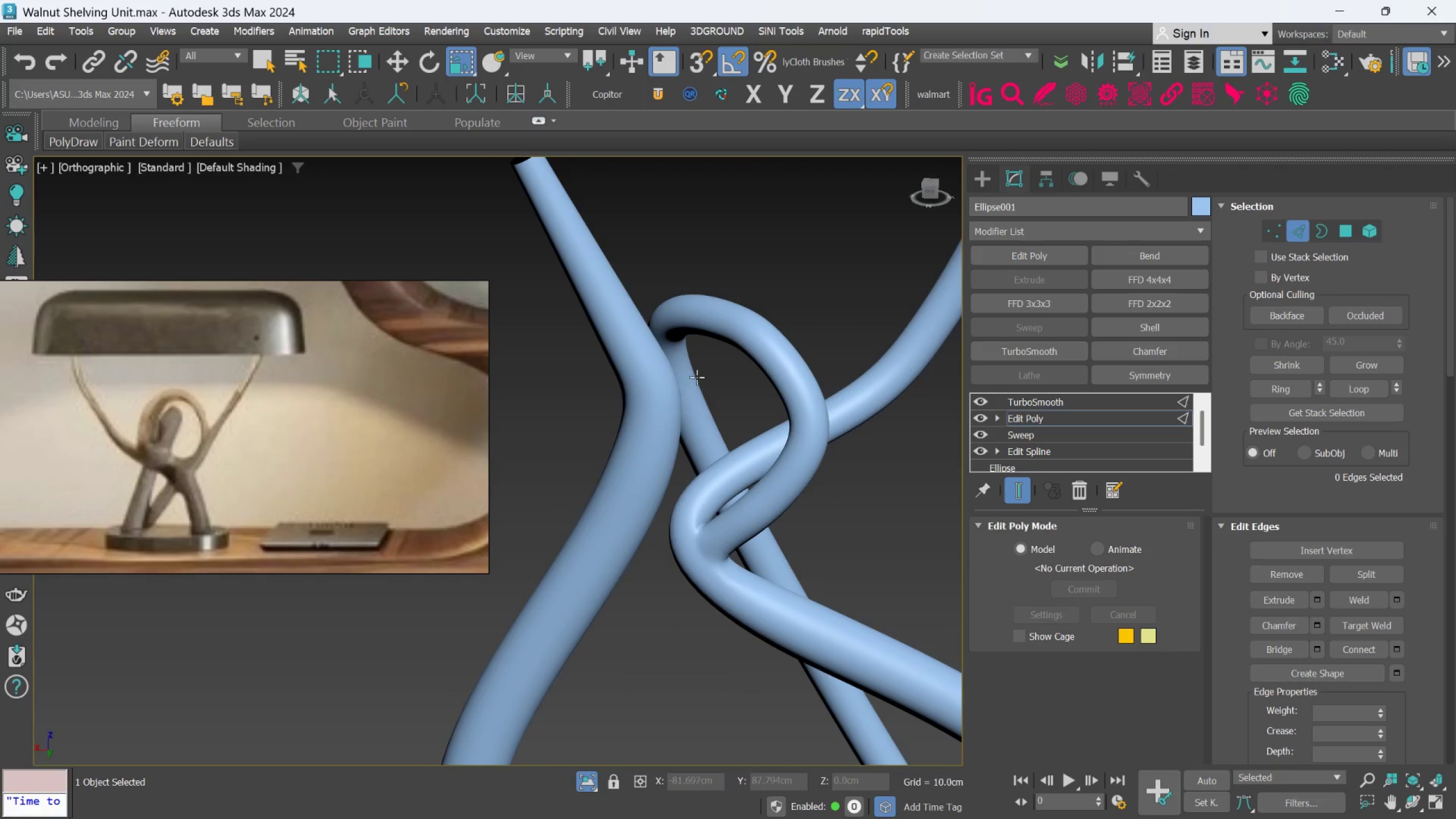 
scroll: coordinate [728, 370], scroll_direction: up, amount: 2.0
 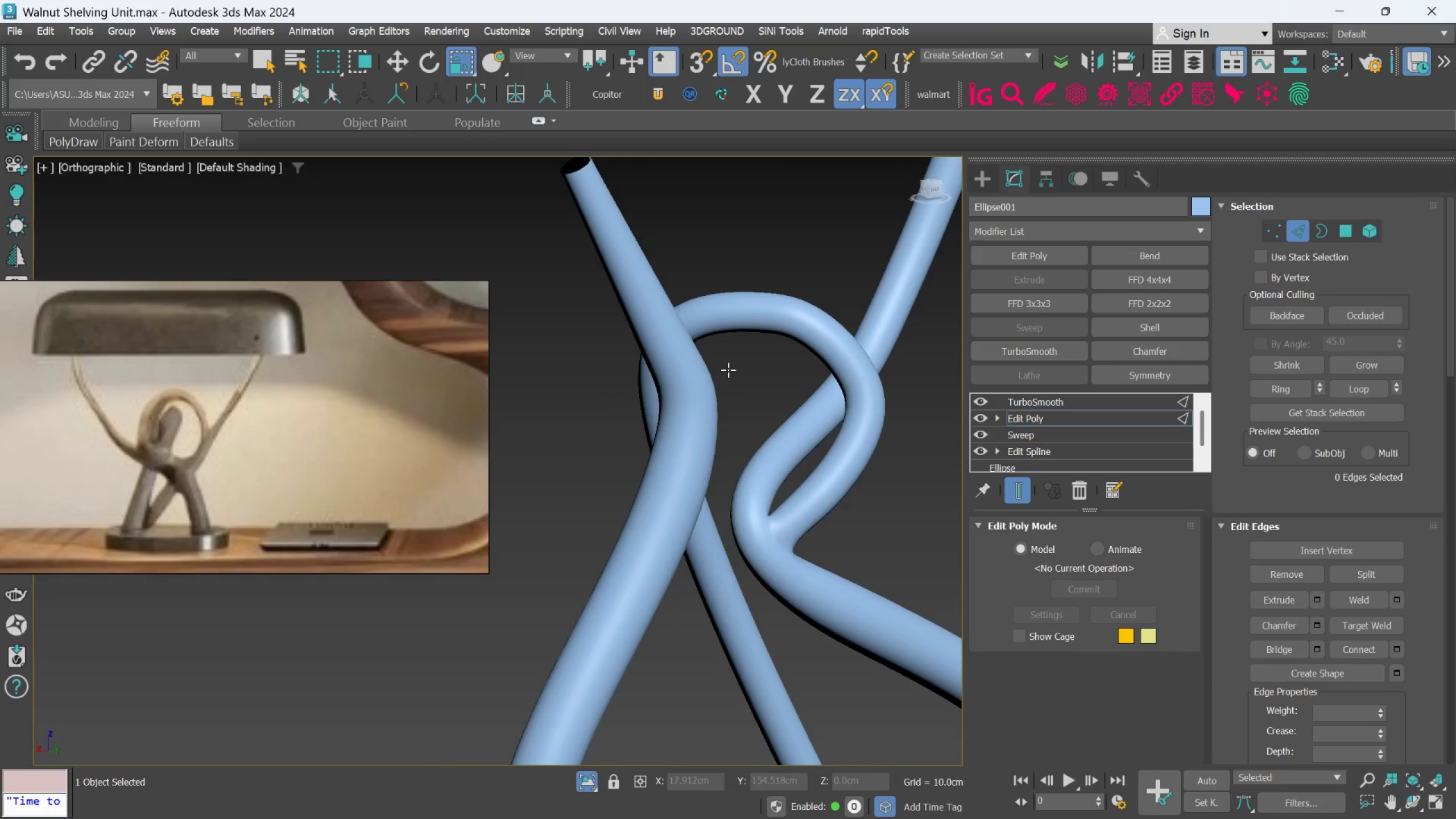 
key(Alt+AltLeft)
 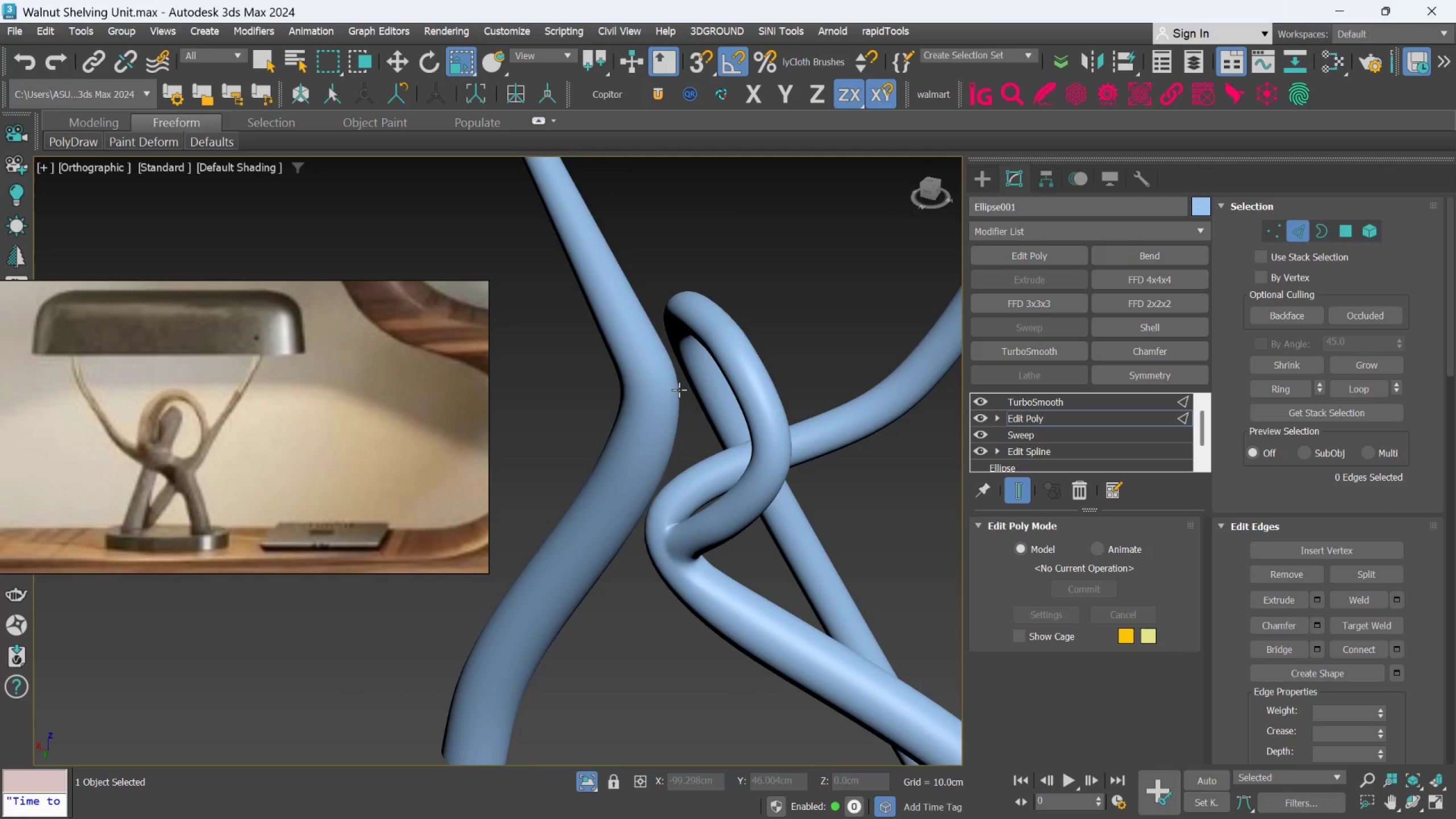 
hold_key(key=AltLeft, duration=0.32)
scroll: coordinate [679, 390], scroll_direction: down, amount: 1.0
 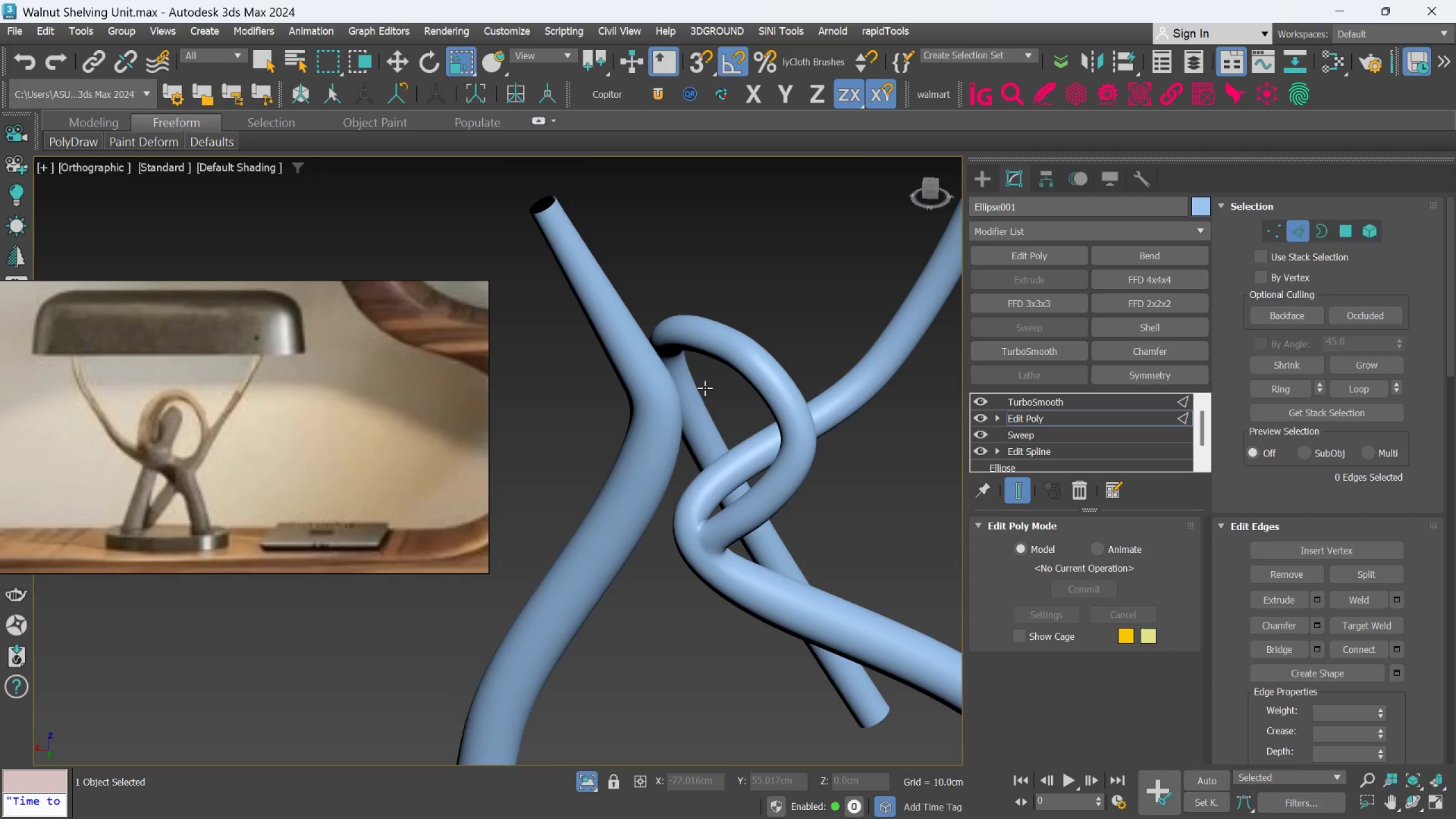 
hold_key(key=AltLeft, duration=0.68)
 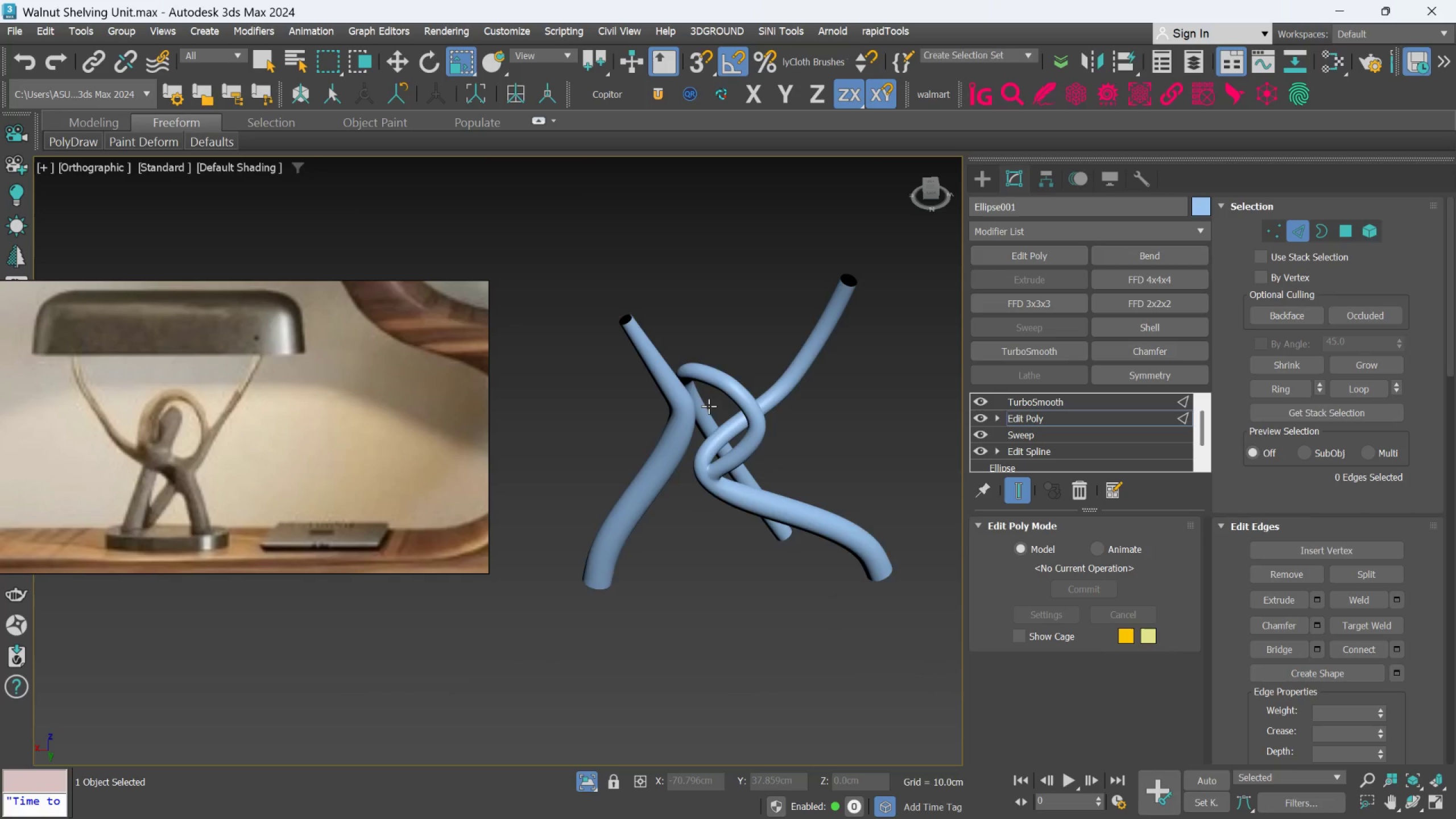 
scroll: coordinate [705, 398], scroll_direction: down, amount: 2.0
 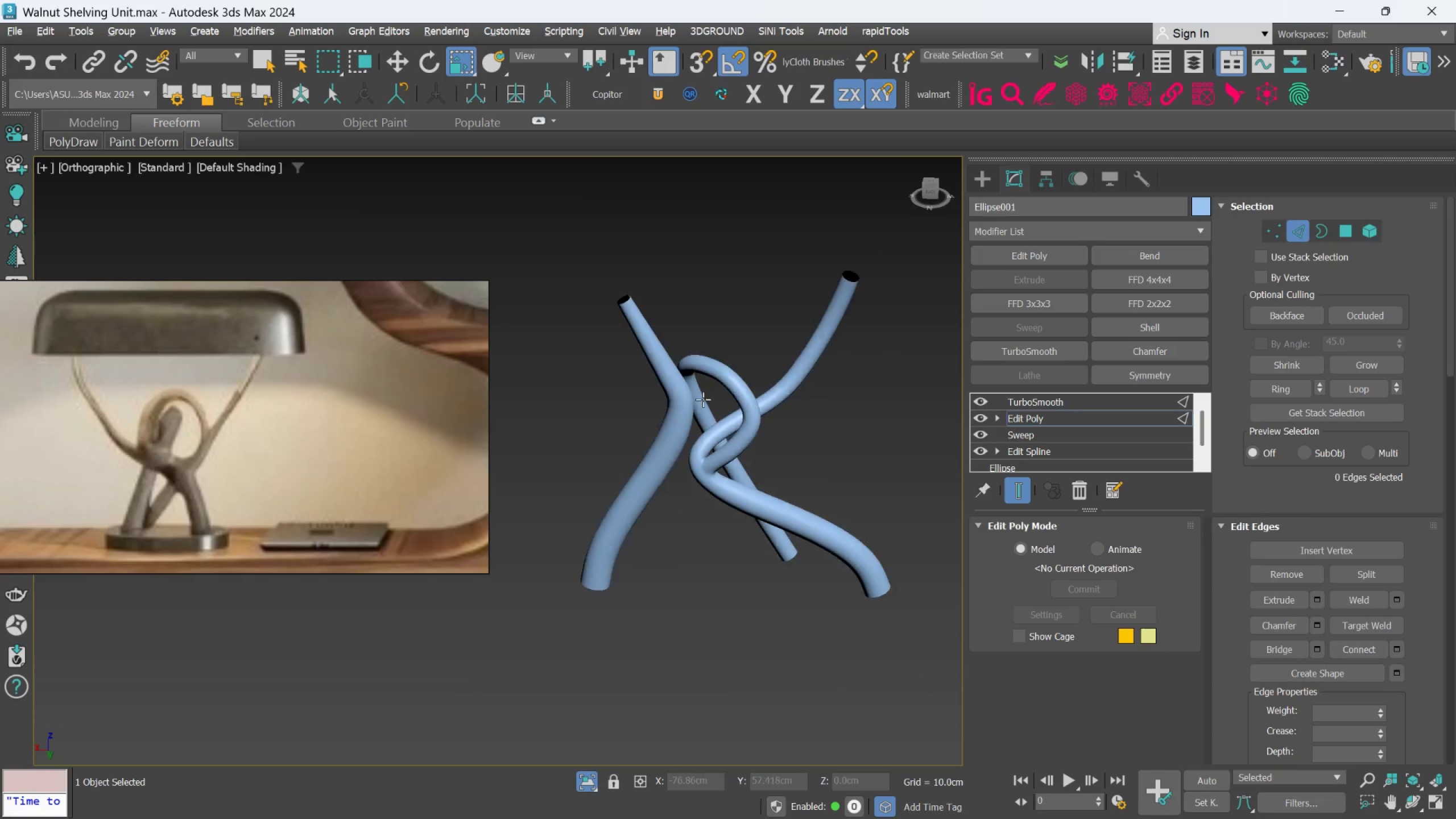 
hold_key(key=AltLeft, duration=0.98)
 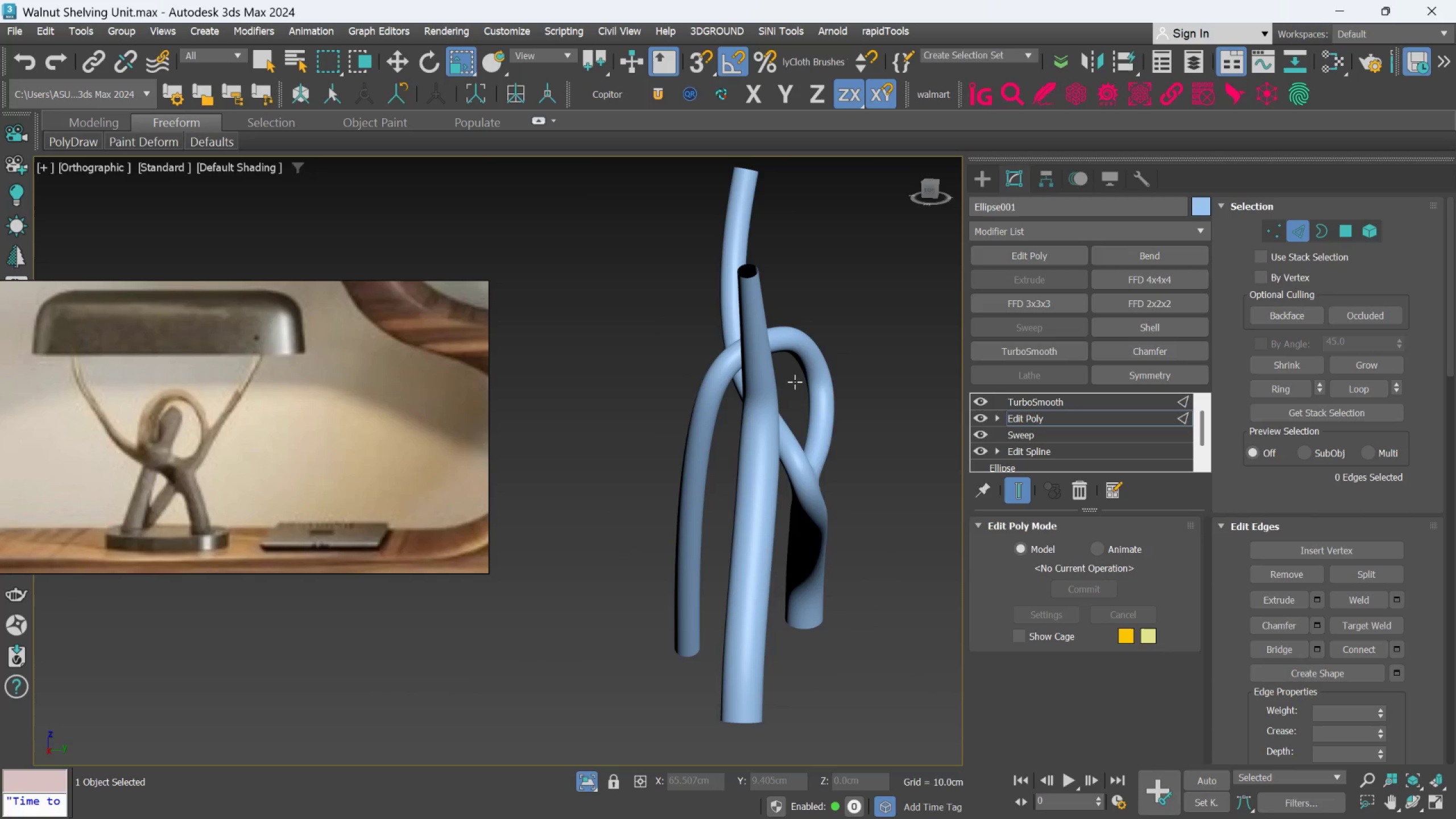 
scroll: coordinate [709, 406], scroll_direction: up, amount: 1.0
 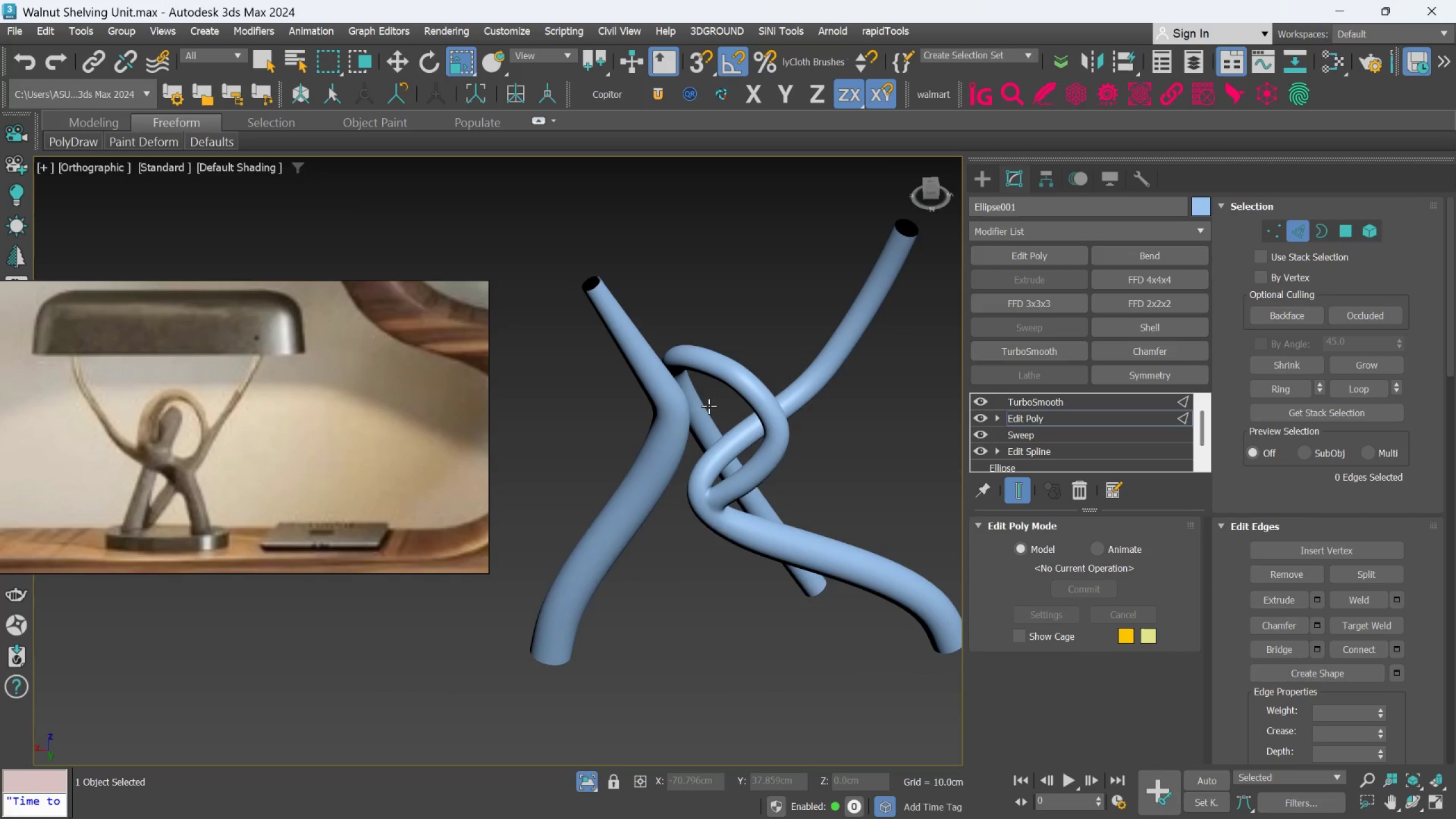 
key(Alt+AltLeft)
 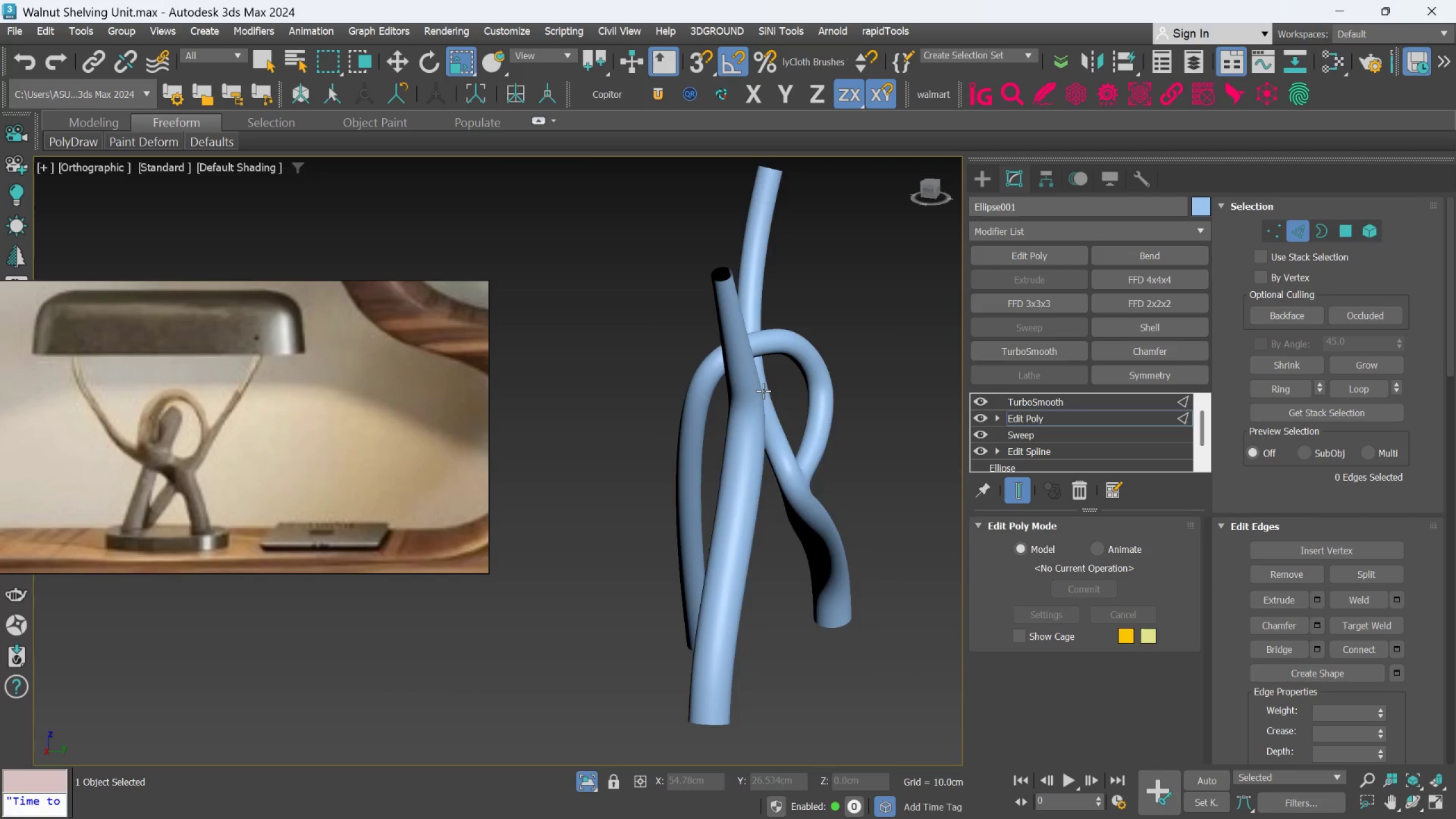 
hold_key(key=AltLeft, duration=0.72)
 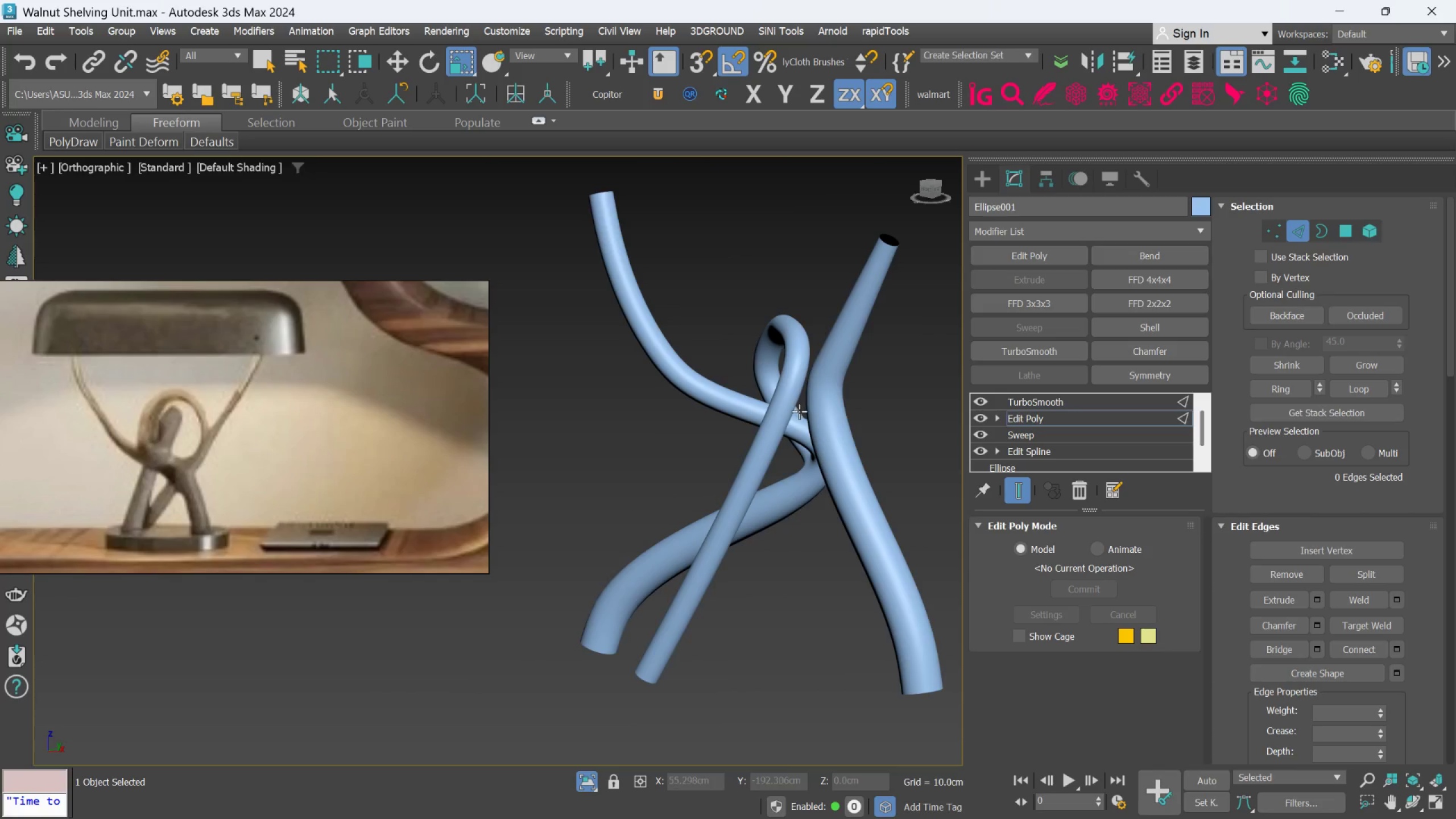 
hold_key(key=AltLeft, duration=2.08)
 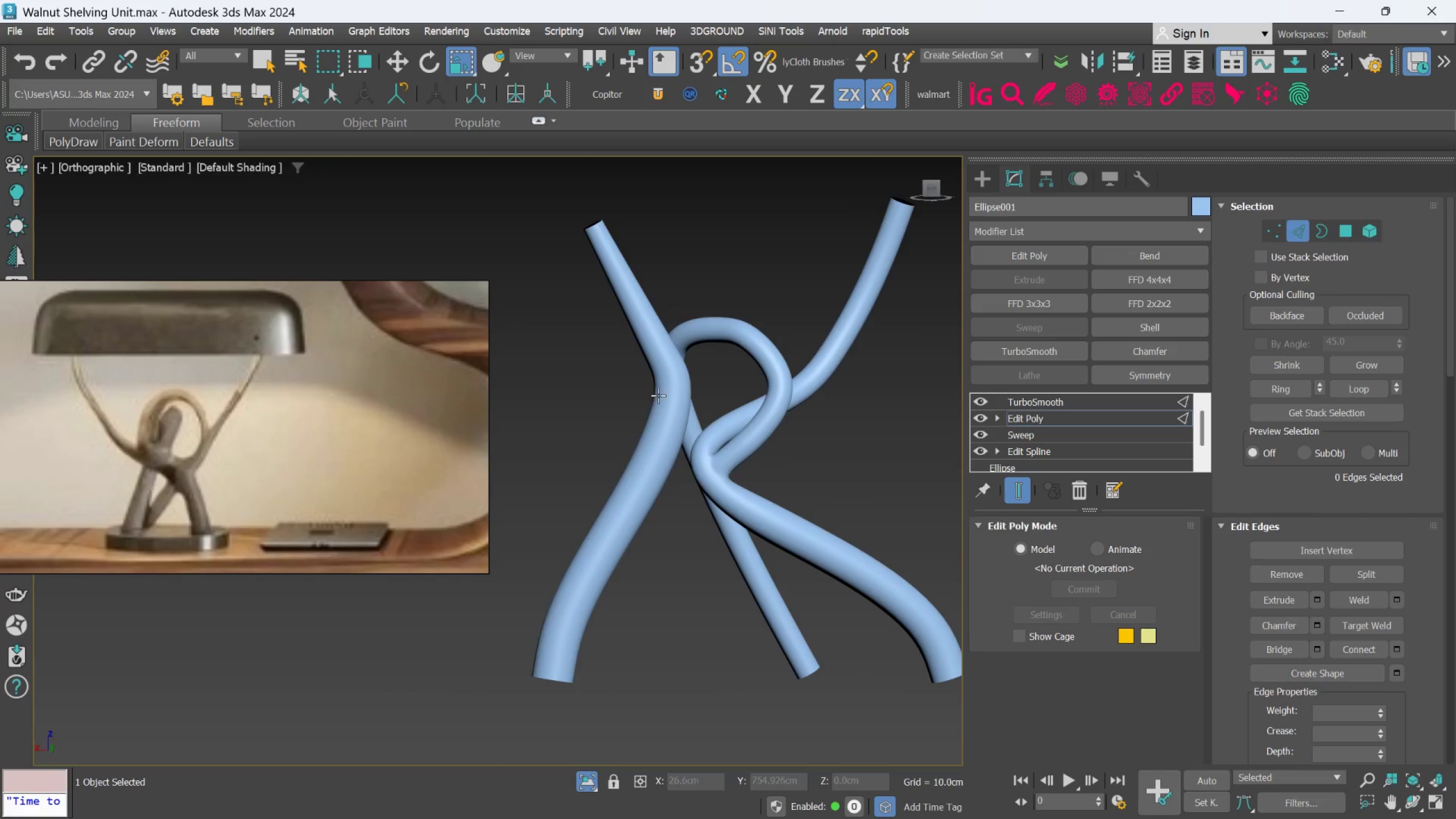 
hold_key(key=AltLeft, duration=0.39)
 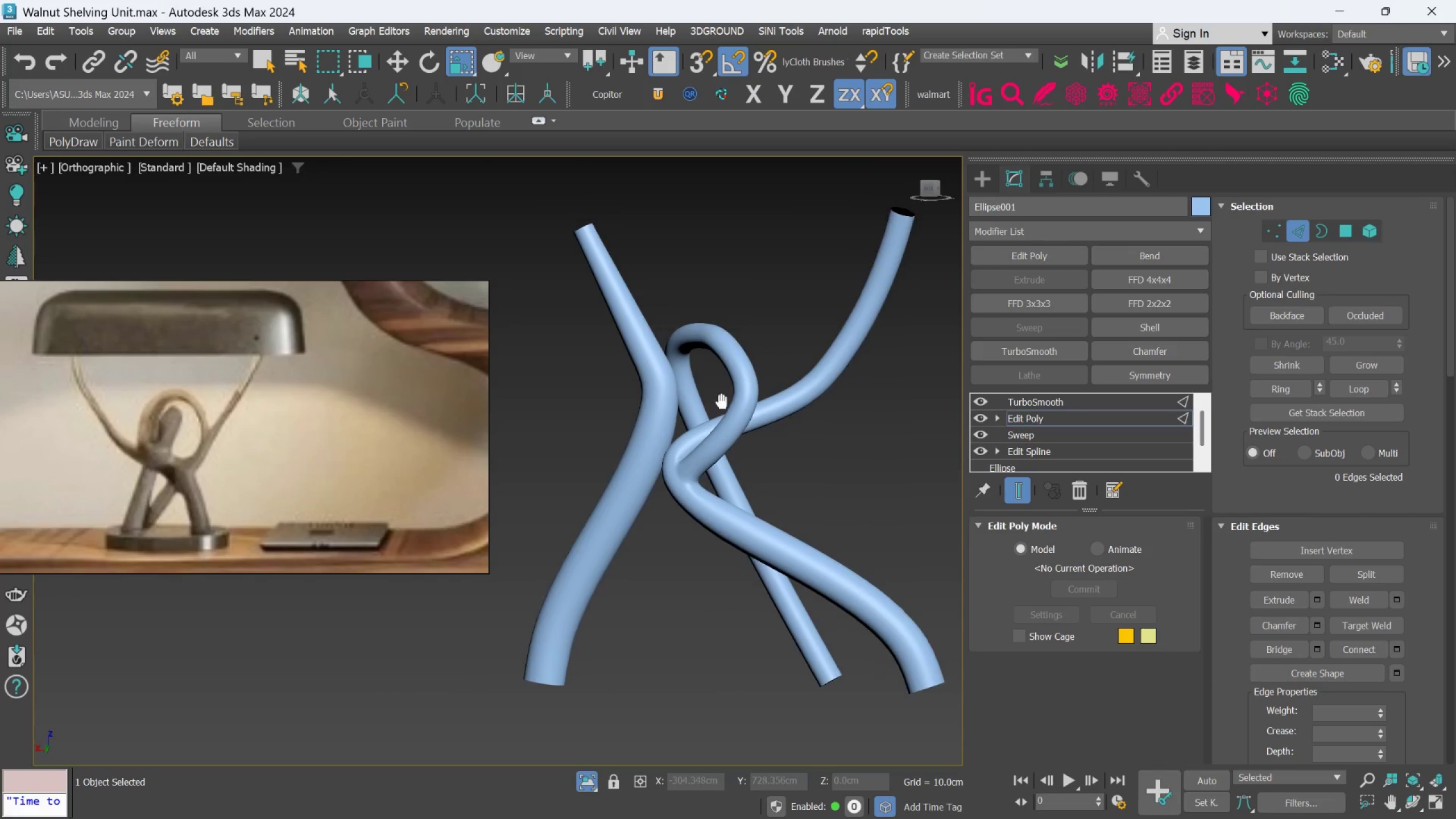 
hold_key(key=AltLeft, duration=0.88)
 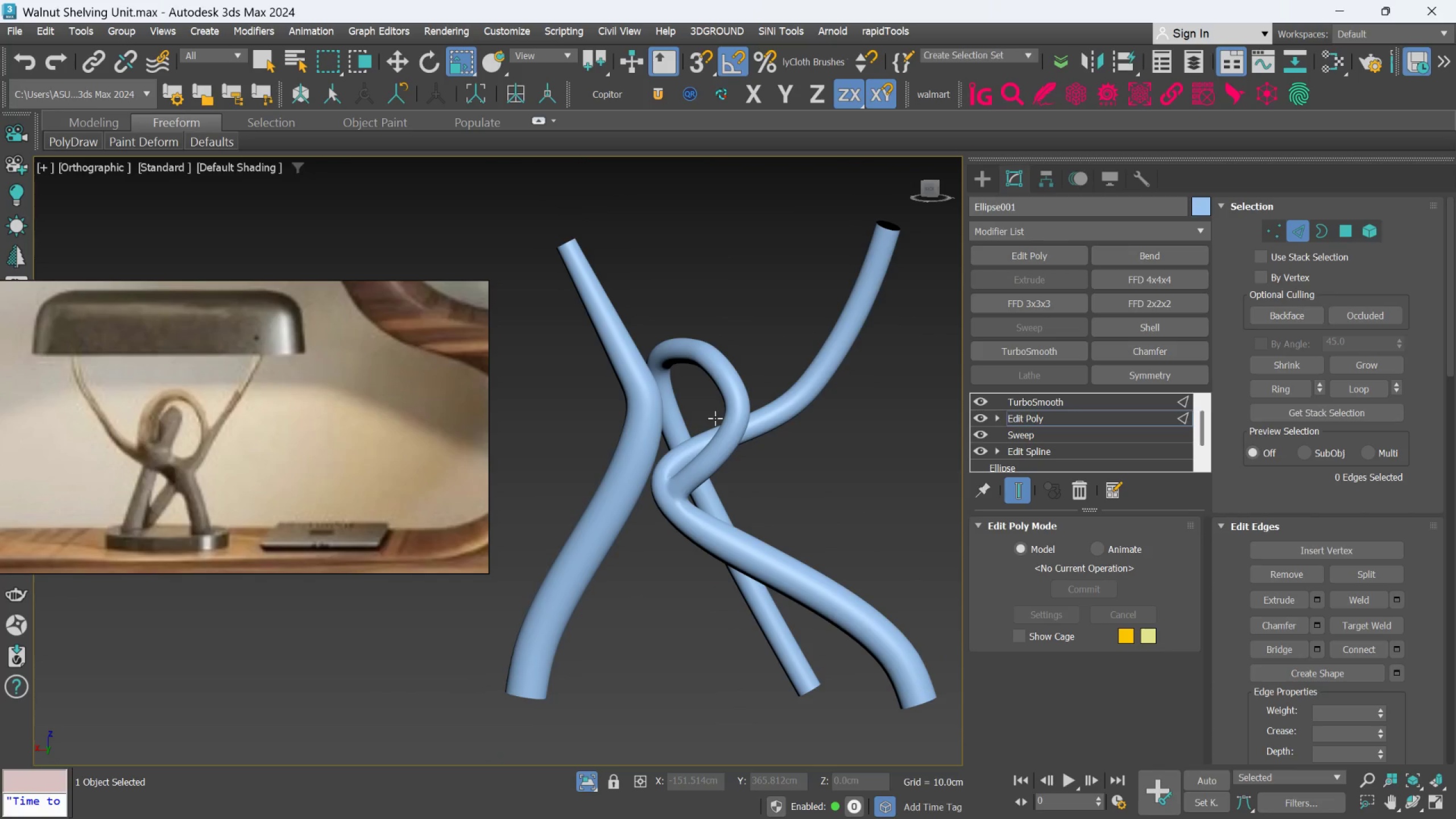 
key(F)
 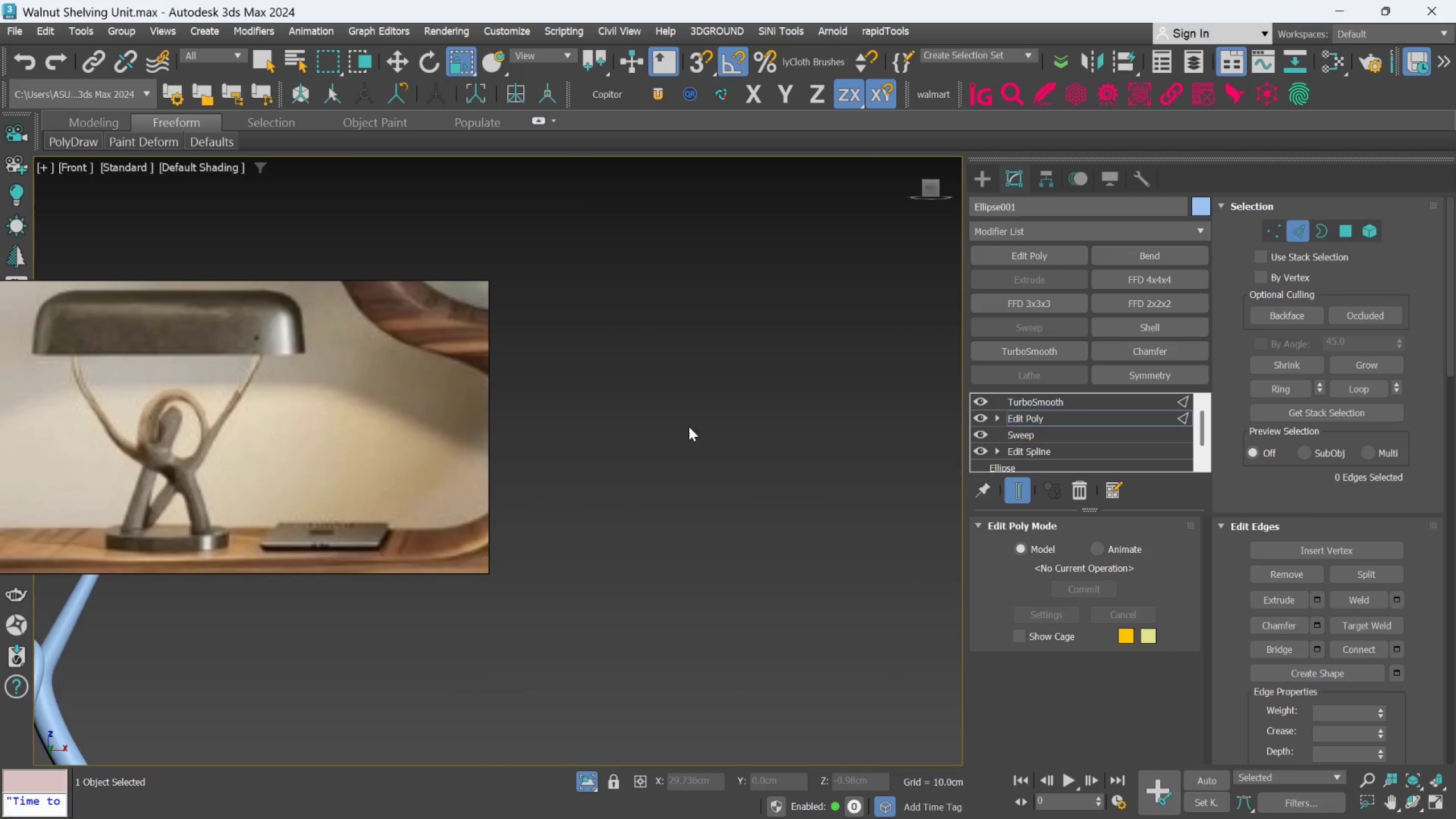 
scroll: coordinate [690, 439], scroll_direction: down, amount: 3.0
 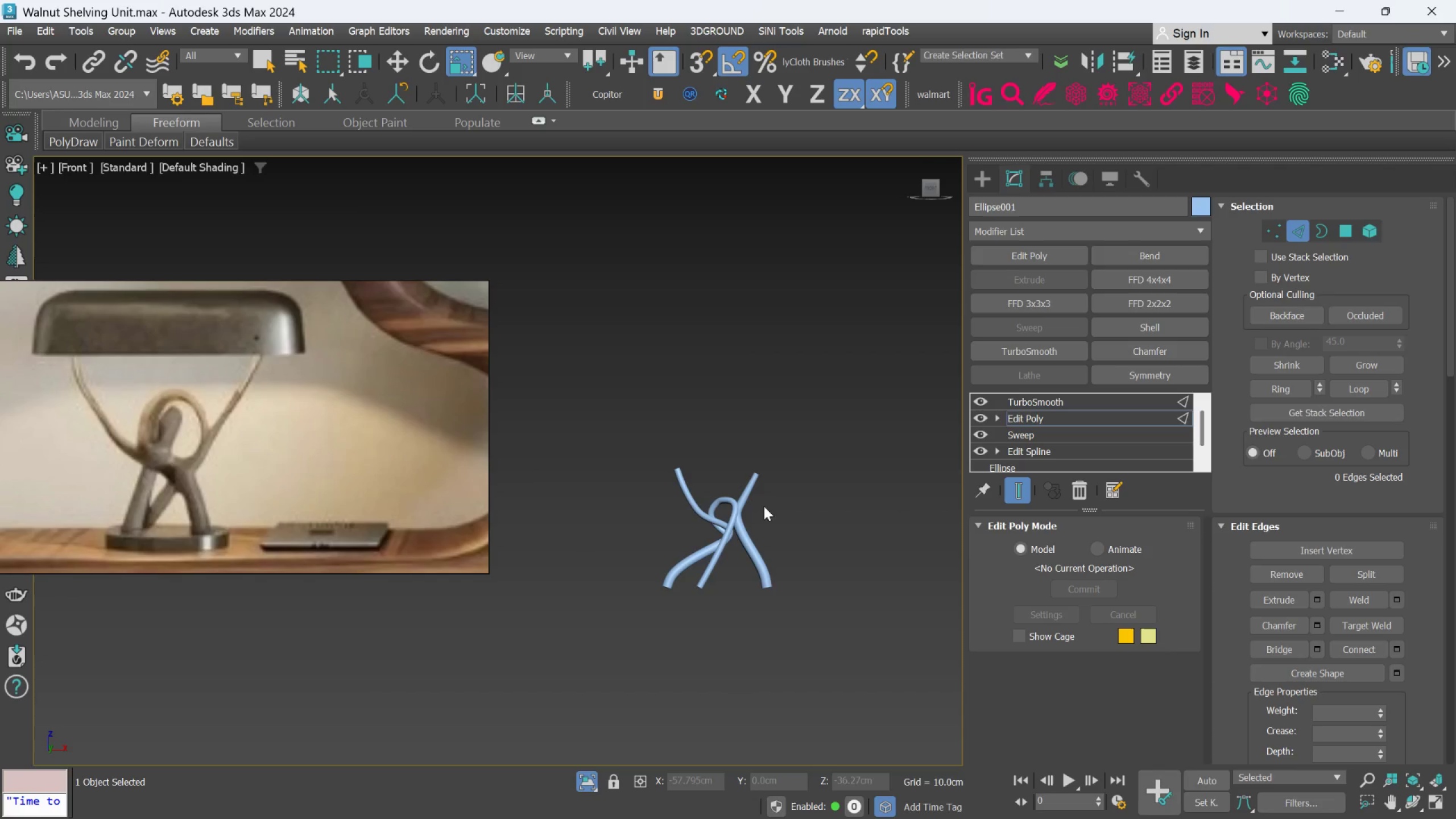 
scroll: coordinate [729, 508], scroll_direction: up, amount: 4.0
 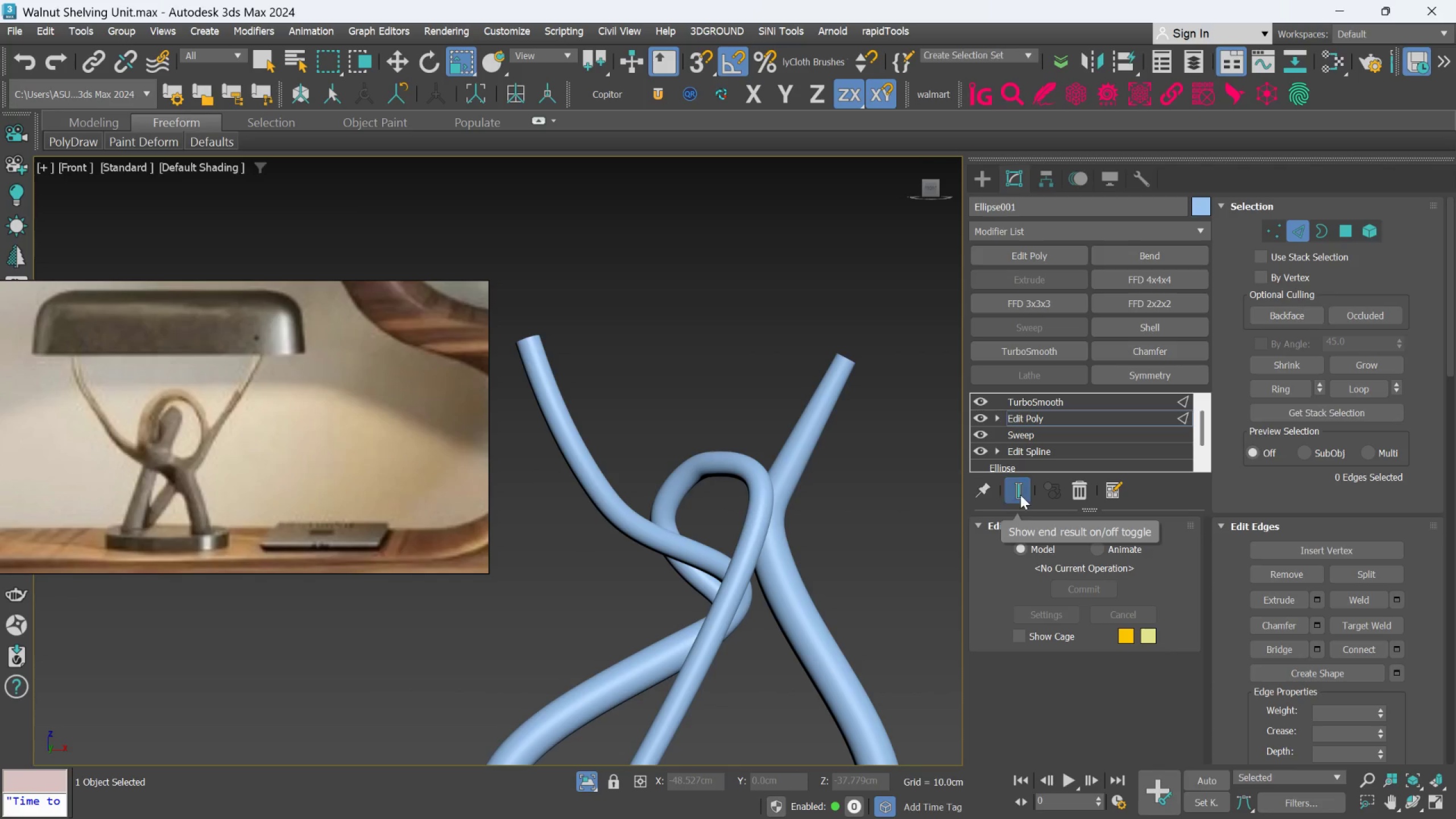 
left_click([1019, 489])
 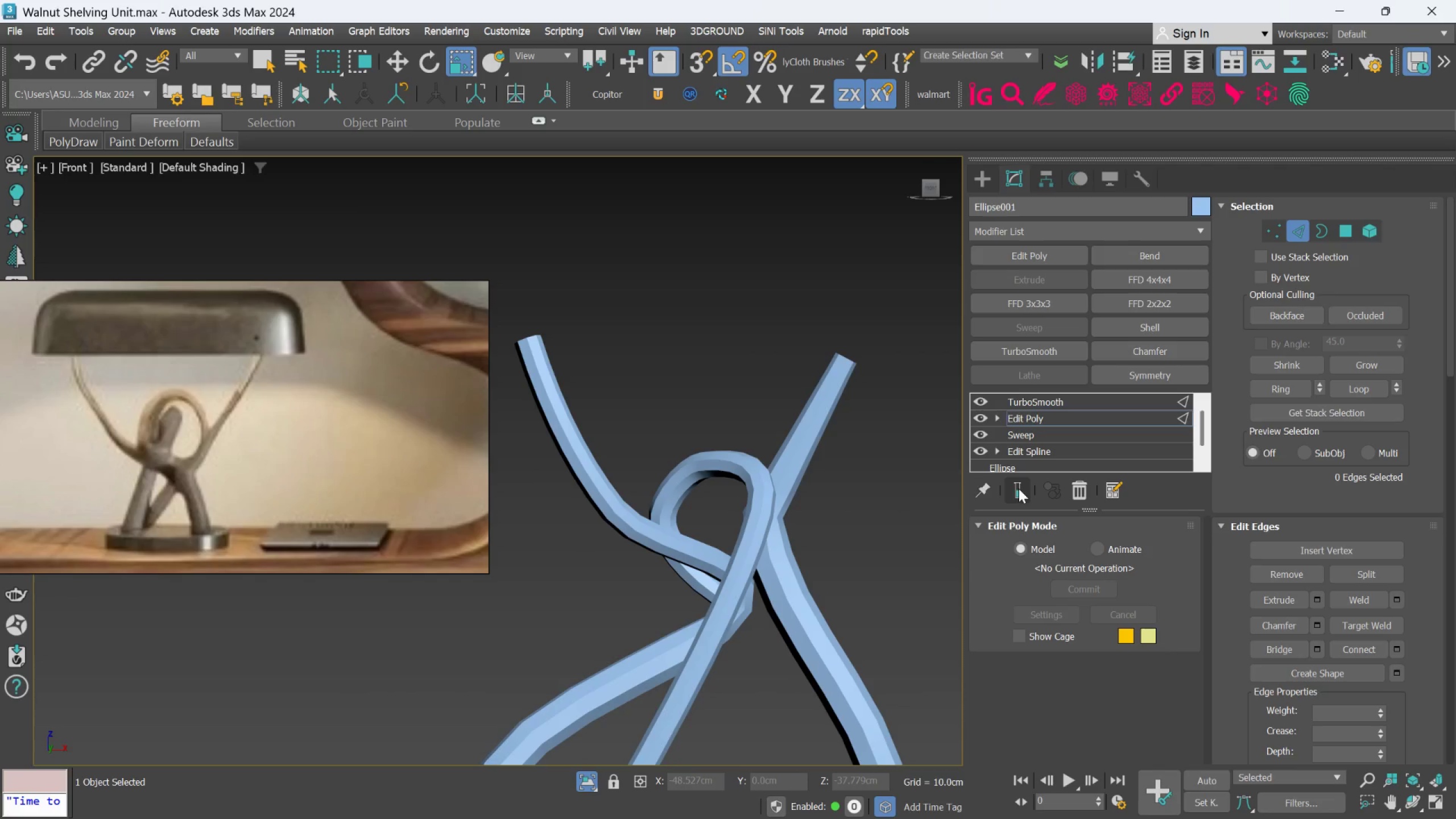 
key(F3)
 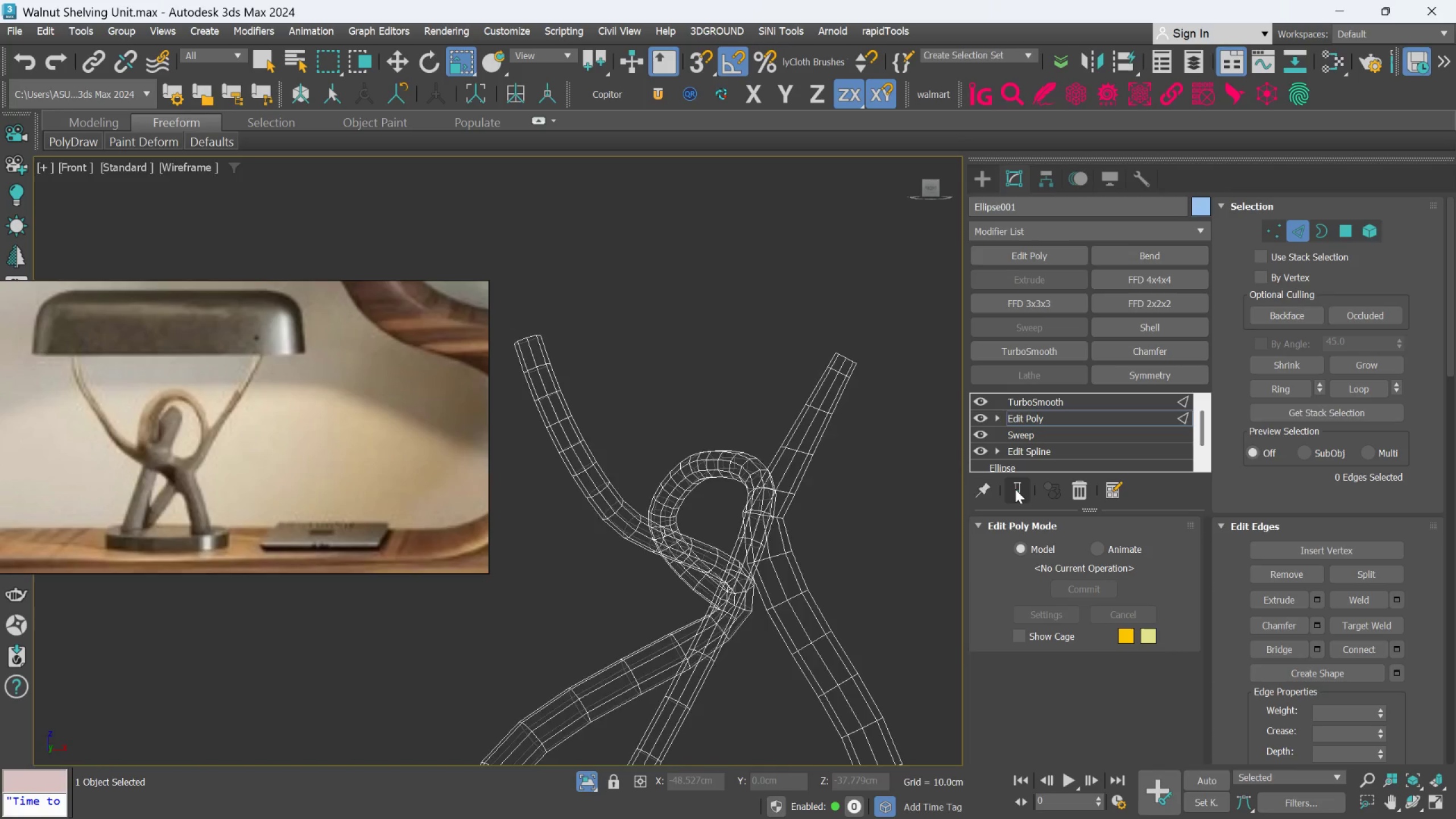 
key(F3)
 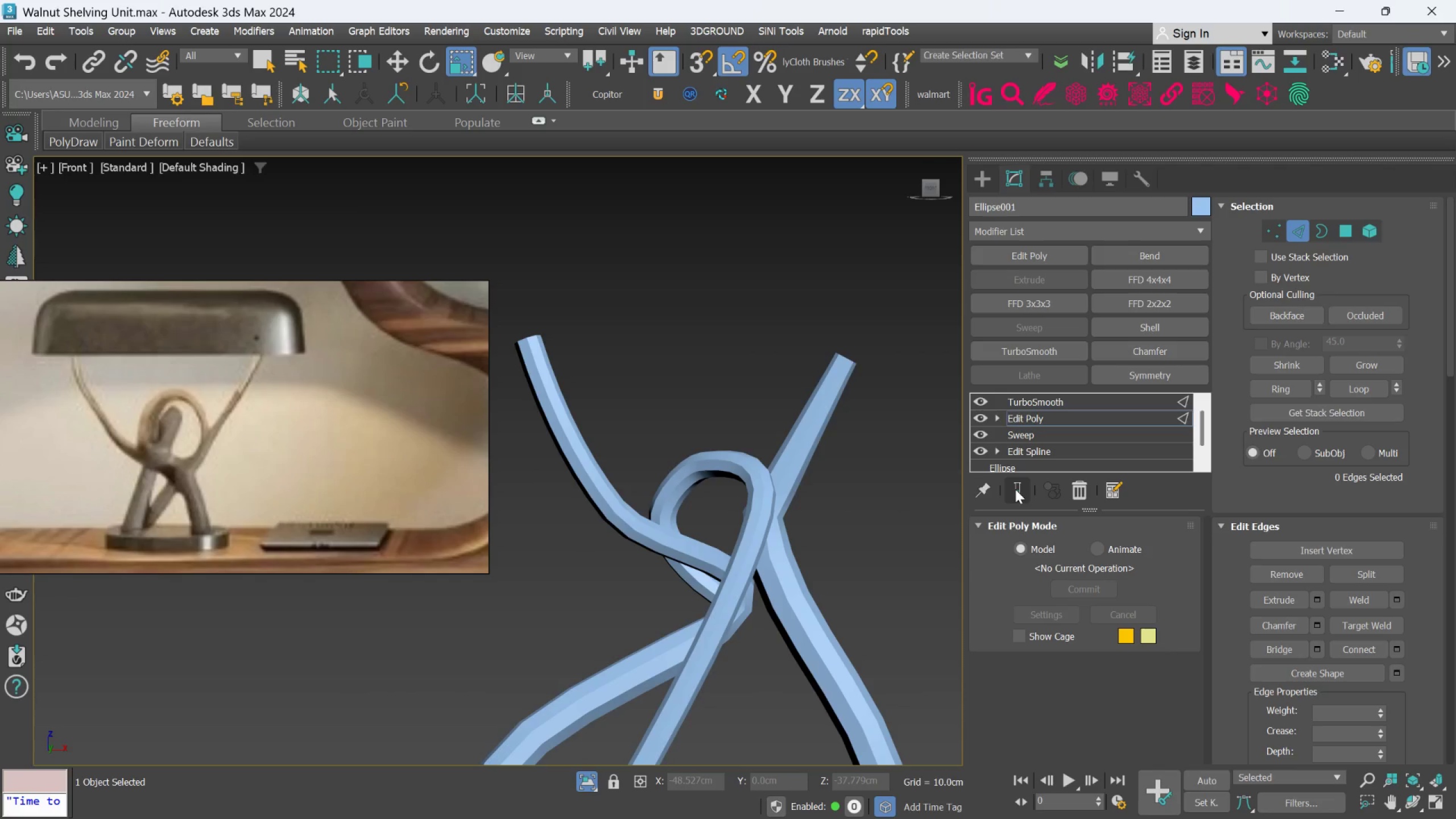 
key(F4)
 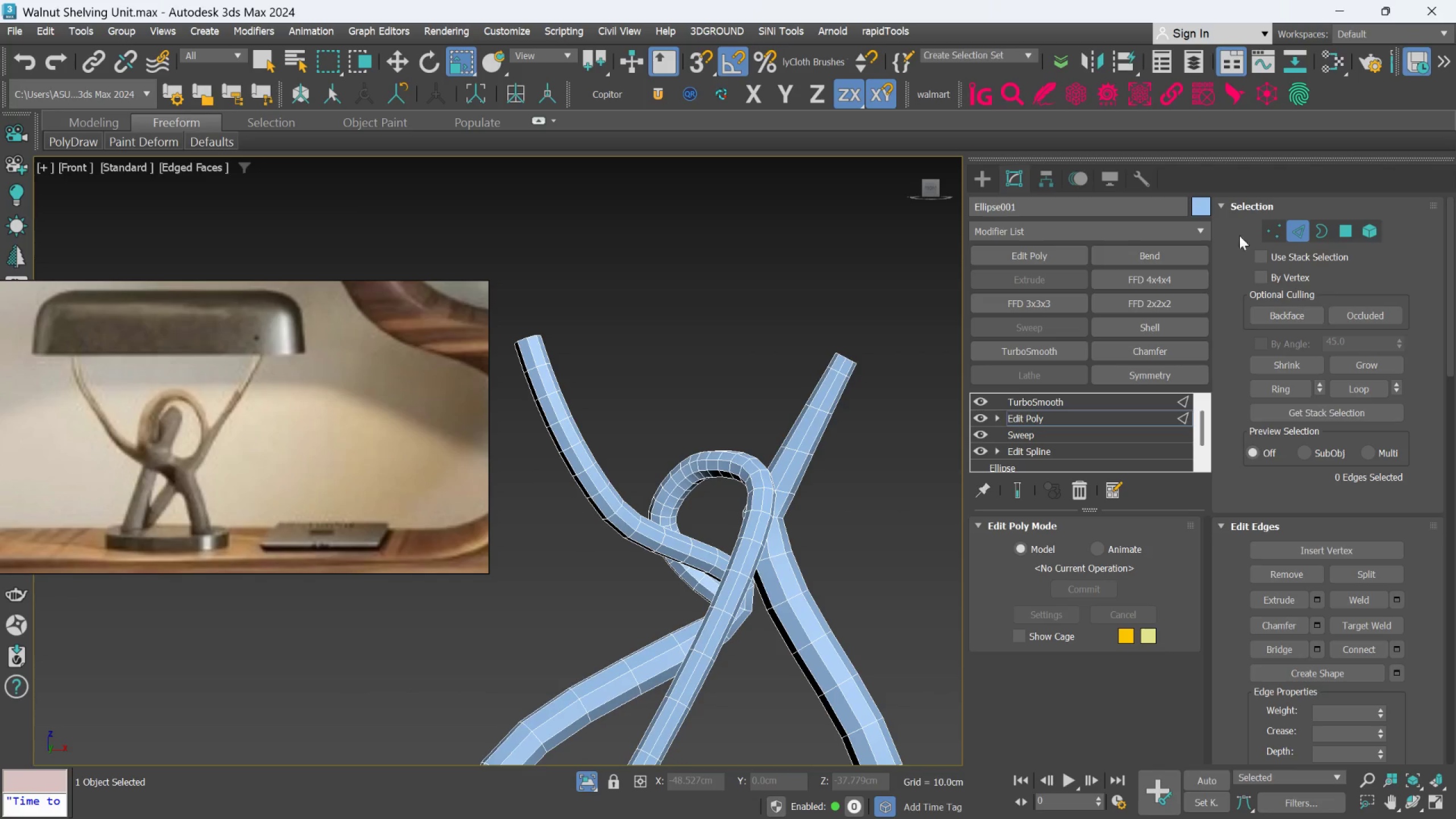 
scroll: coordinate [691, 502], scroll_direction: up, amount: 2.0
 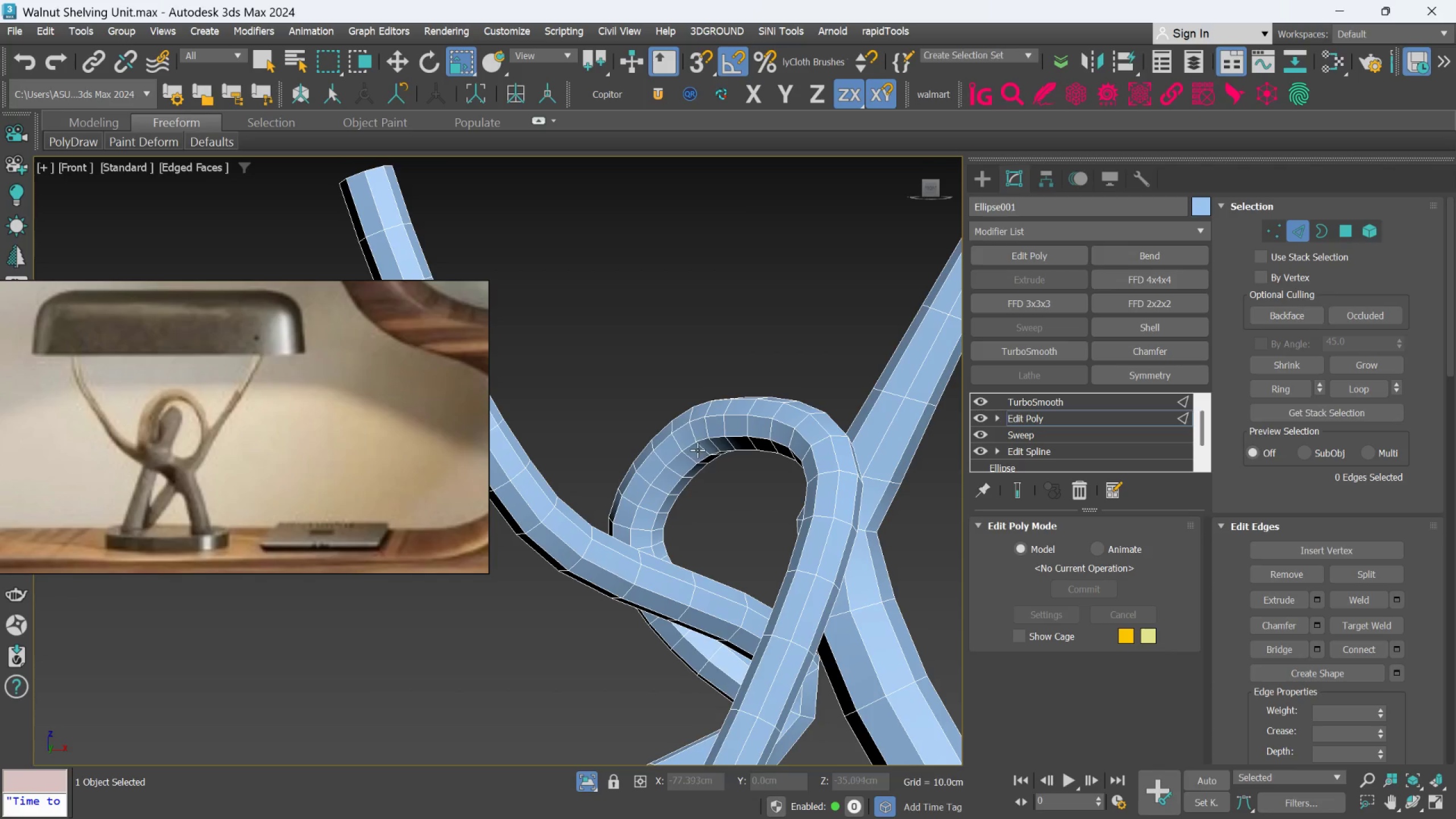 
double_click([693, 438])
 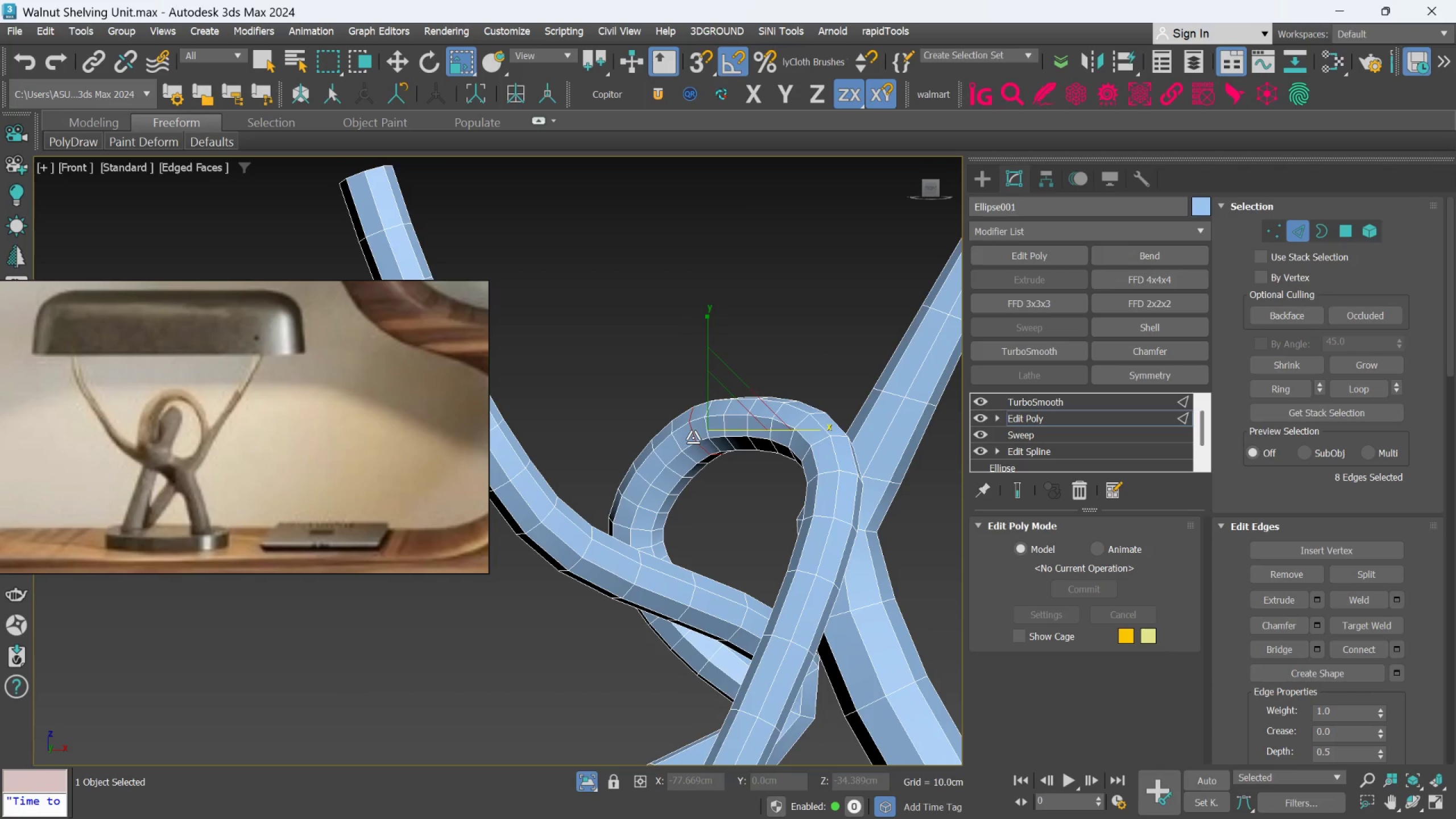 
key(Control+Backspace)
 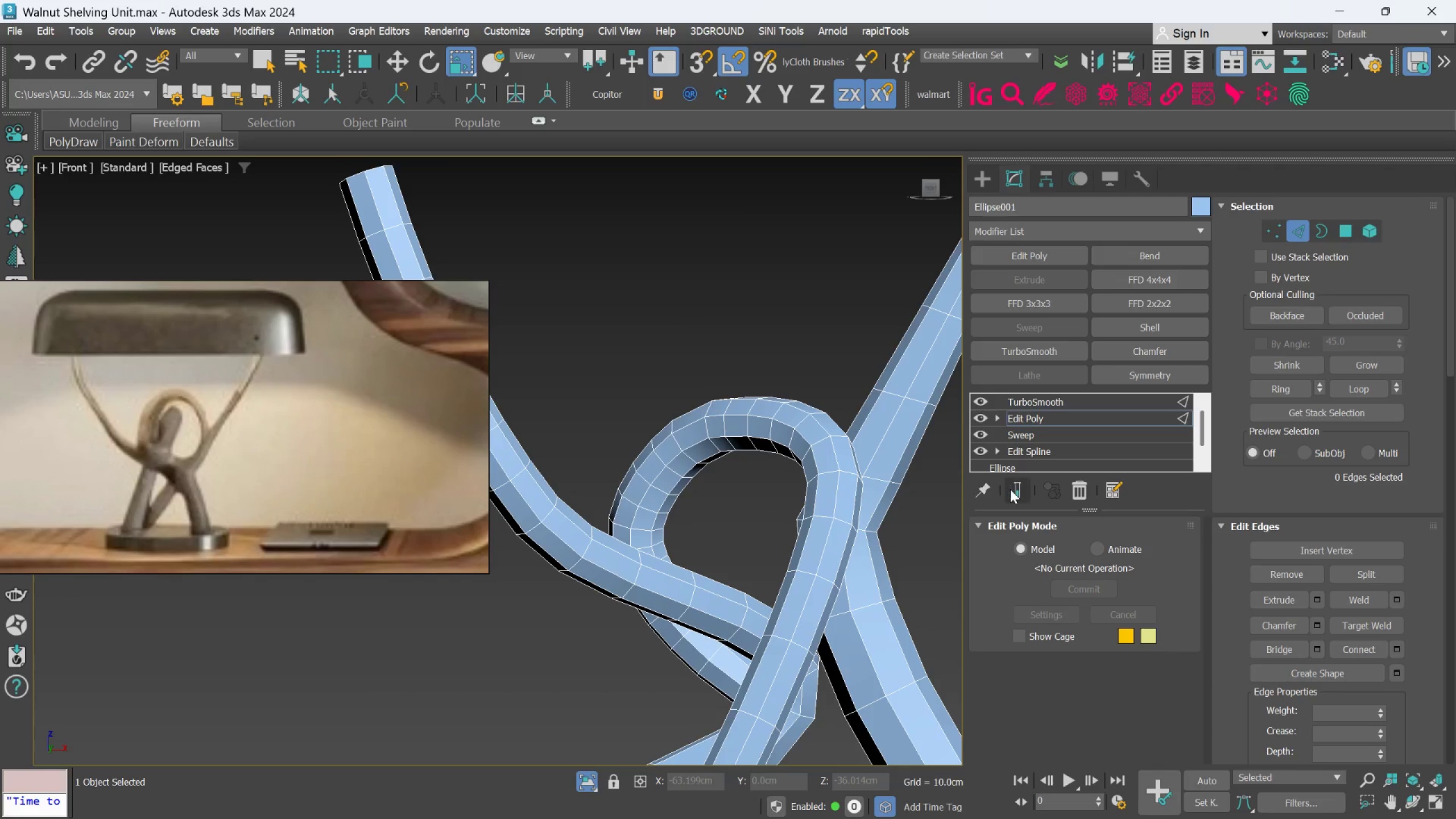 
left_click([1015, 489])
 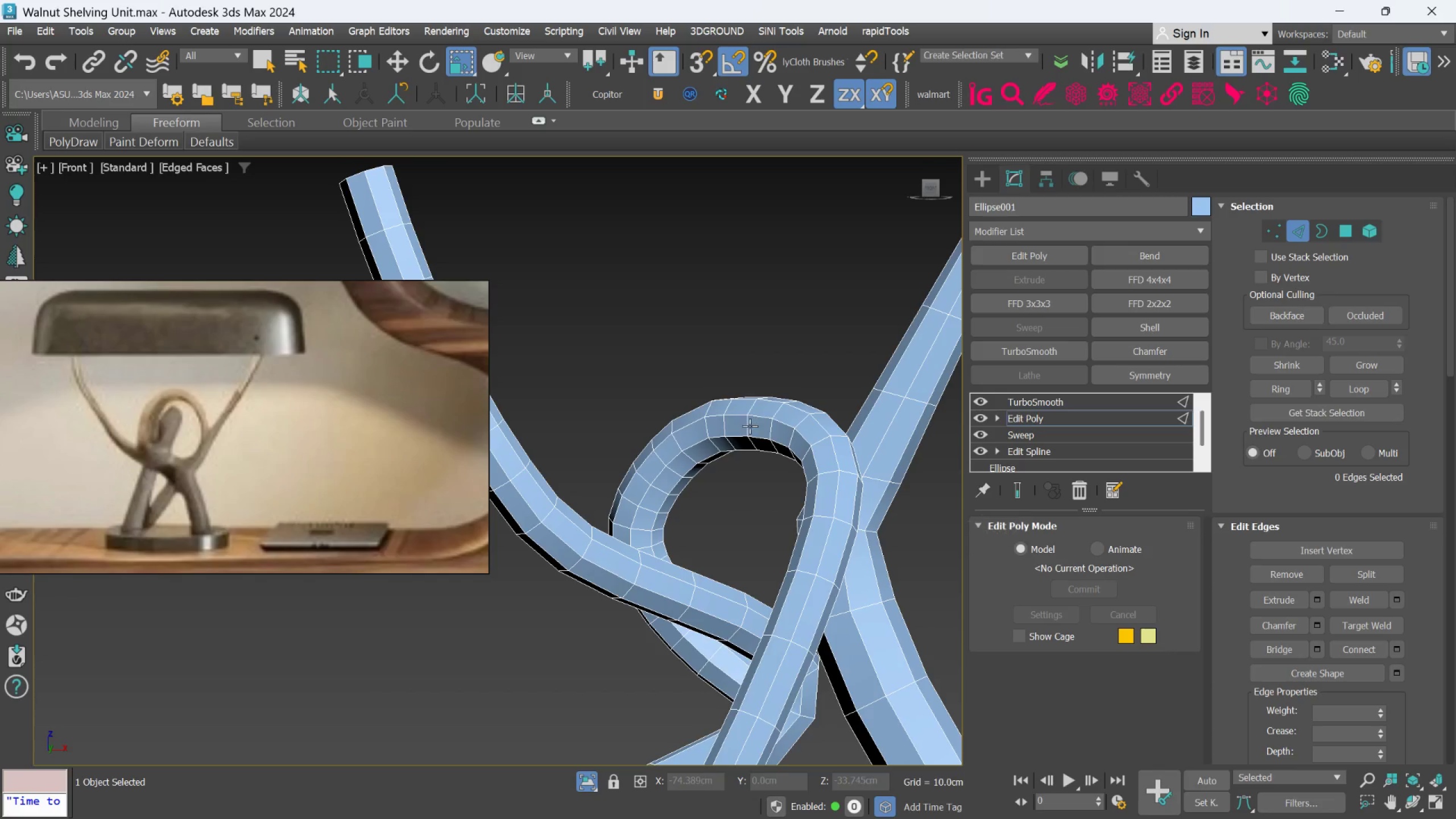 
double_click([726, 428])
 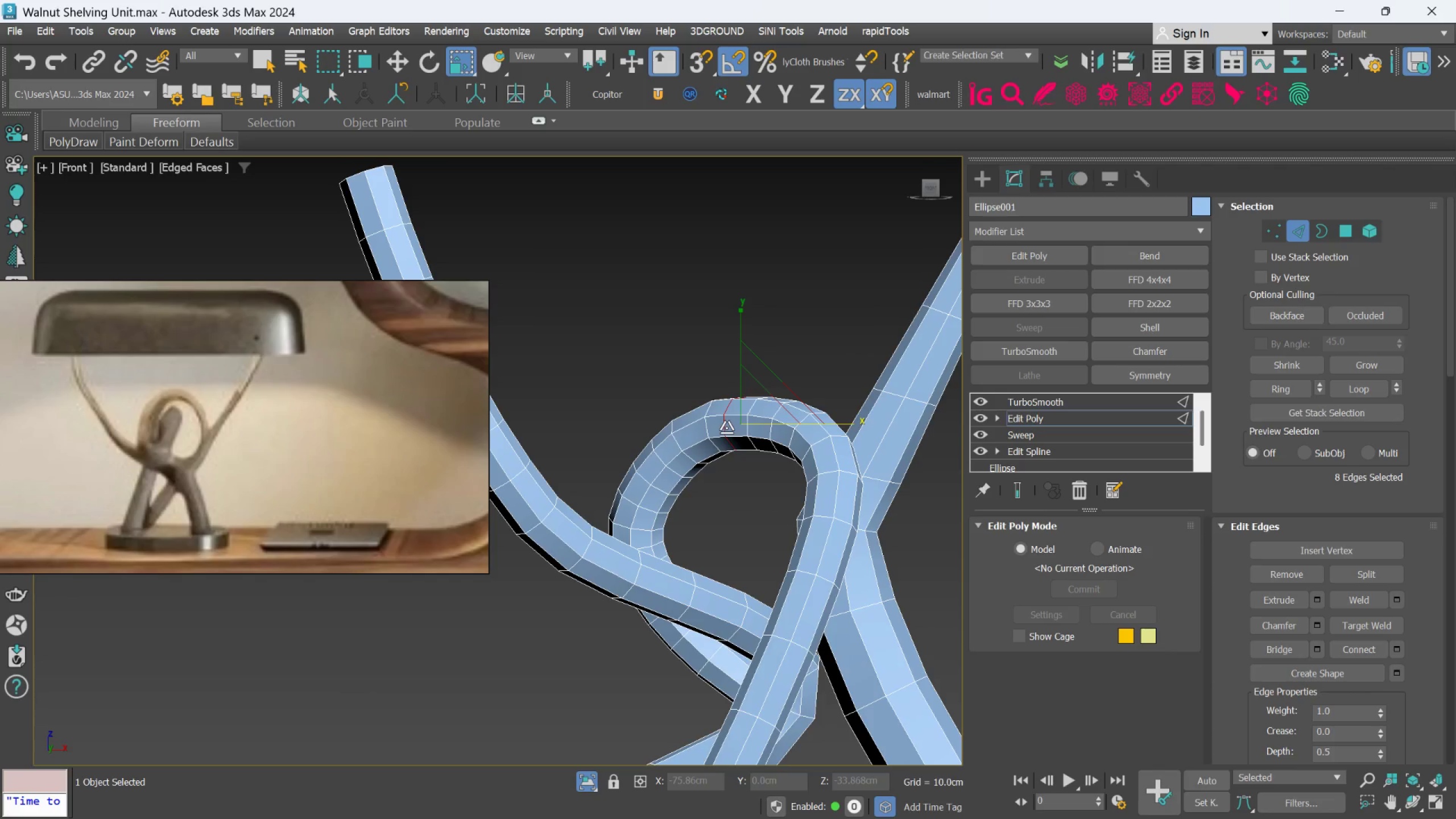 
key(Control+Backspace)
 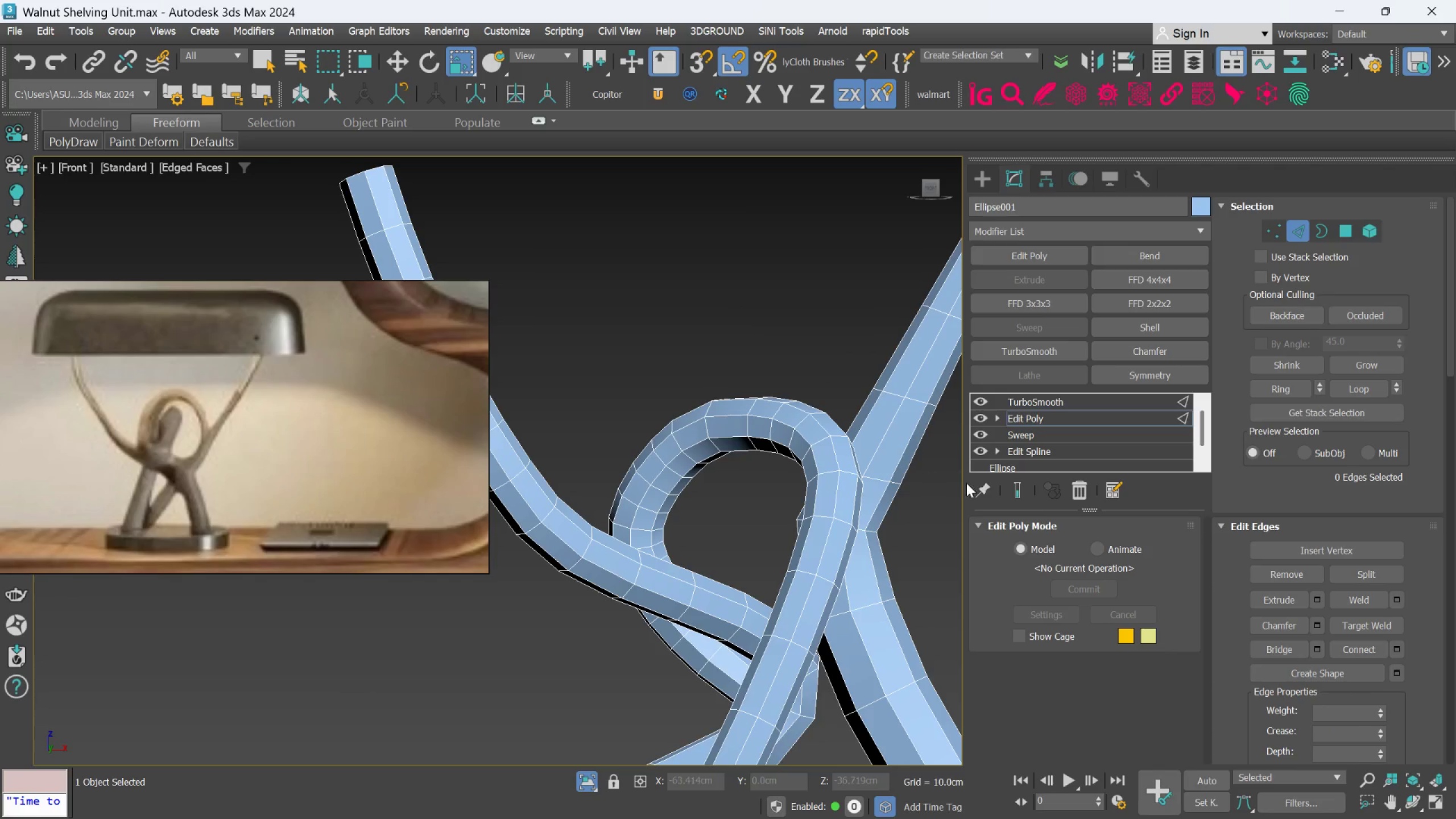 
left_click([1015, 493])
 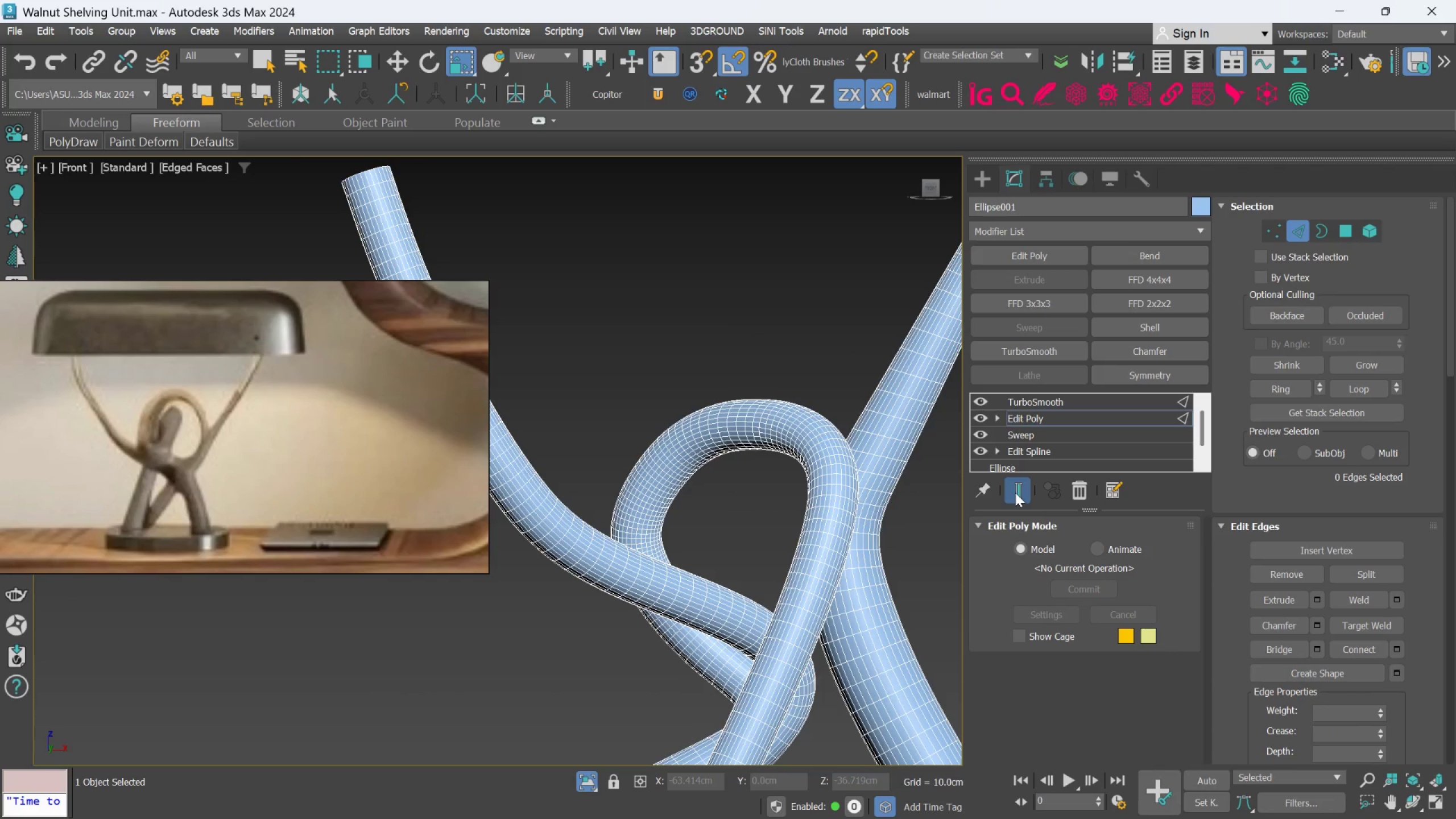 
left_click([1015, 493])
 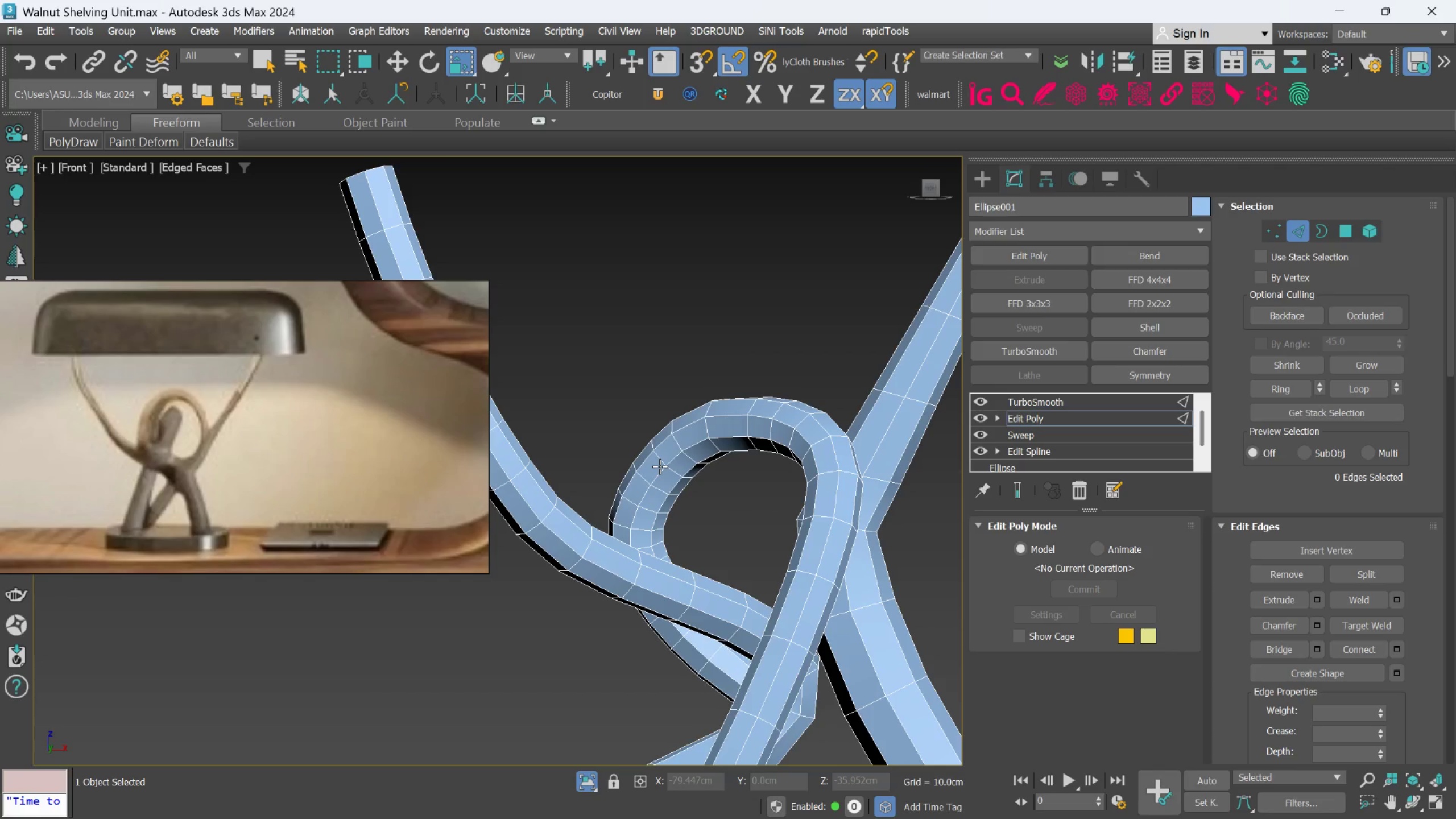 
wait(13.34)
 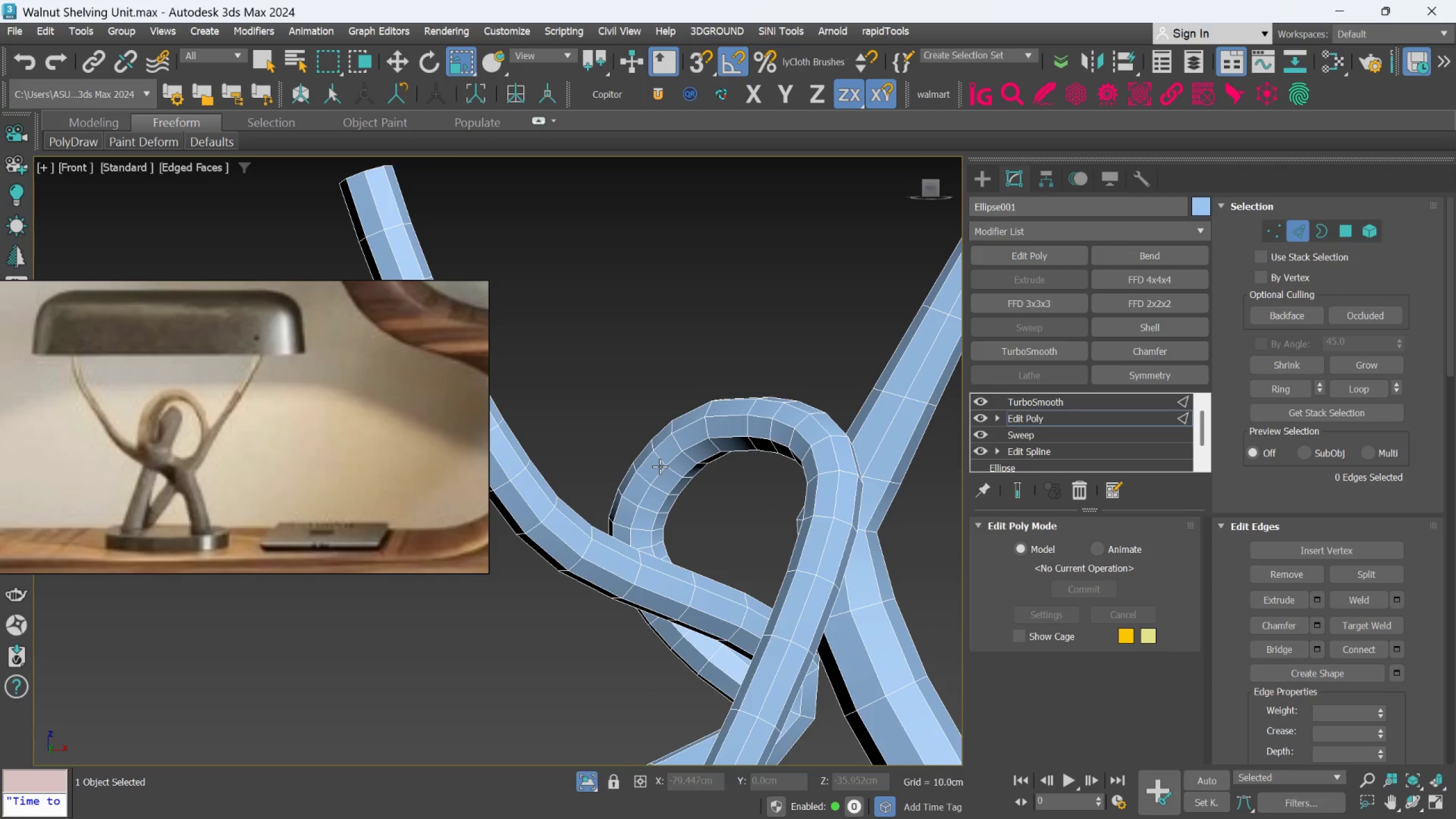 
double_click([1016, 493])
 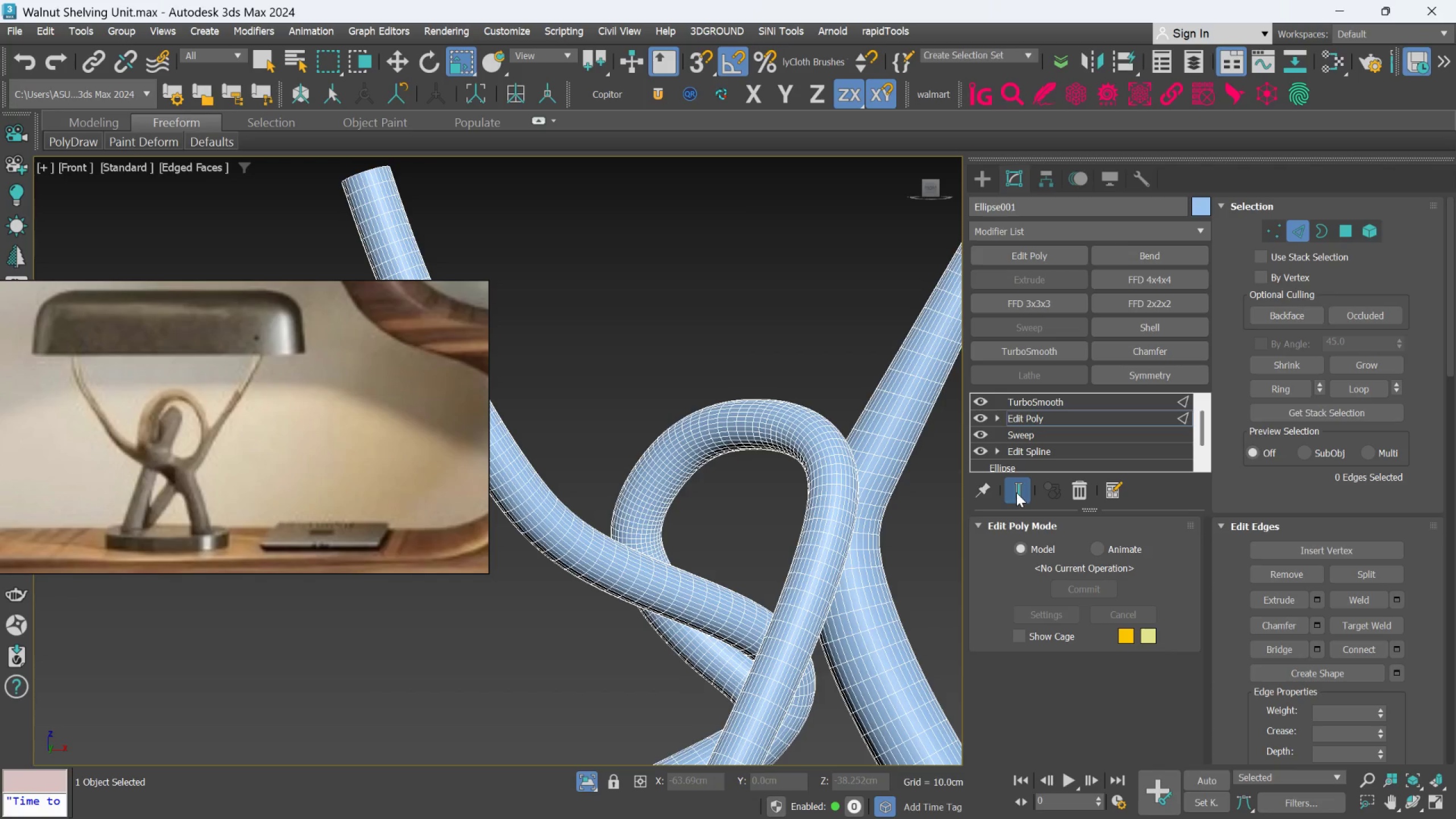 
left_click([1016, 493])
 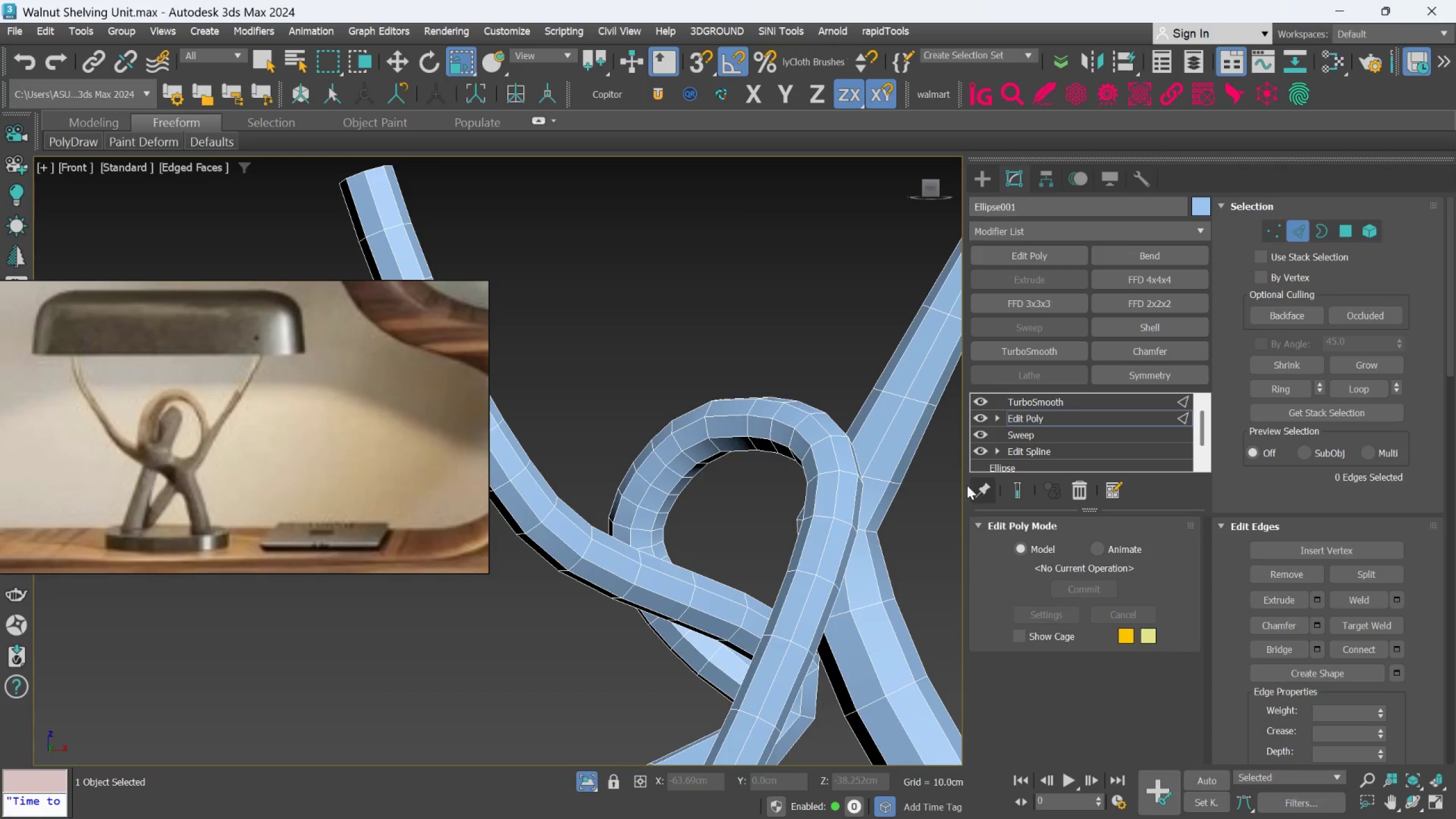 
scroll: coordinate [903, 457], scroll_direction: down, amount: 2.0
 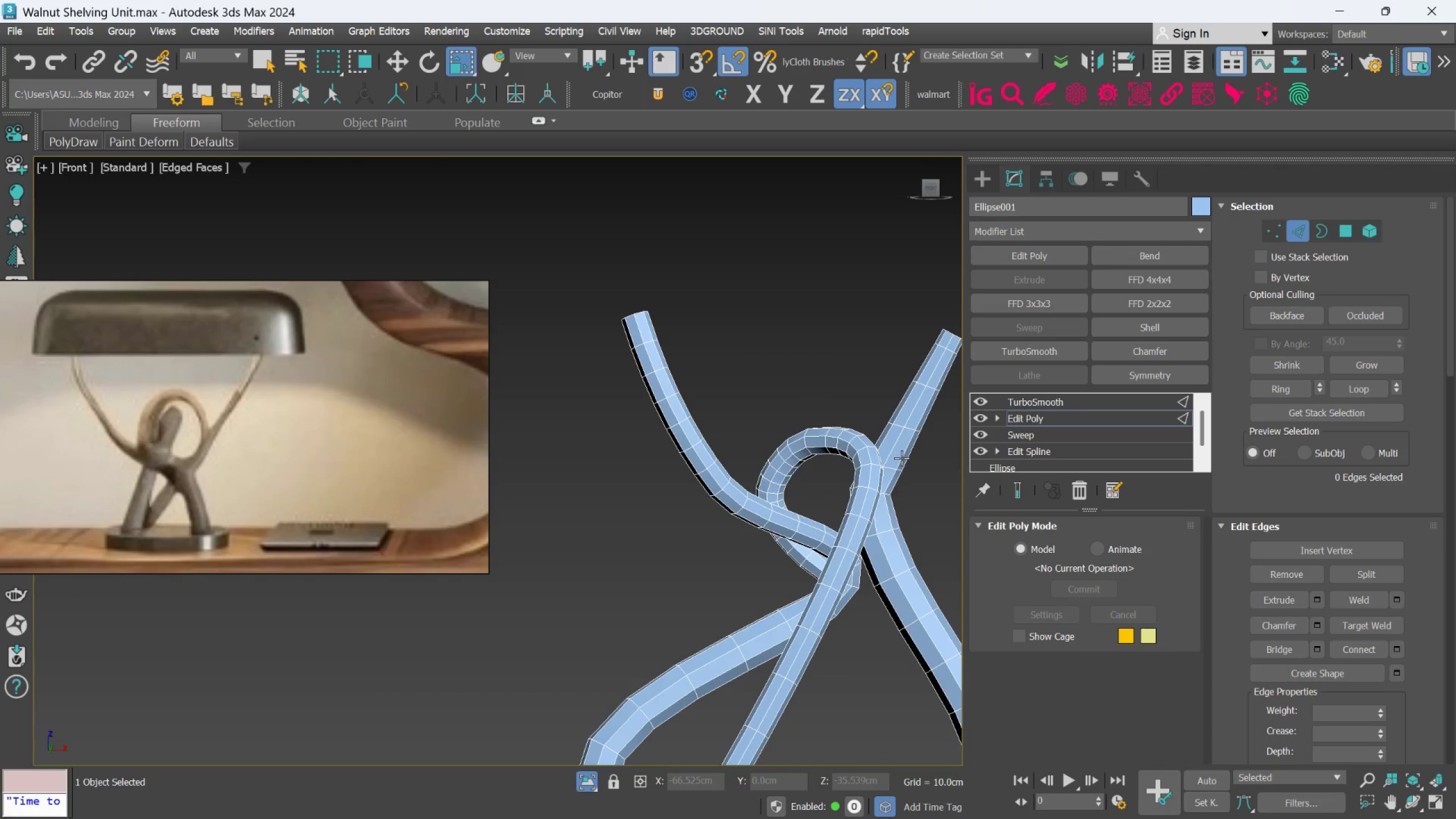 
hold_key(key=AltLeft, duration=0.81)
 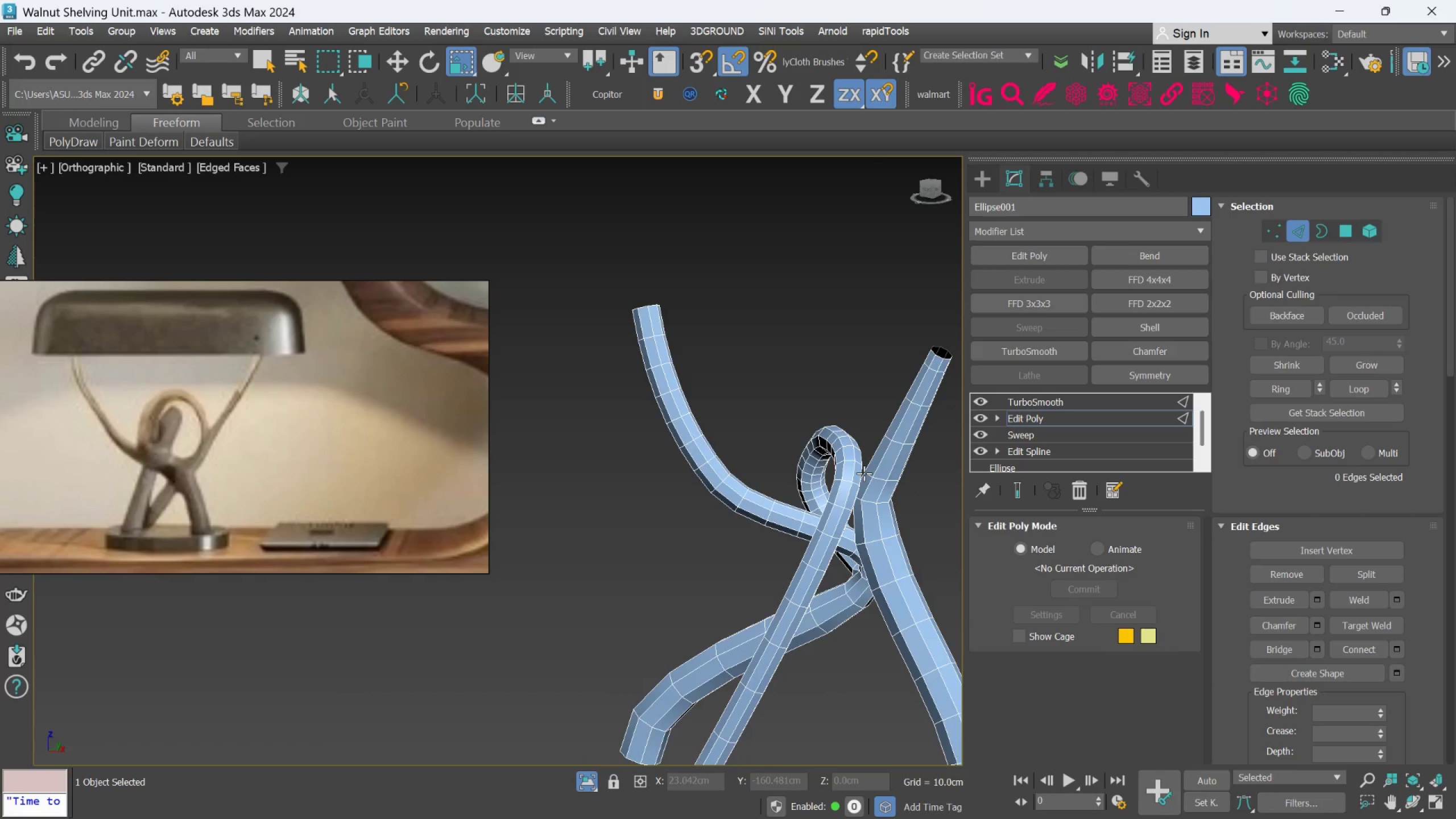 
hold_key(key=AltLeft, duration=0.9)
 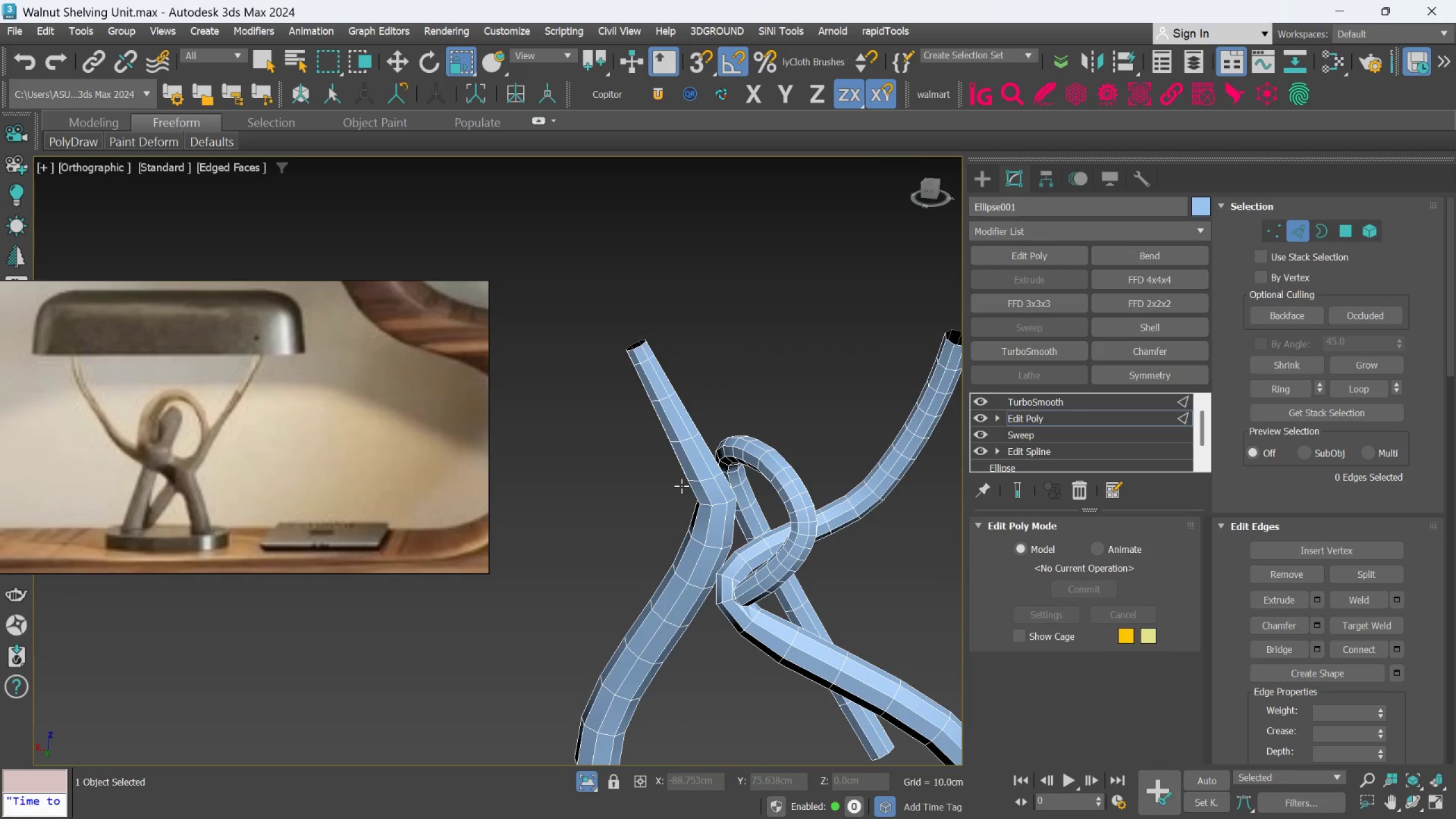 
hold_key(key=AltLeft, duration=0.52)
 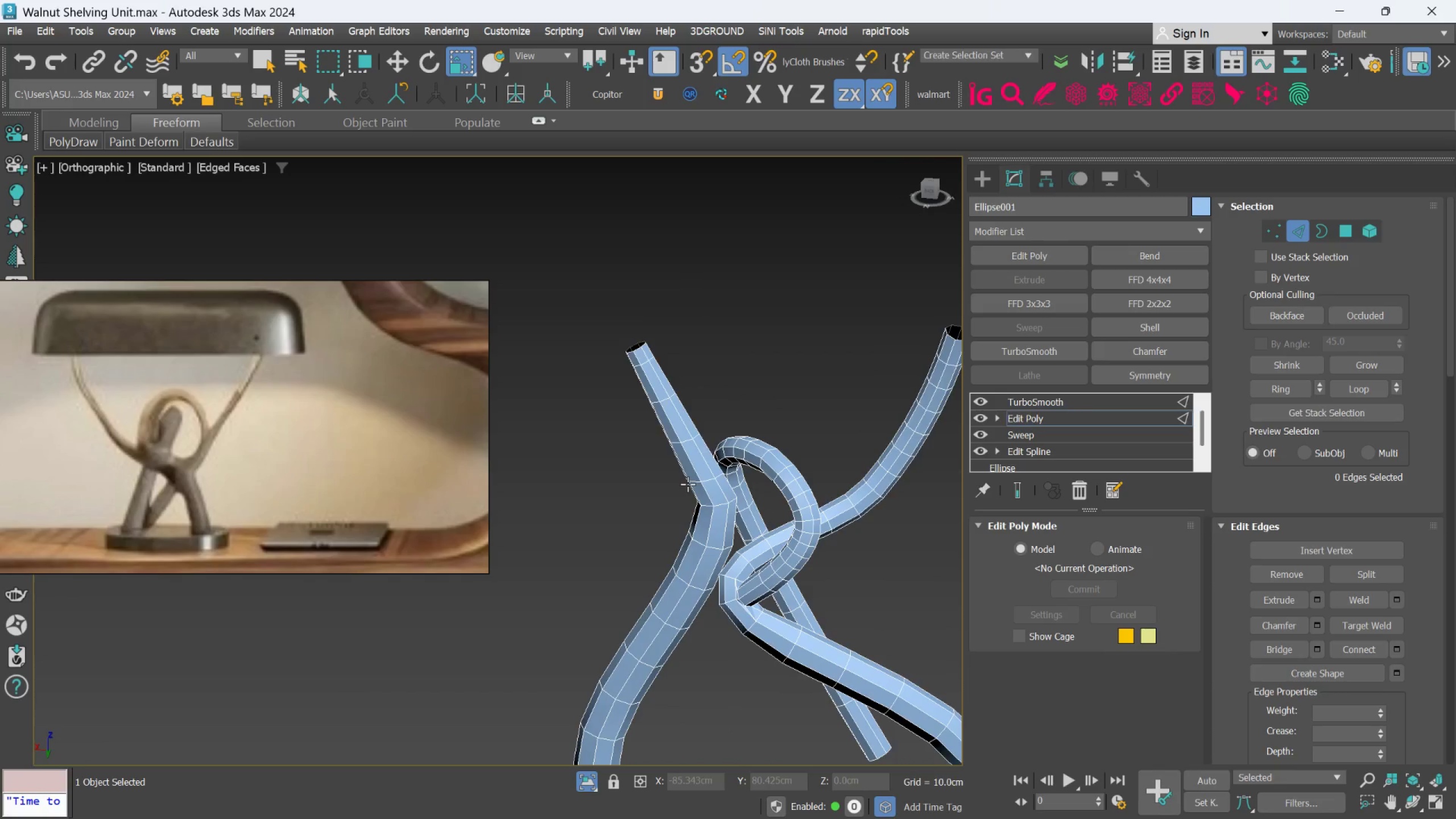 
hold_key(key=AltLeft, duration=0.96)
 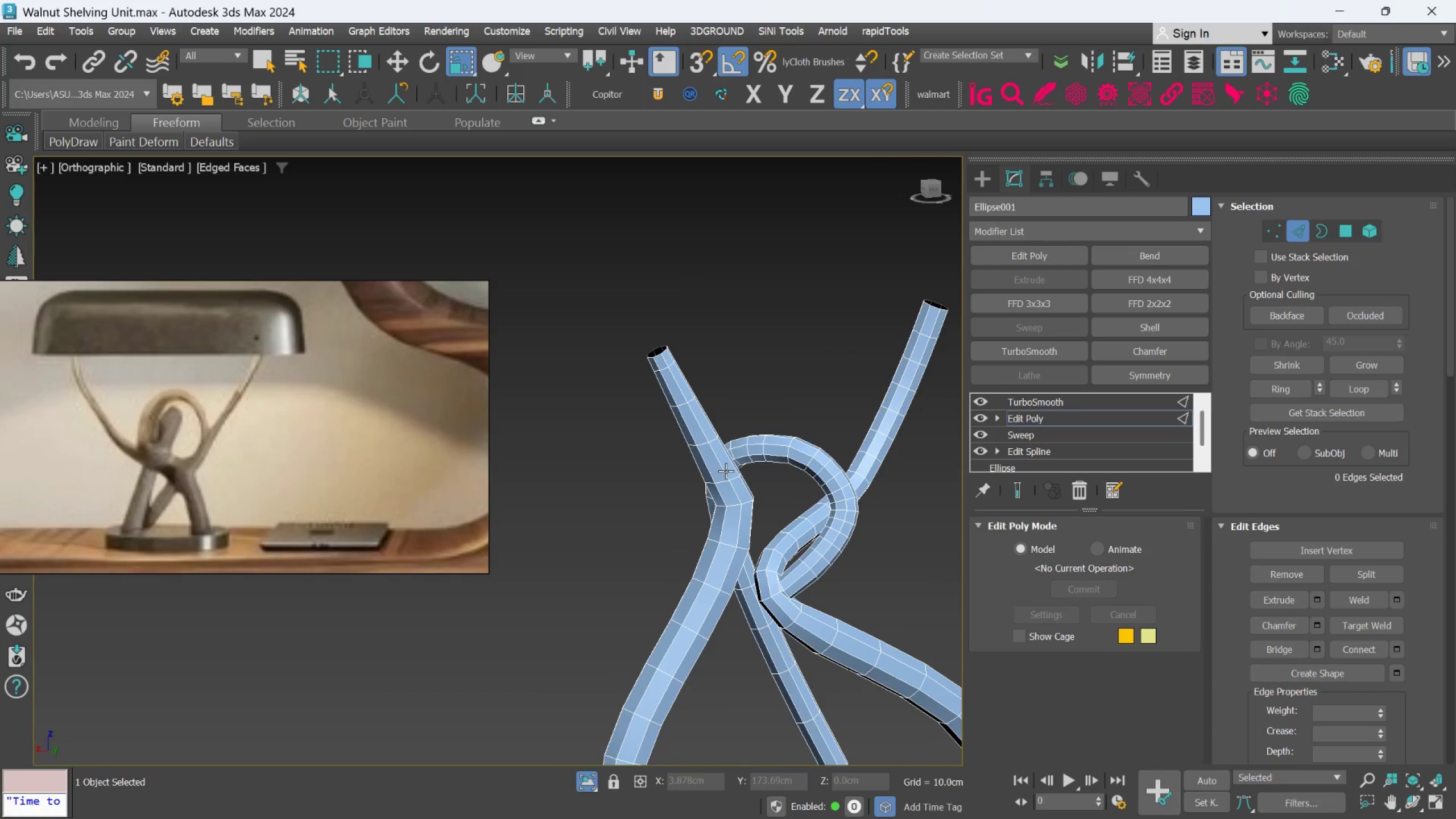 
hold_key(key=AltLeft, duration=1.15)
 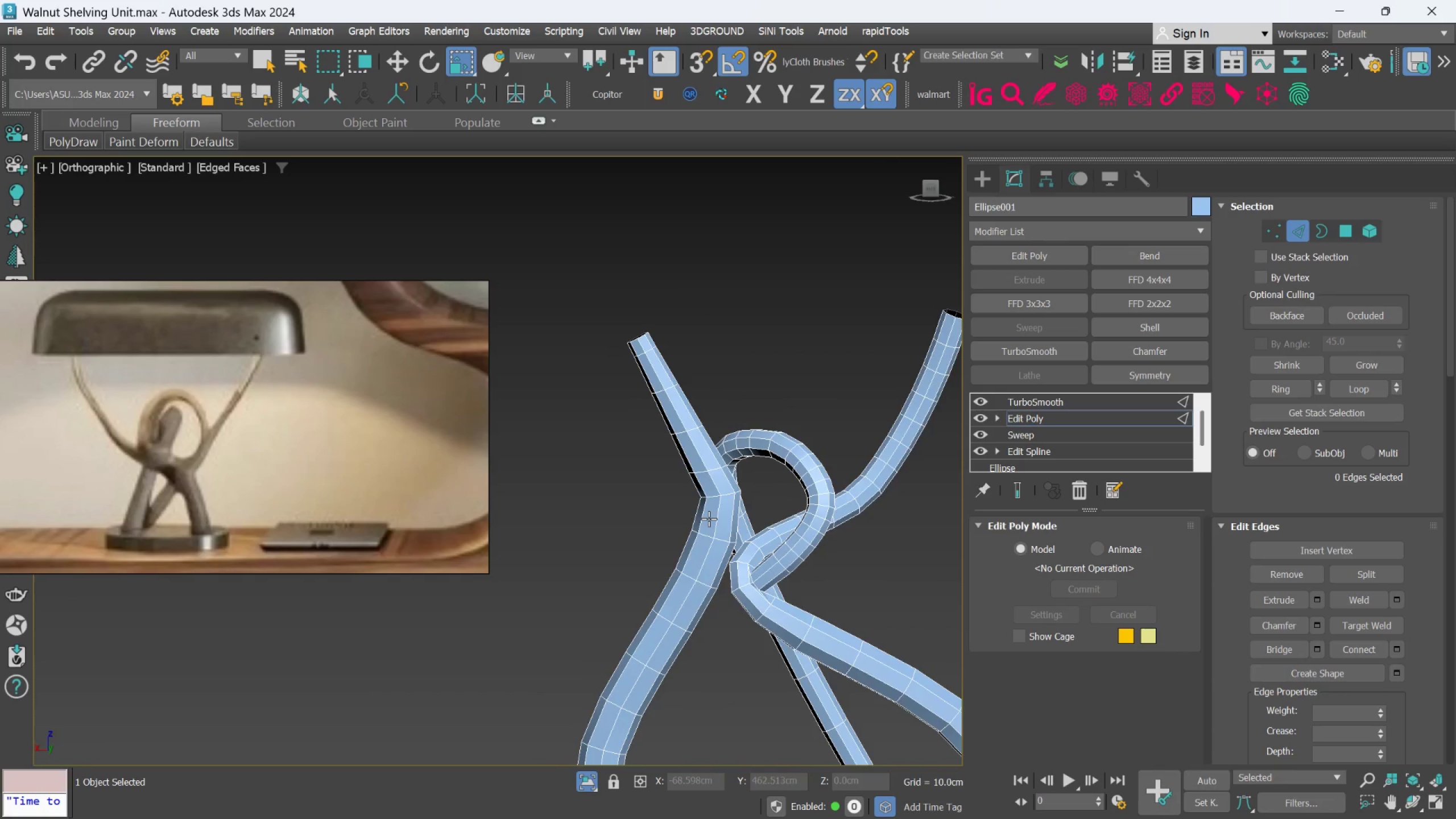 
hold_key(key=AltLeft, duration=1.06)
 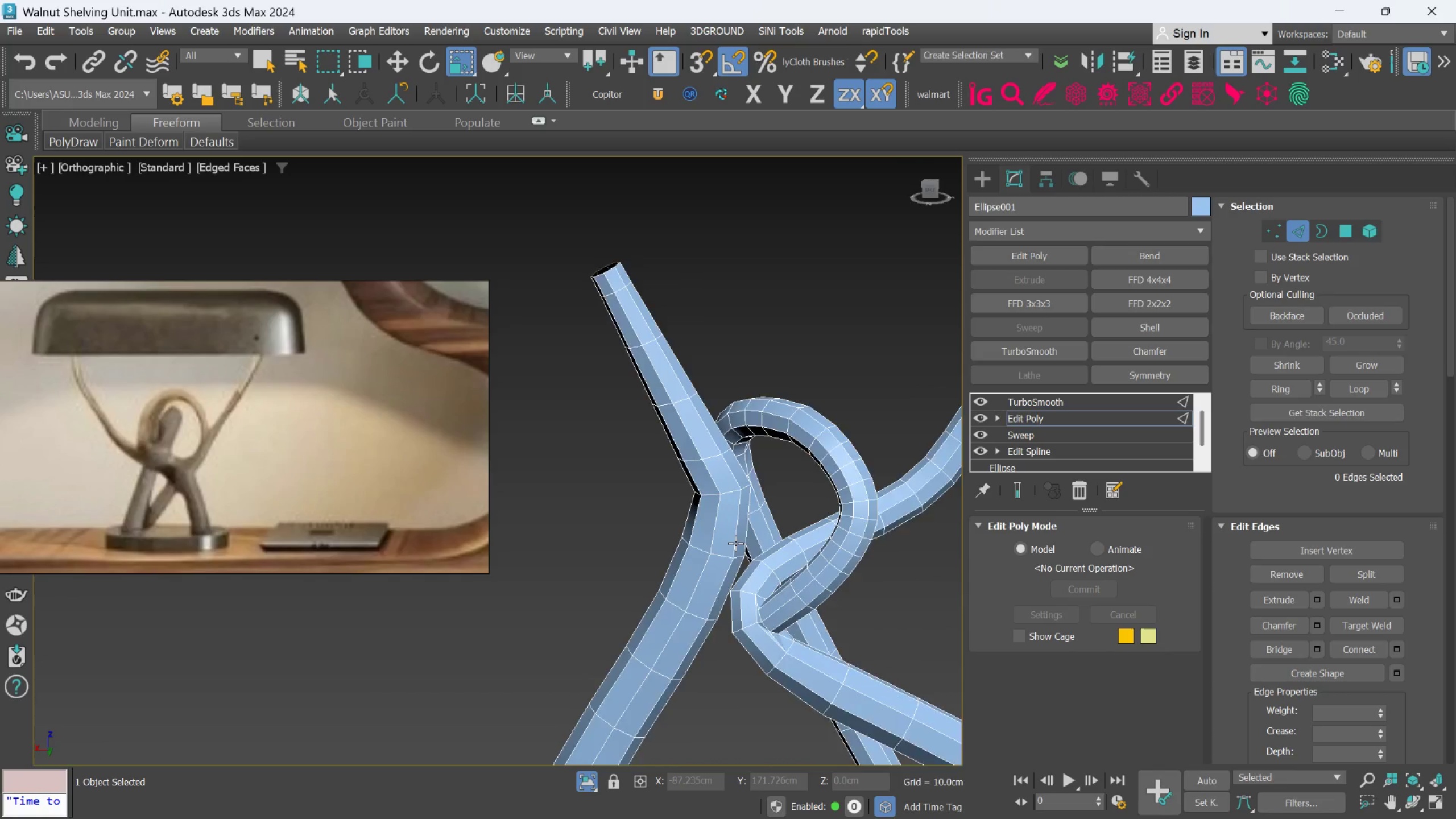 
scroll: coordinate [709, 519], scroll_direction: up, amount: 1.0
 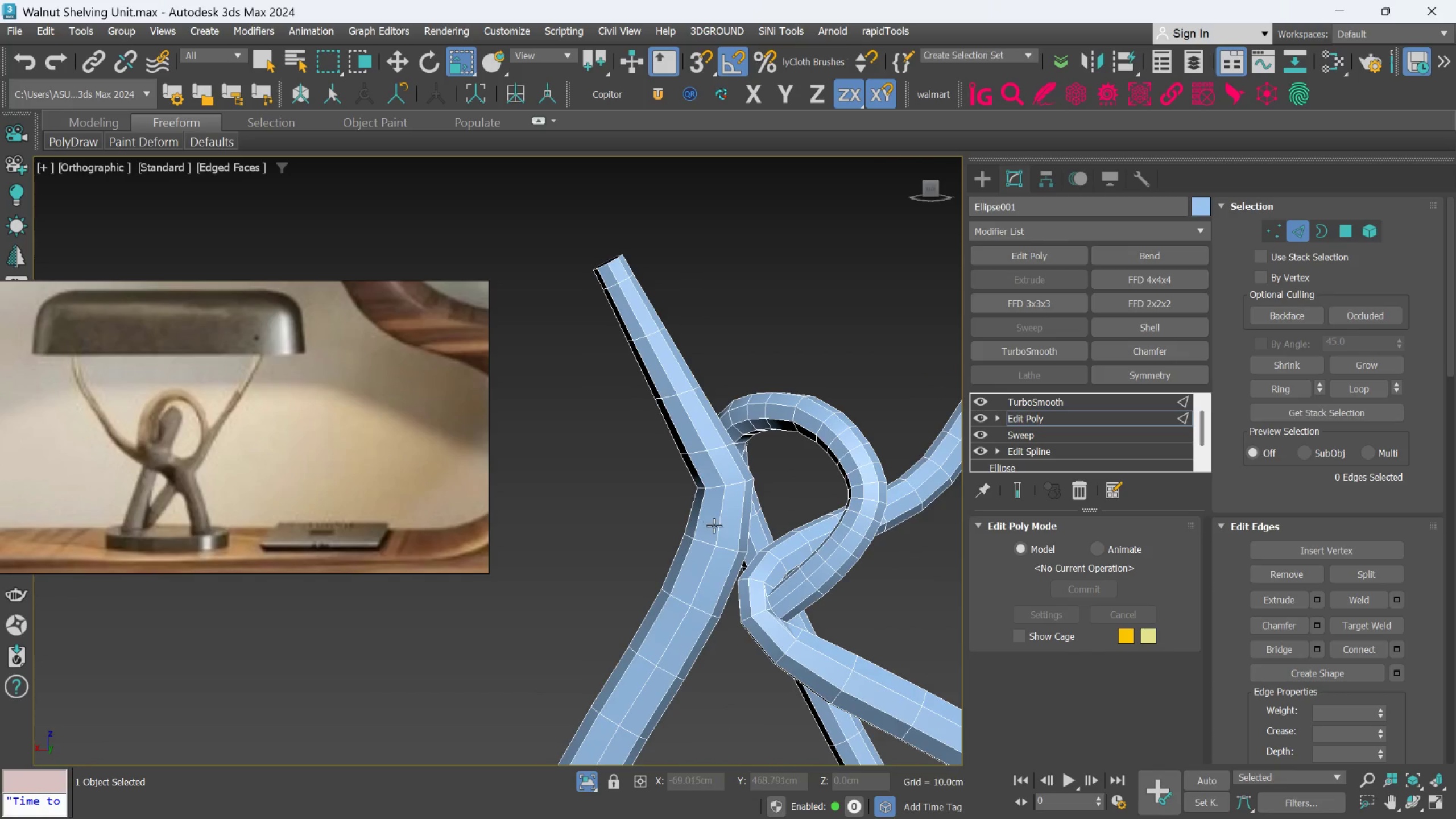 
hold_key(key=AltLeft, duration=0.82)
 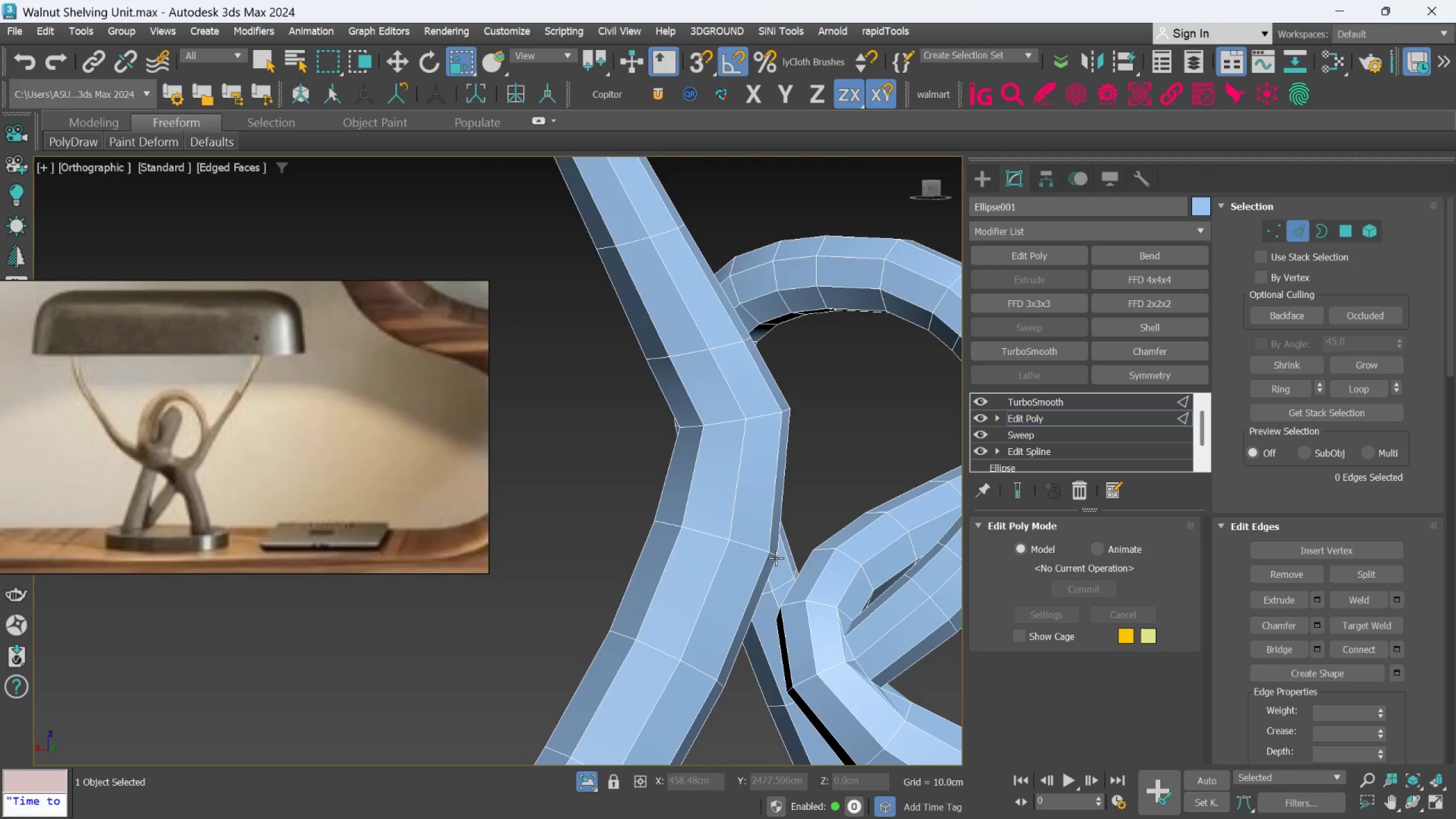 
scroll: coordinate [735, 543], scroll_direction: up, amount: 2.0
 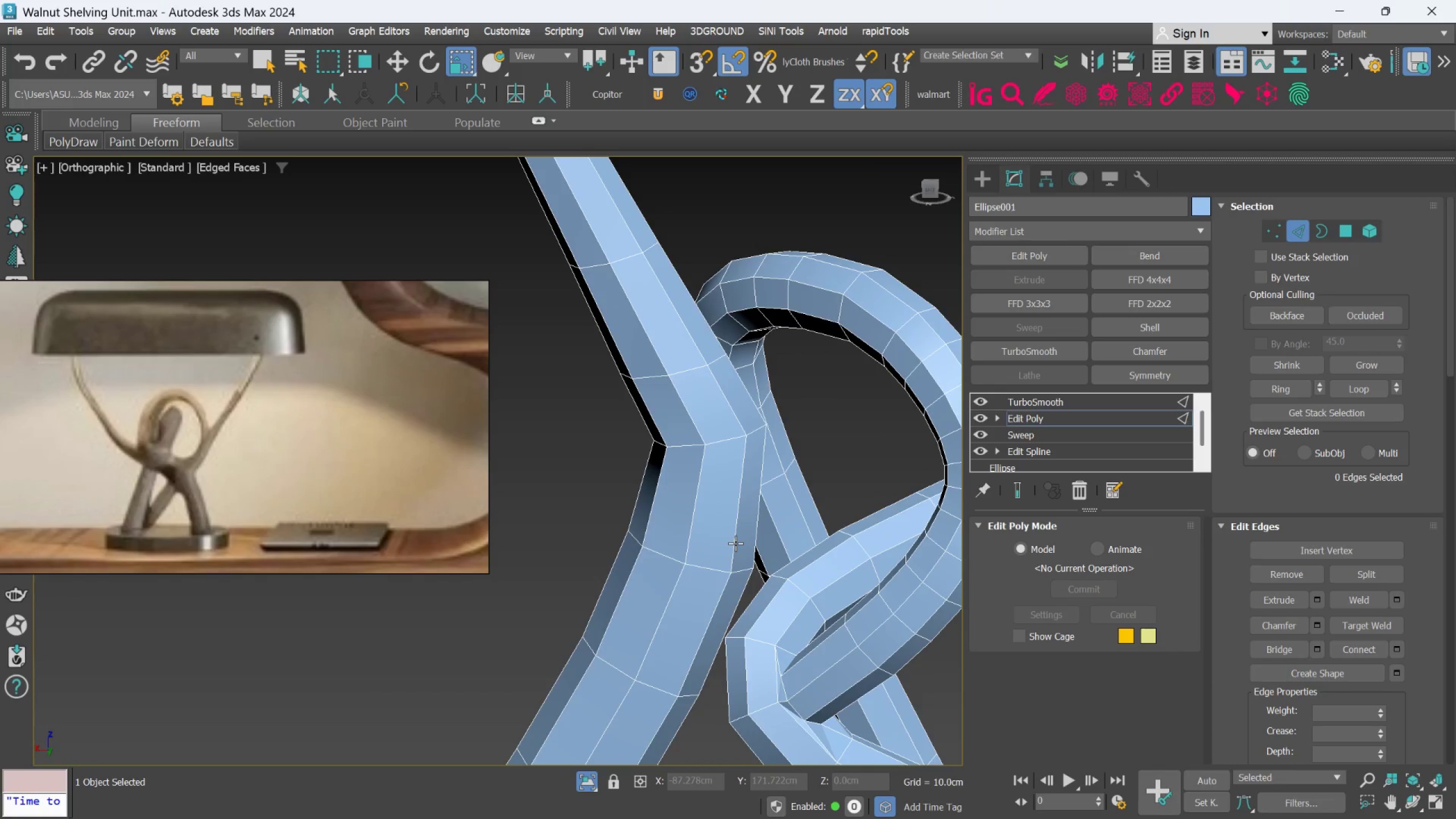 
hold_key(key=AltLeft, duration=0.6)
 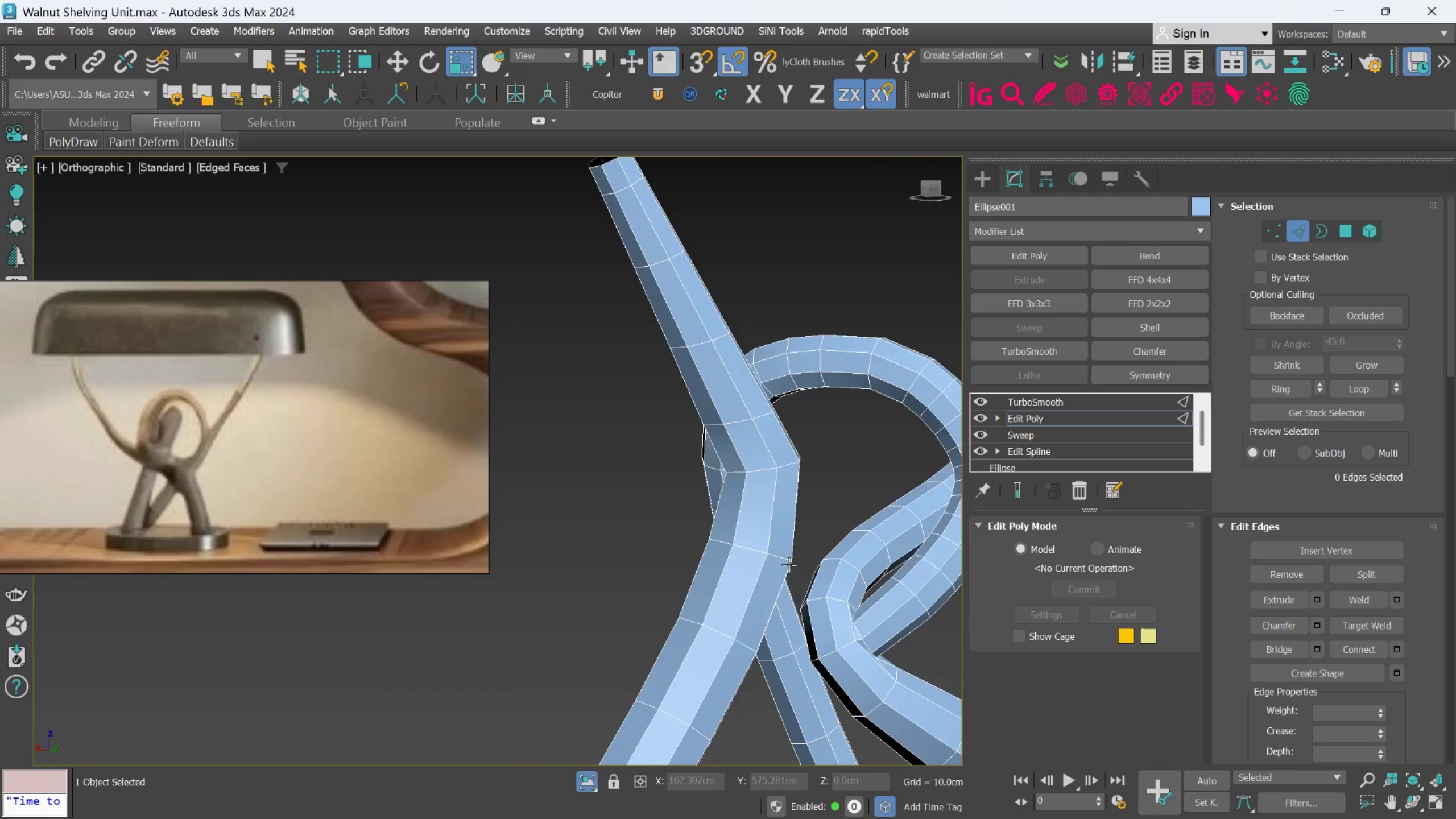 
scroll: coordinate [789, 565], scroll_direction: down, amount: 3.0
 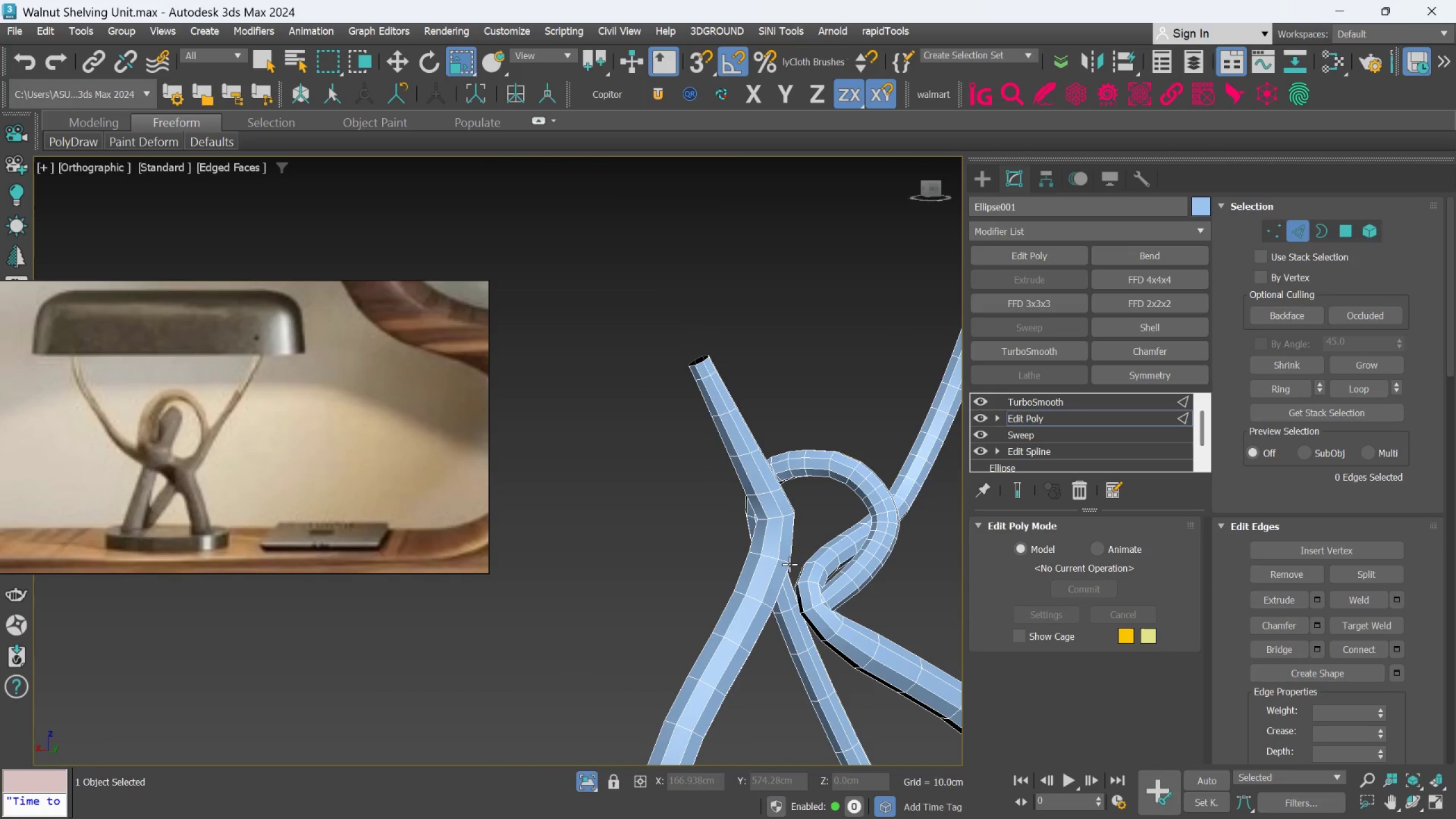 
key(F)
 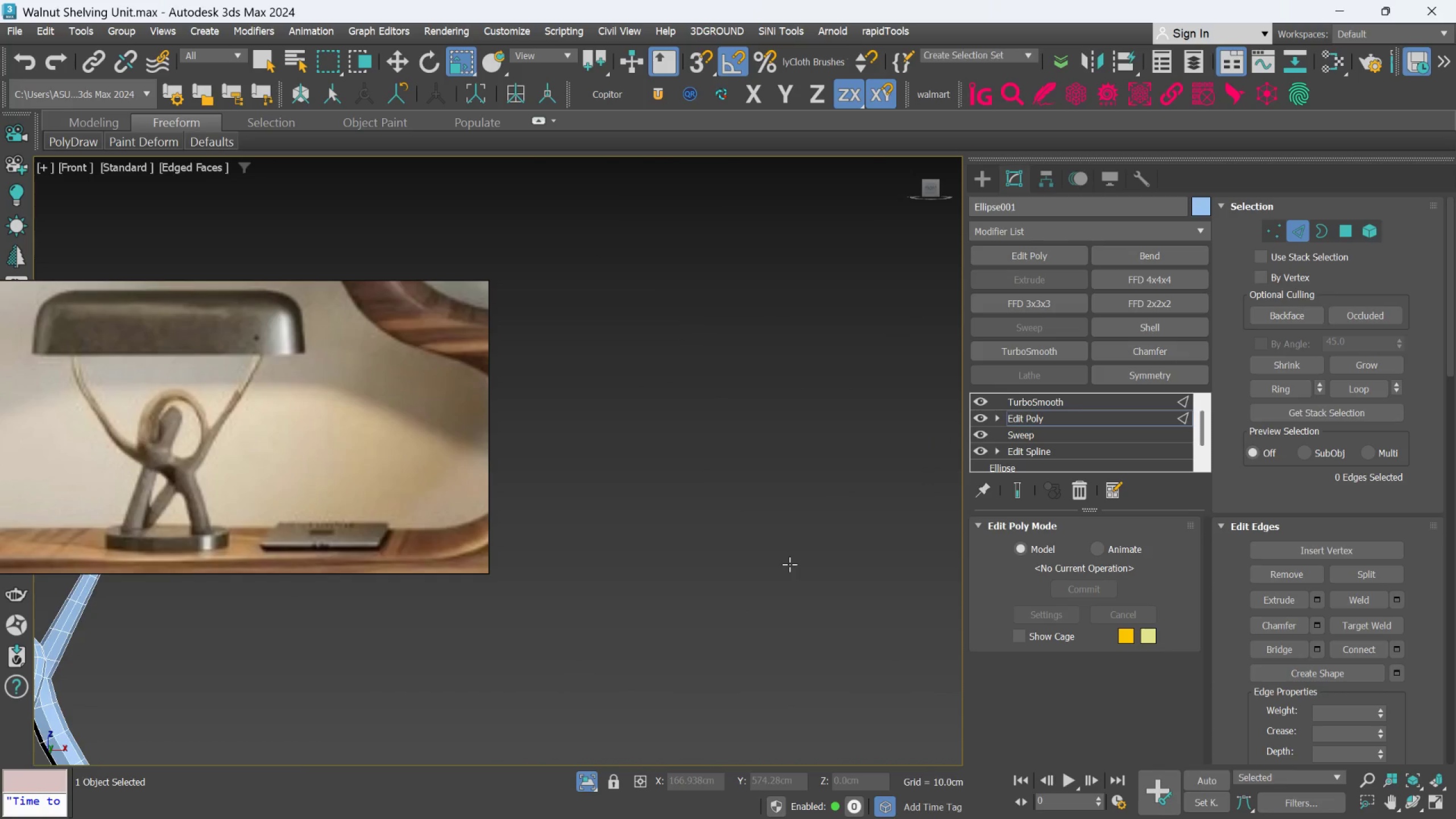 
scroll: coordinate [789, 564], scroll_direction: down, amount: 4.0
 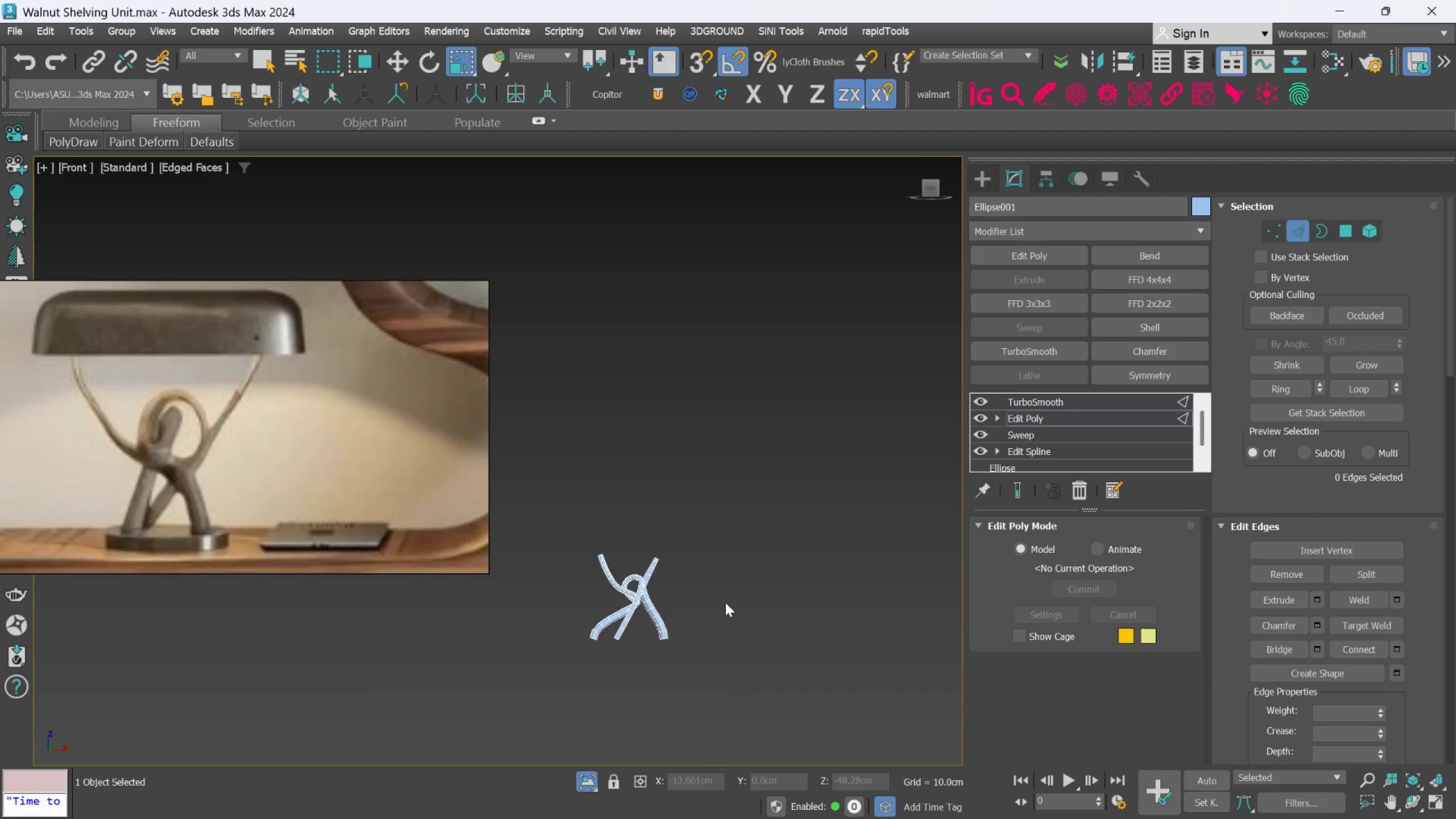 
scroll: coordinate [626, 583], scroll_direction: up, amount: 4.0
 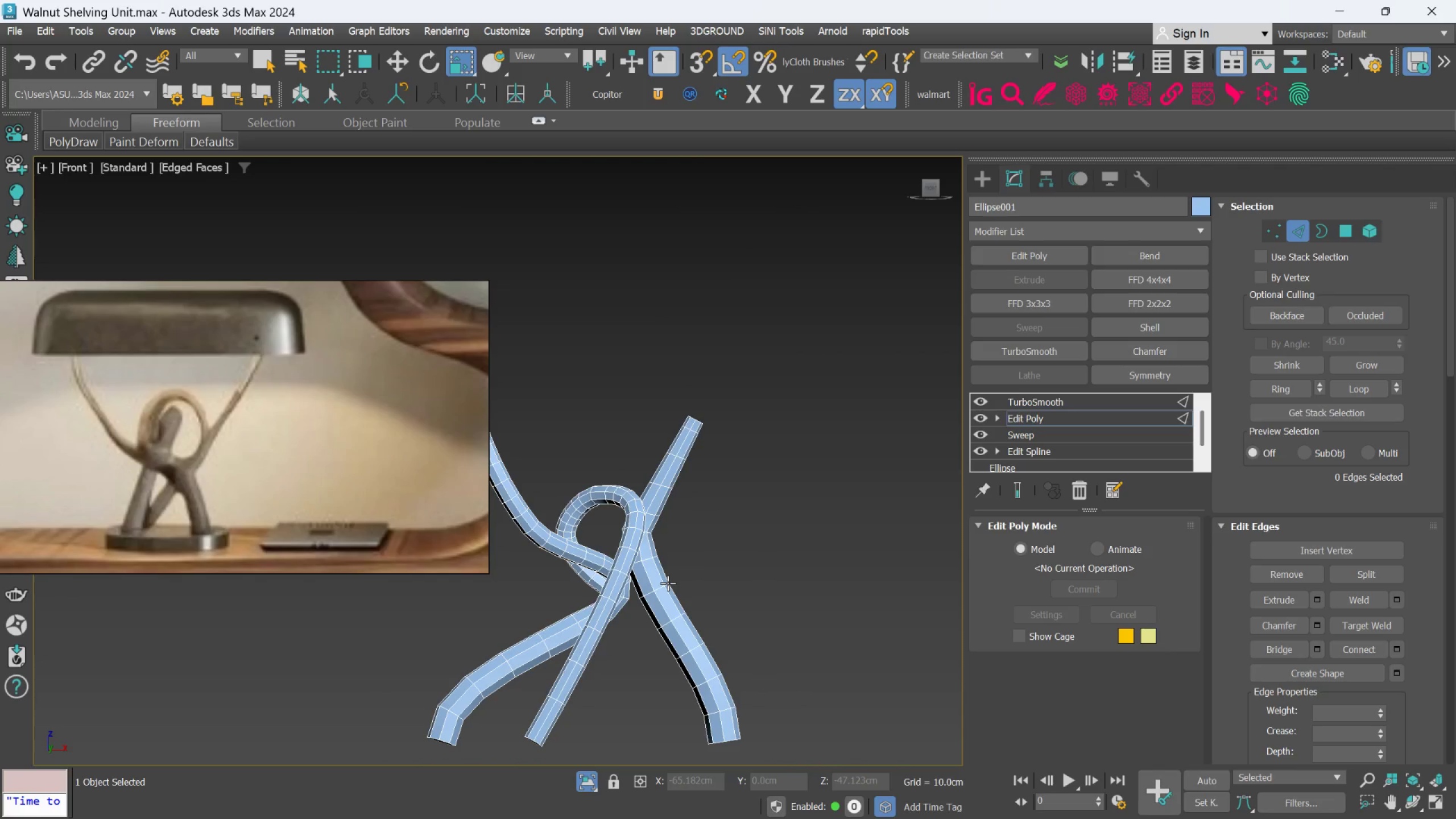 
hold_key(key=Space, duration=0.54)
 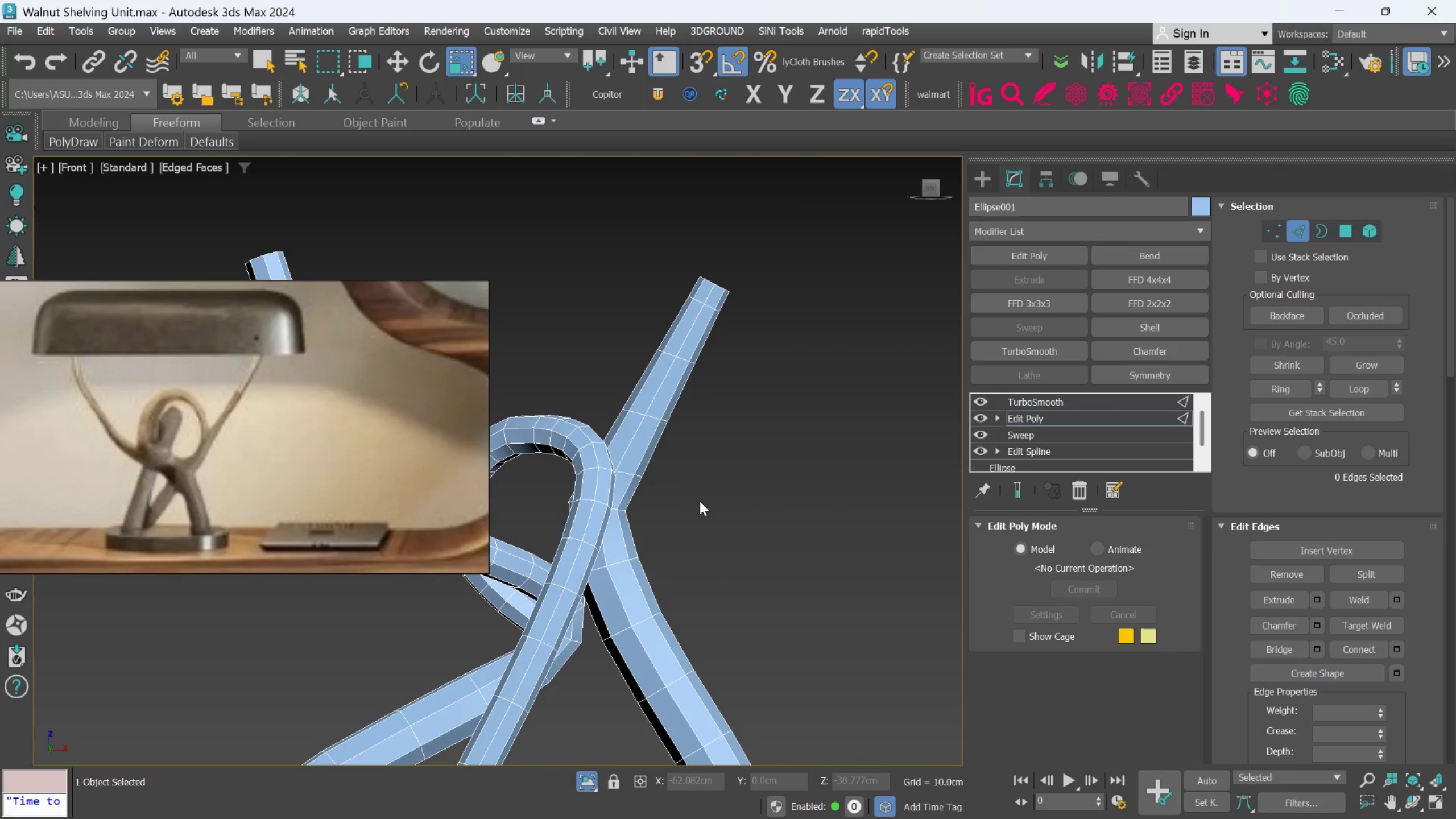 
scroll: coordinate [646, 564], scroll_direction: up, amount: 2.0
 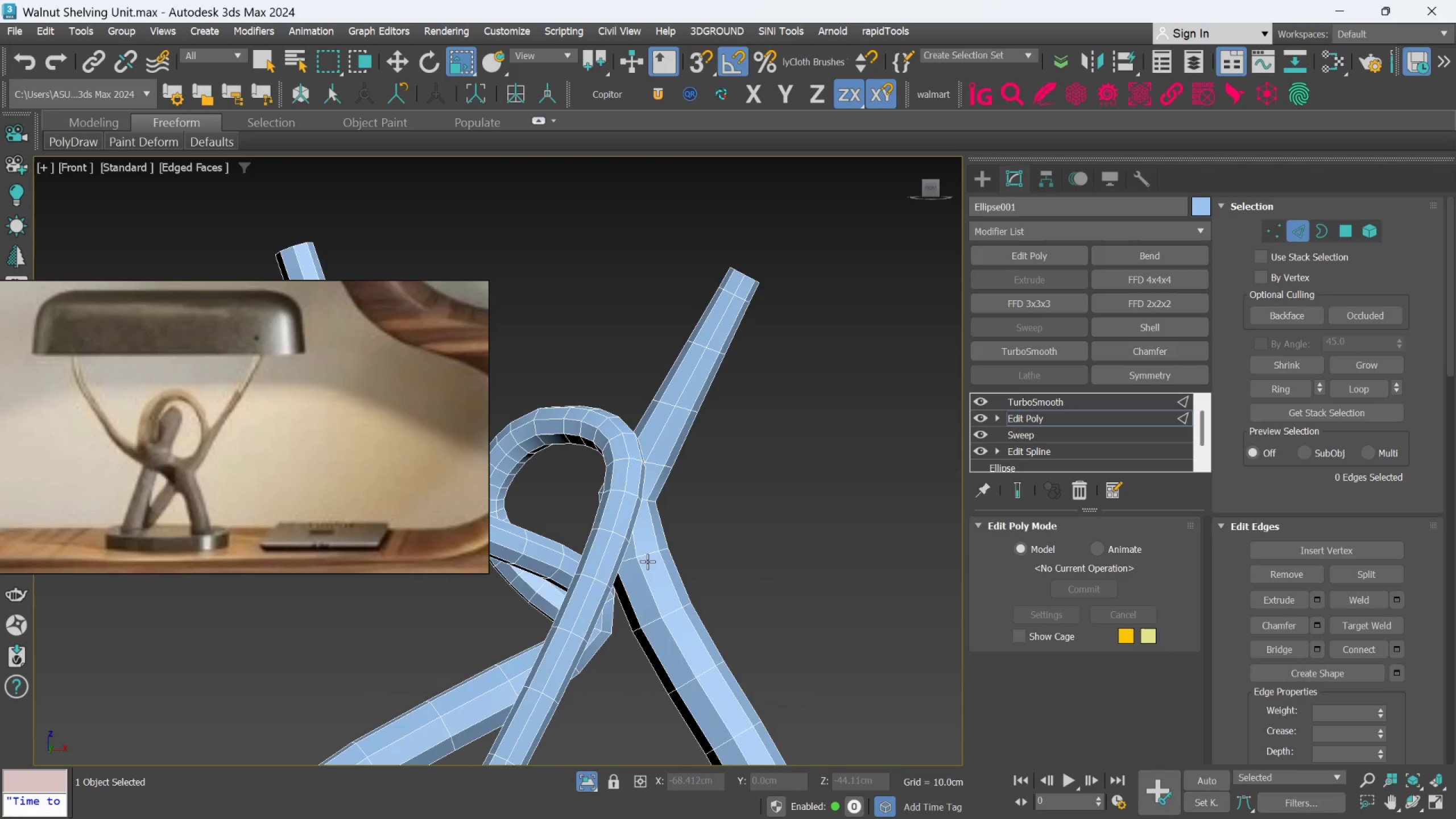 
hold_key(key=AltLeft, duration=1.07)
 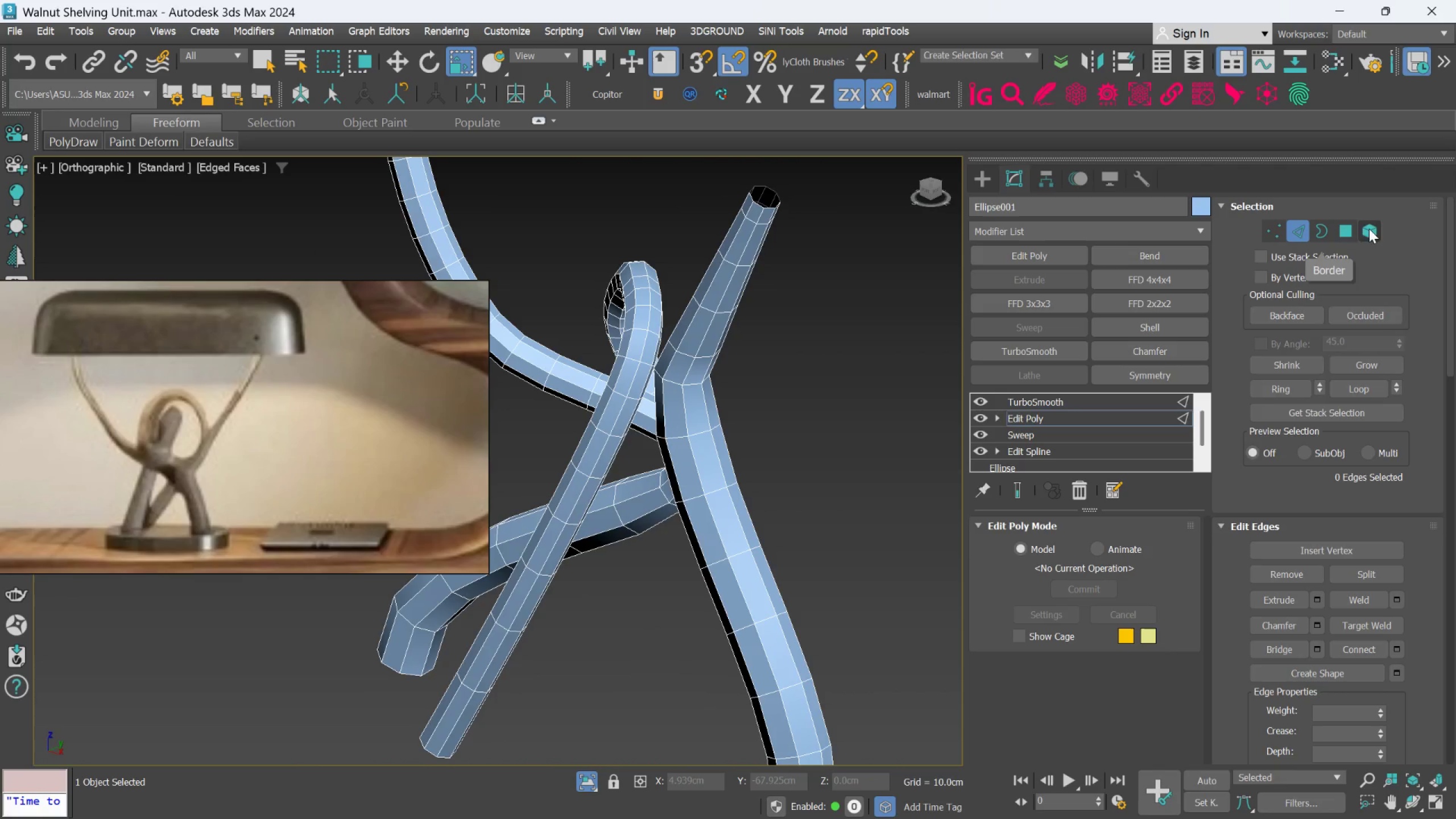 
left_click([727, 543])
 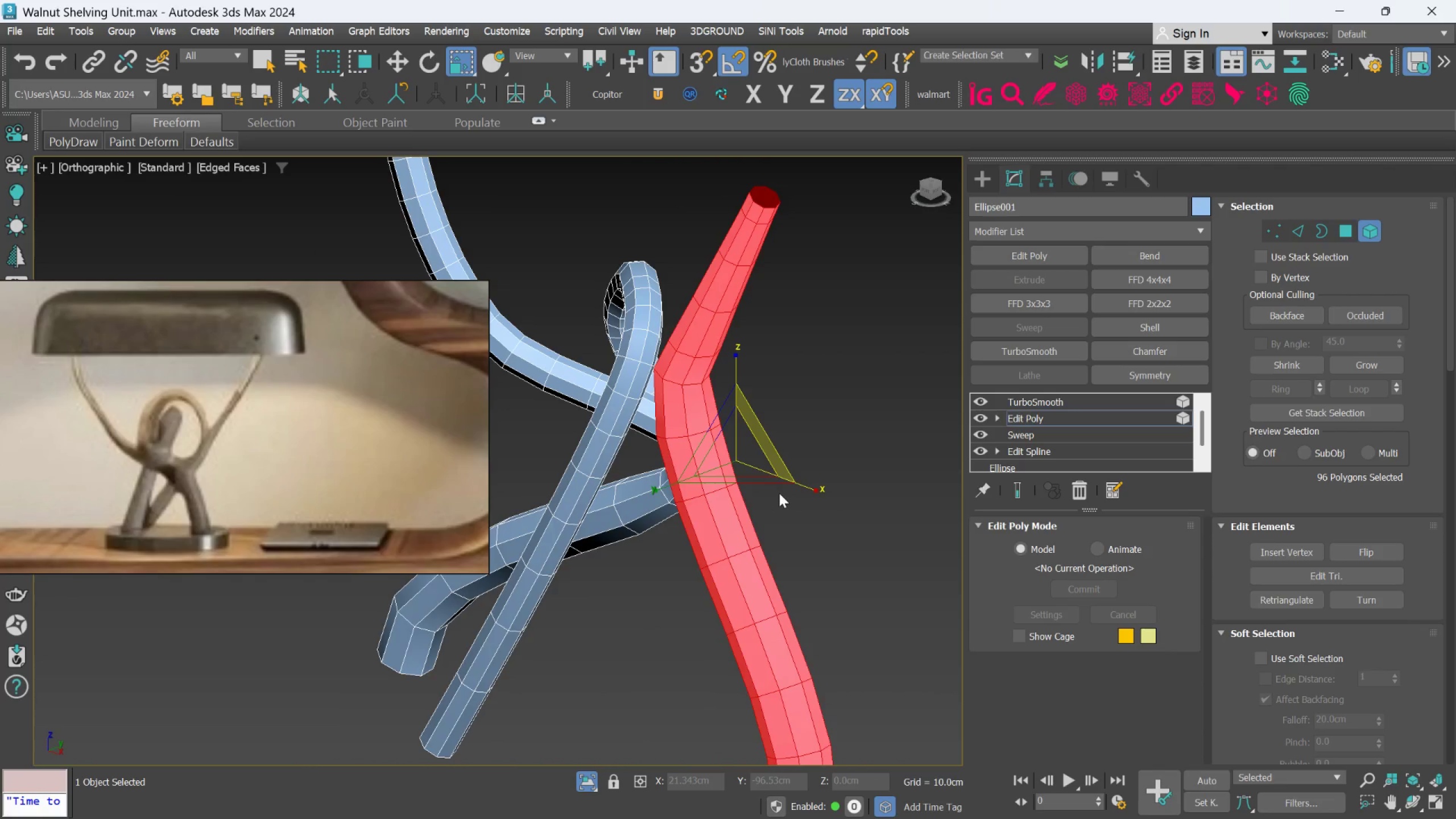 
key(W)
 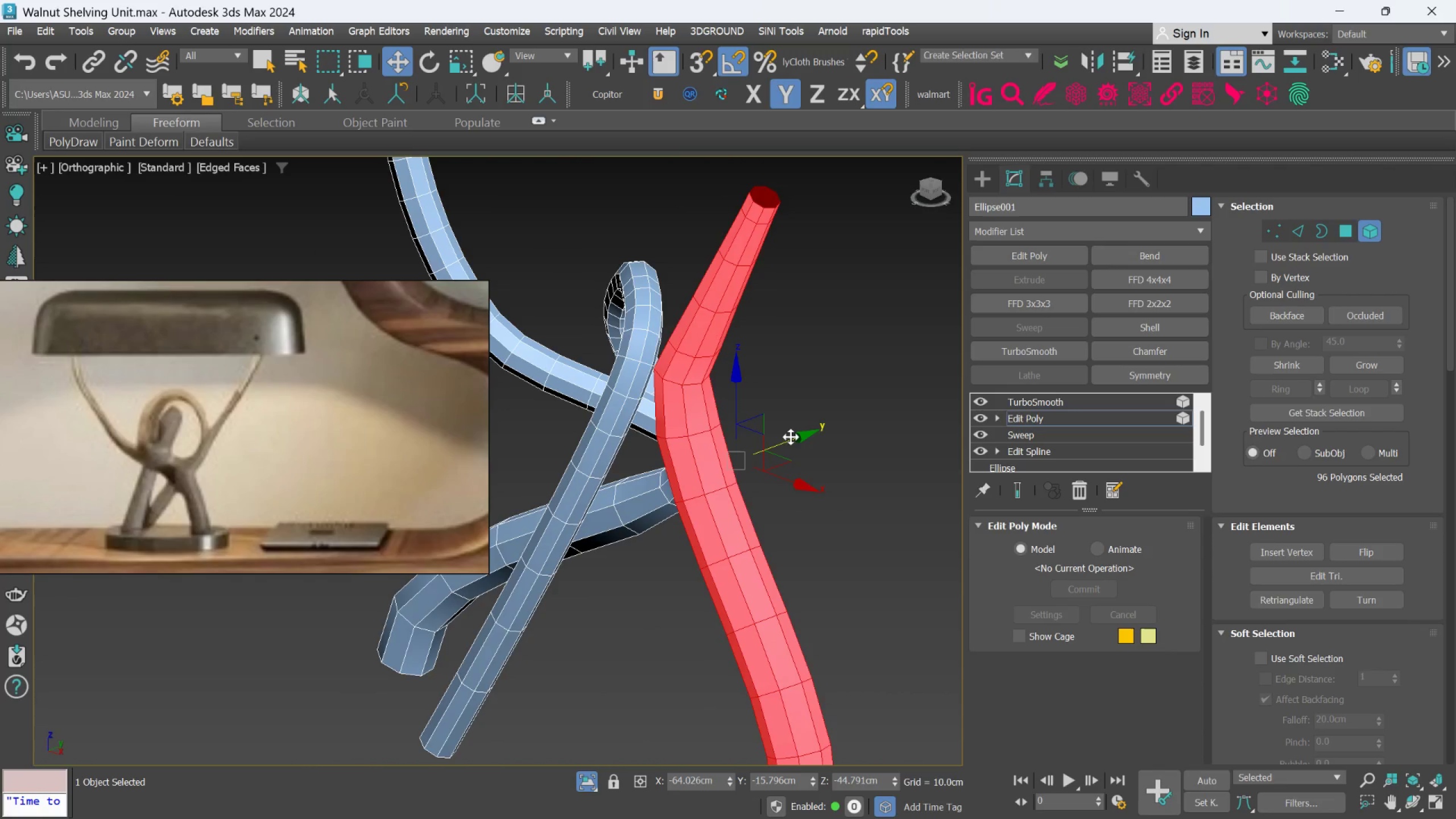 
left_click_drag(start_coordinate=[792, 436], to_coordinate=[782, 437])
 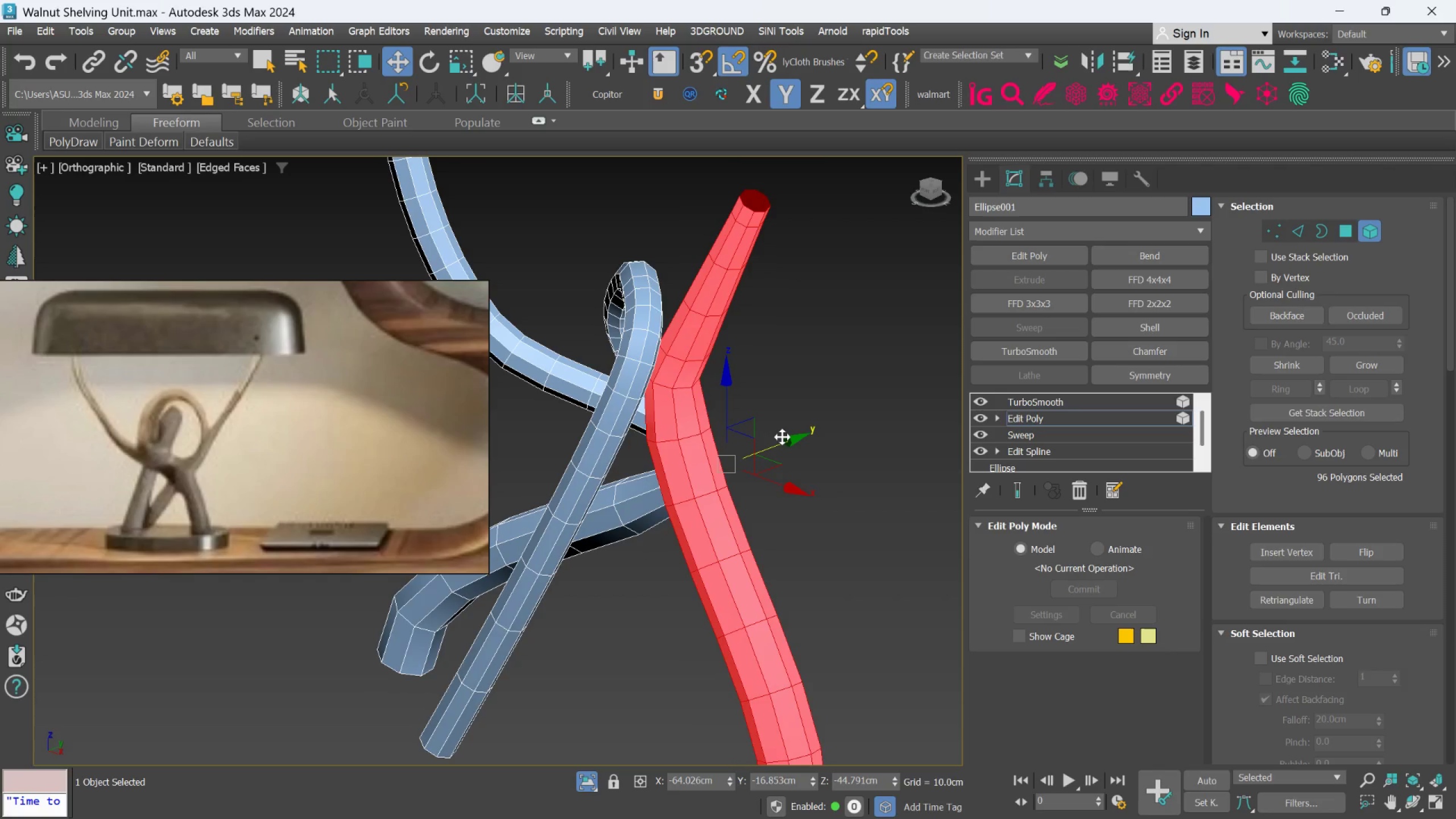 
hold_key(key=AltLeft, duration=1.43)
 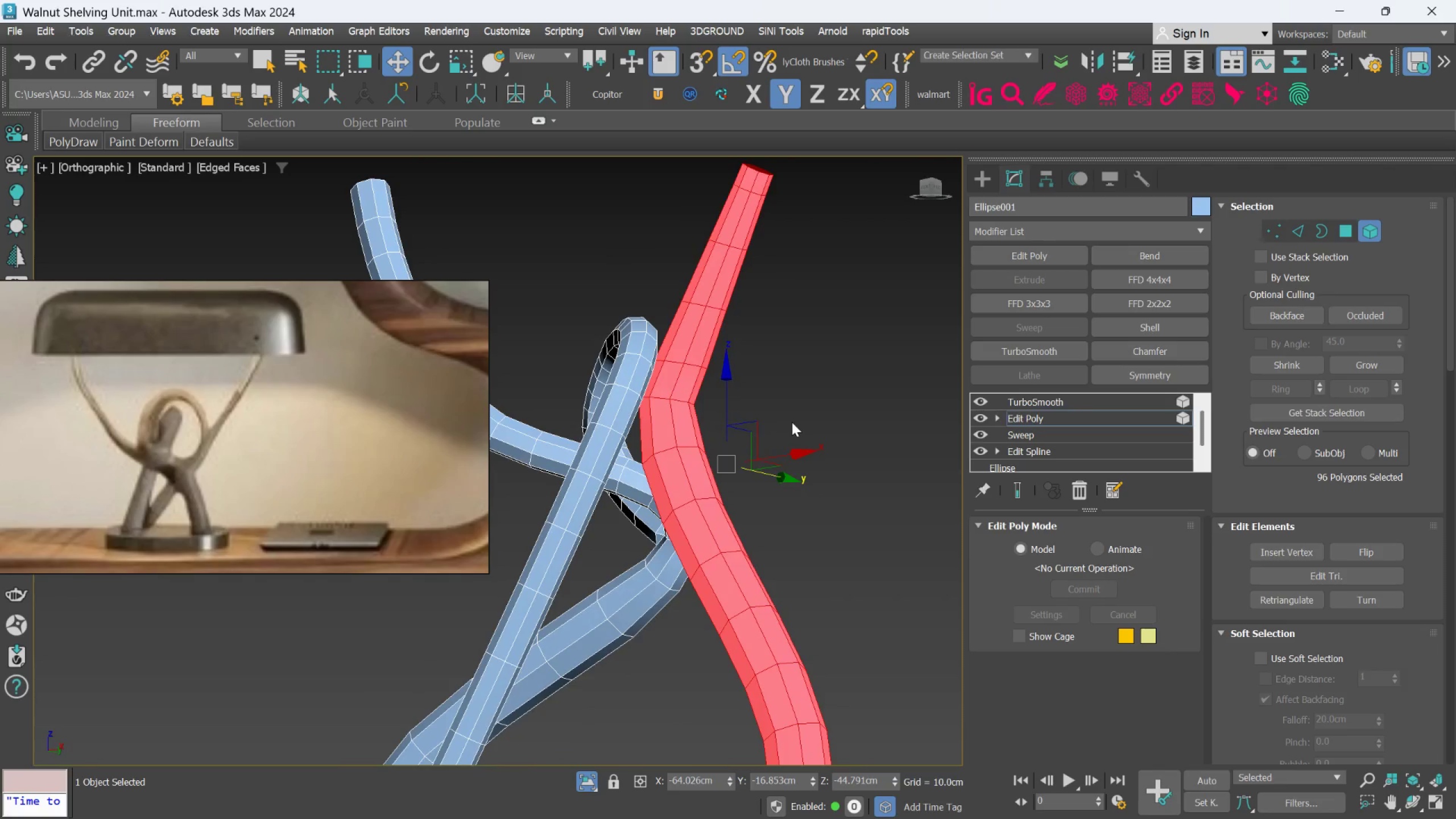 
hold_key(key=AltLeft, duration=1.37)
 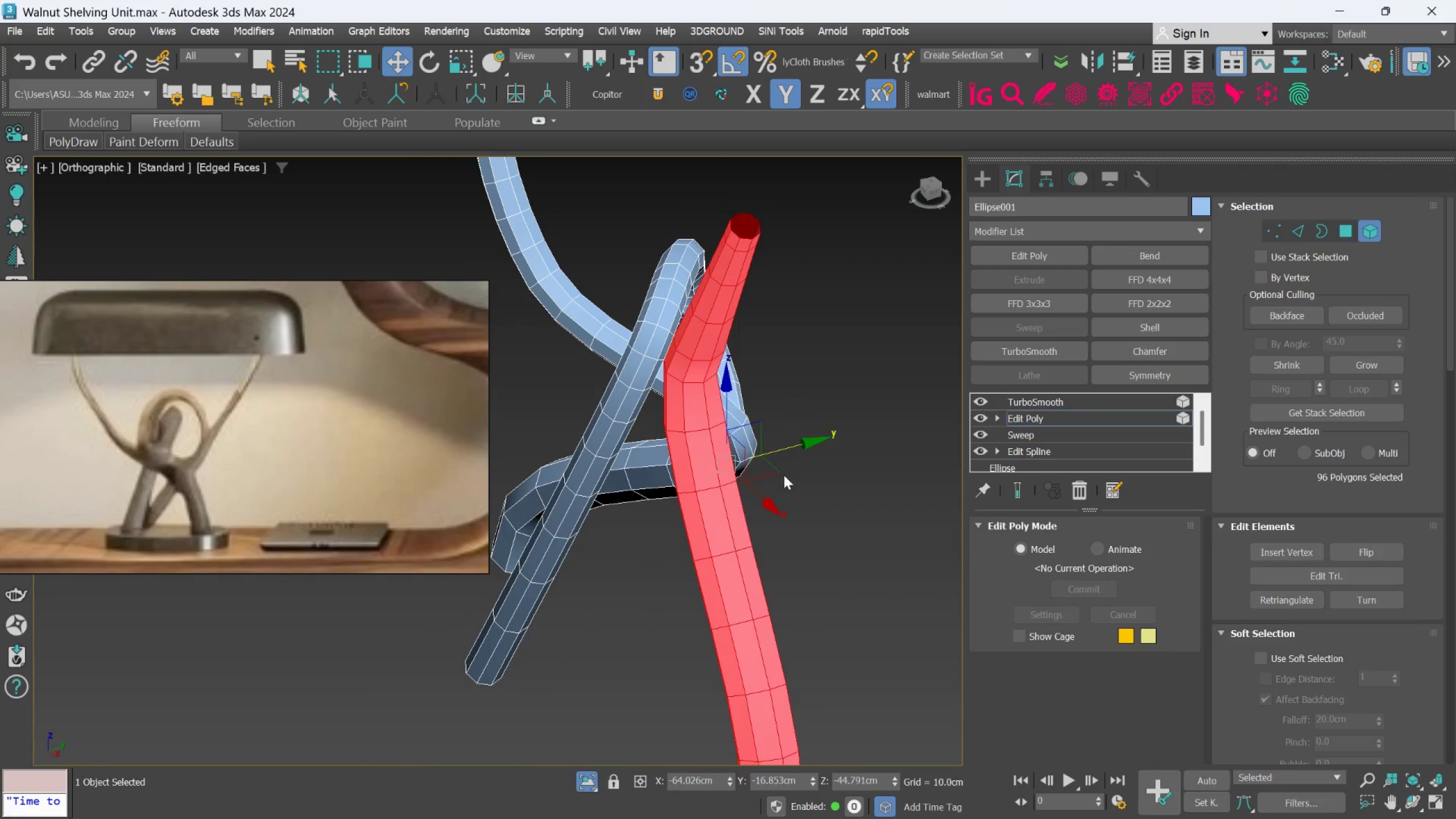 
scroll: coordinate [761, 452], scroll_direction: up, amount: 2.0
 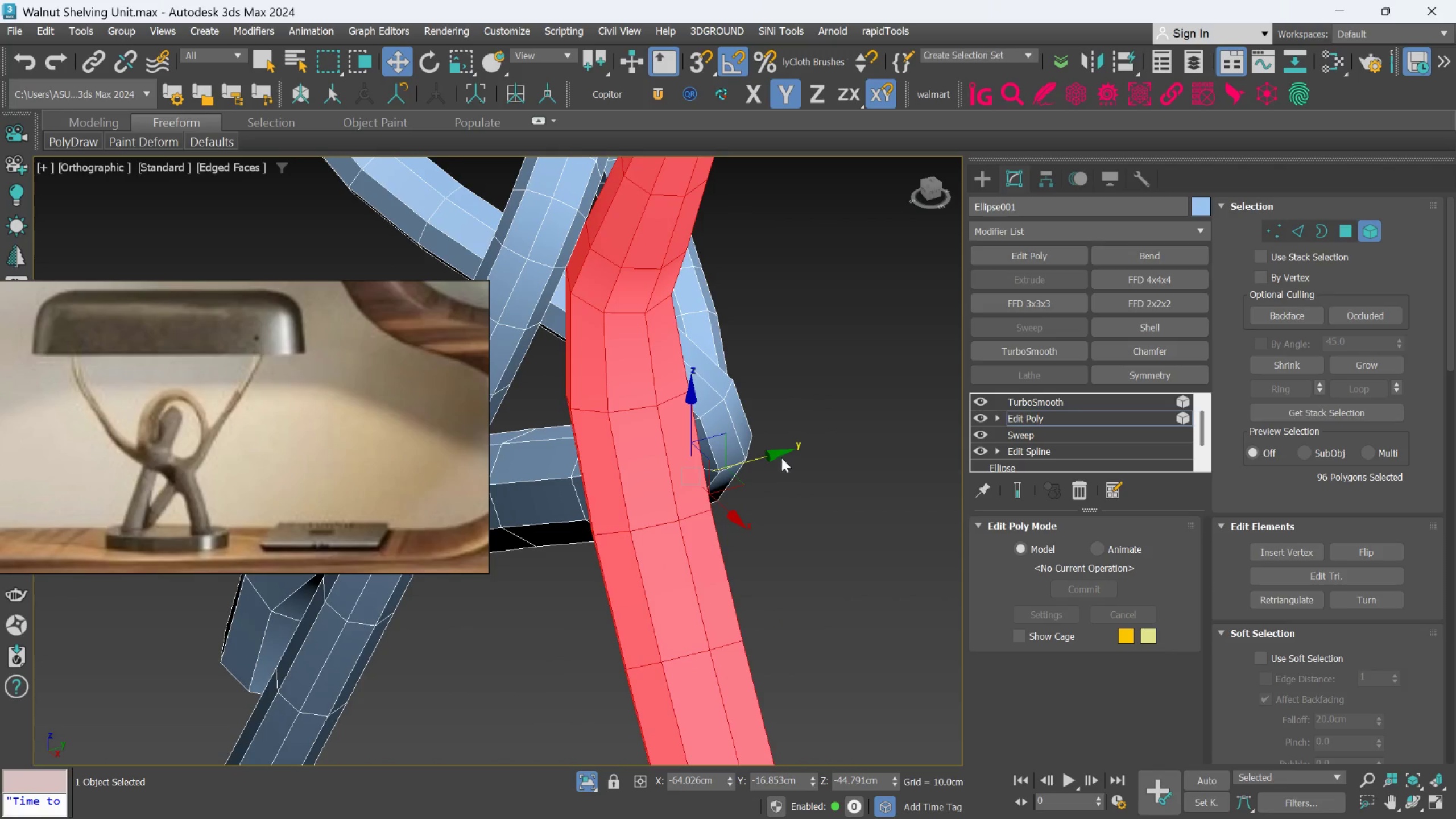 
left_click_drag(start_coordinate=[779, 454], to_coordinate=[772, 457])
 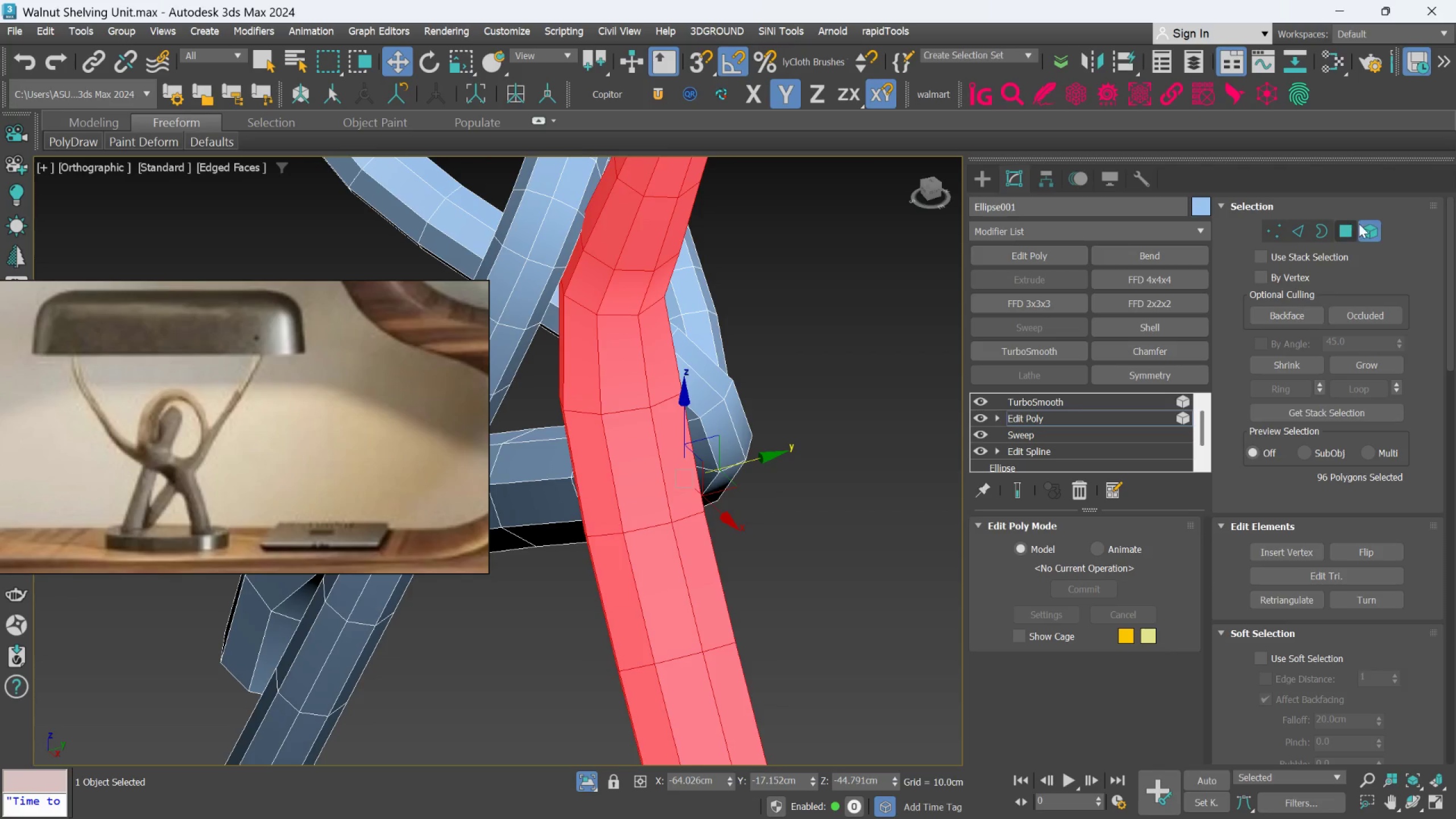 
left_click([1364, 225])
 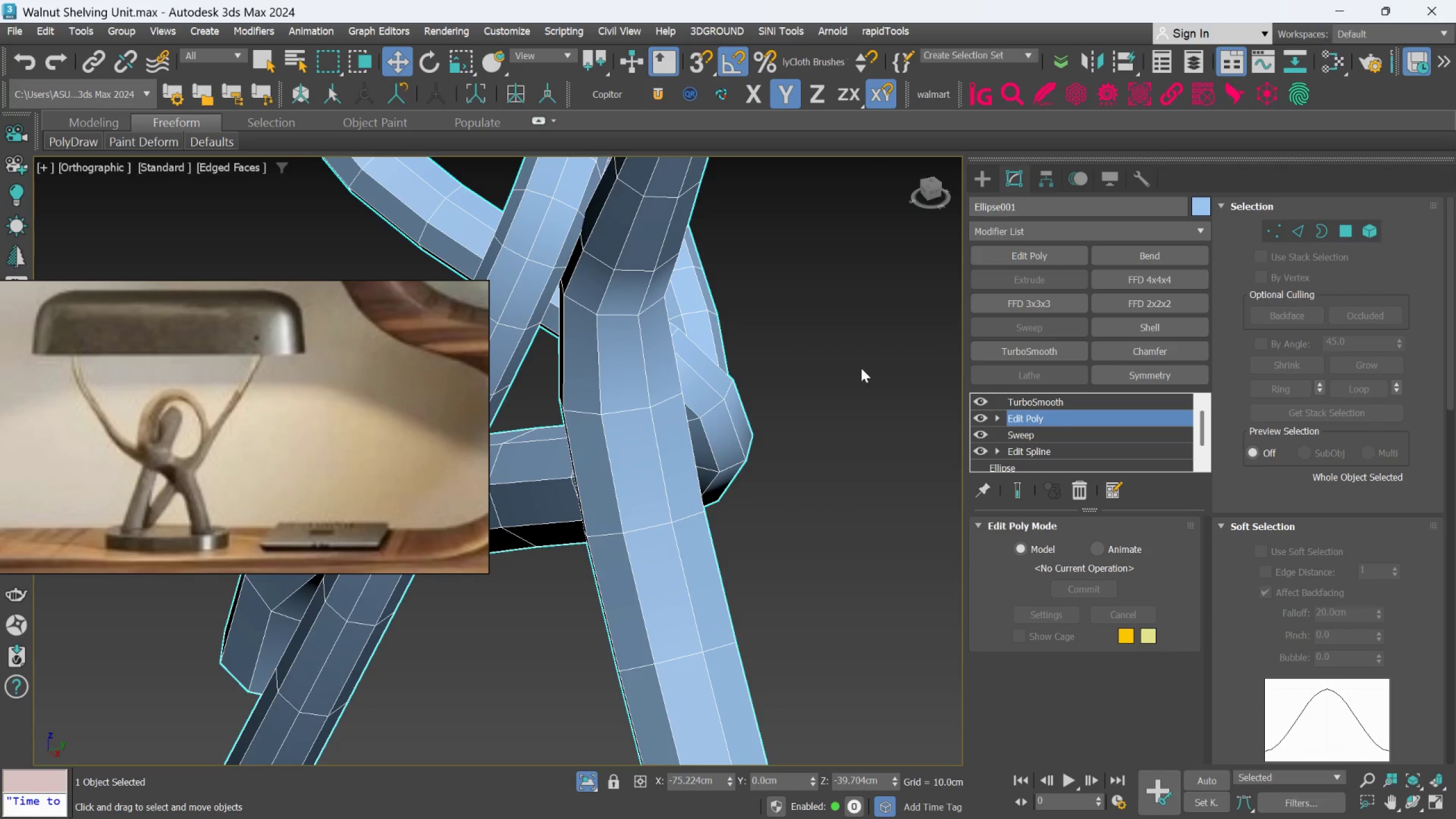 
scroll: coordinate [858, 374], scroll_direction: down, amount: 3.0
 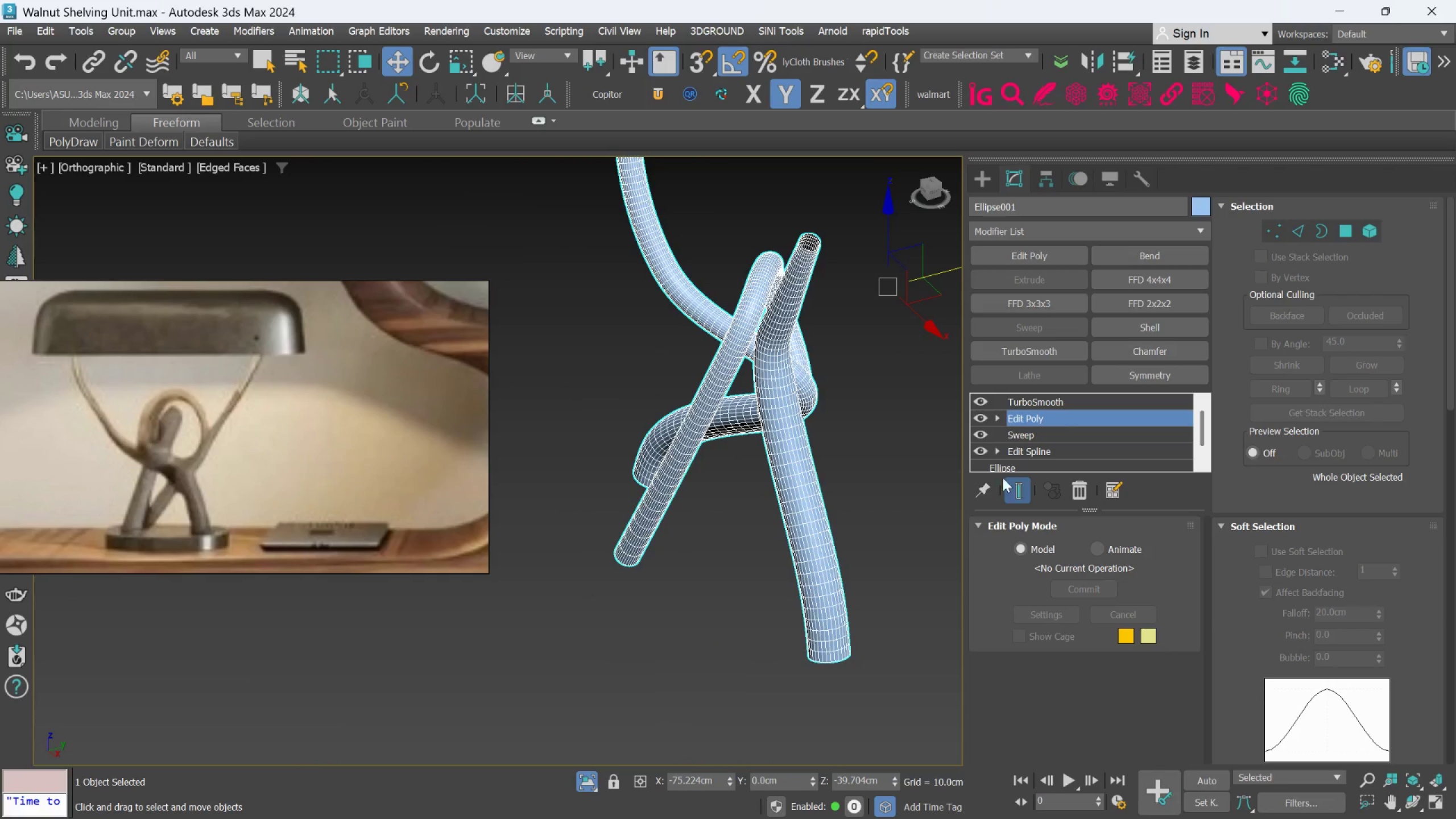 
scroll: coordinate [781, 351], scroll_direction: up, amount: 2.0
 